 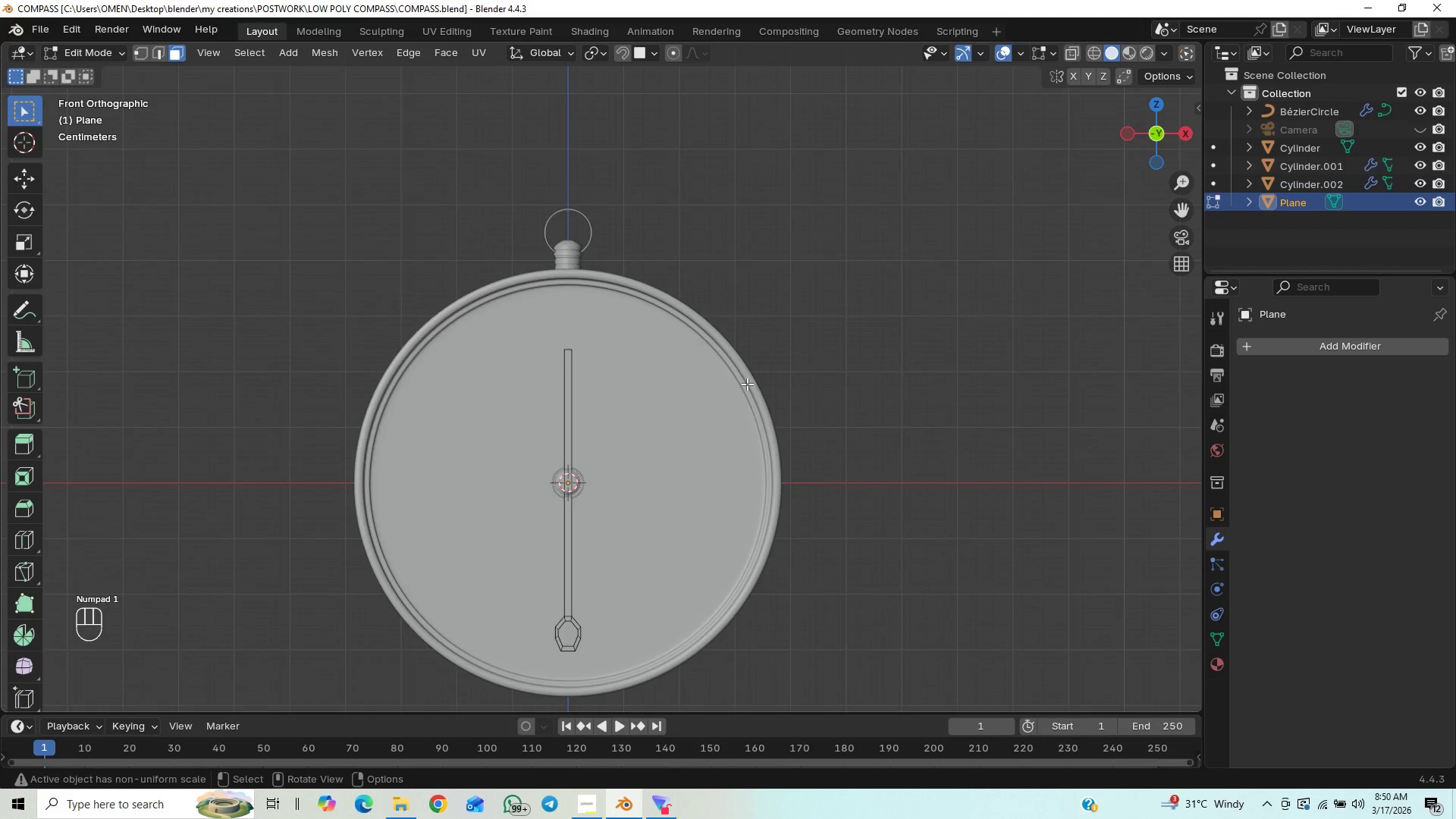 
scroll: coordinate [717, 372], scroll_direction: up, amount: 2.0
 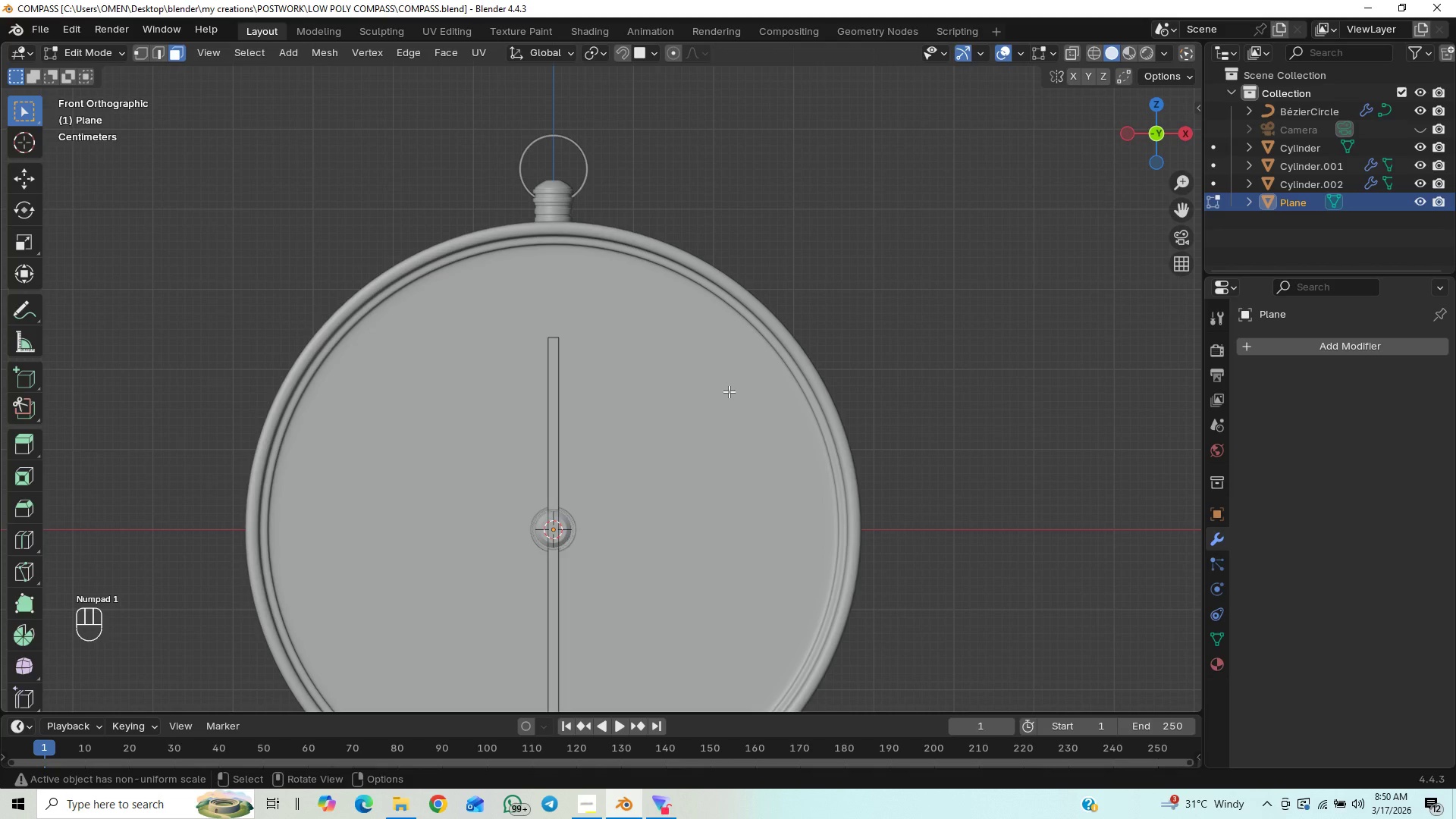 
hold_key(key=ShiftLeft, duration=1.03)
 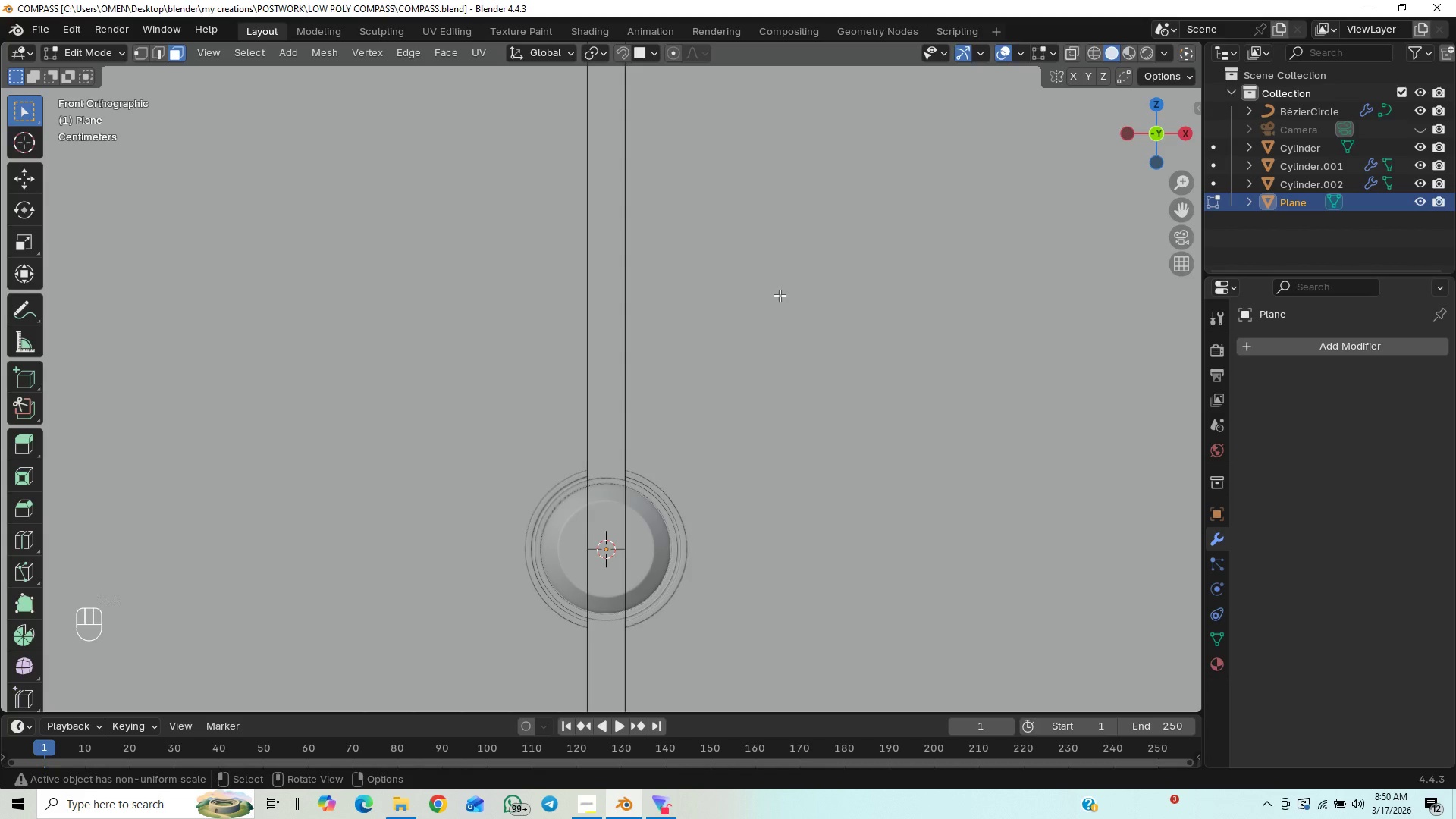 
hold_key(key=ShiftLeft, duration=3.88)
 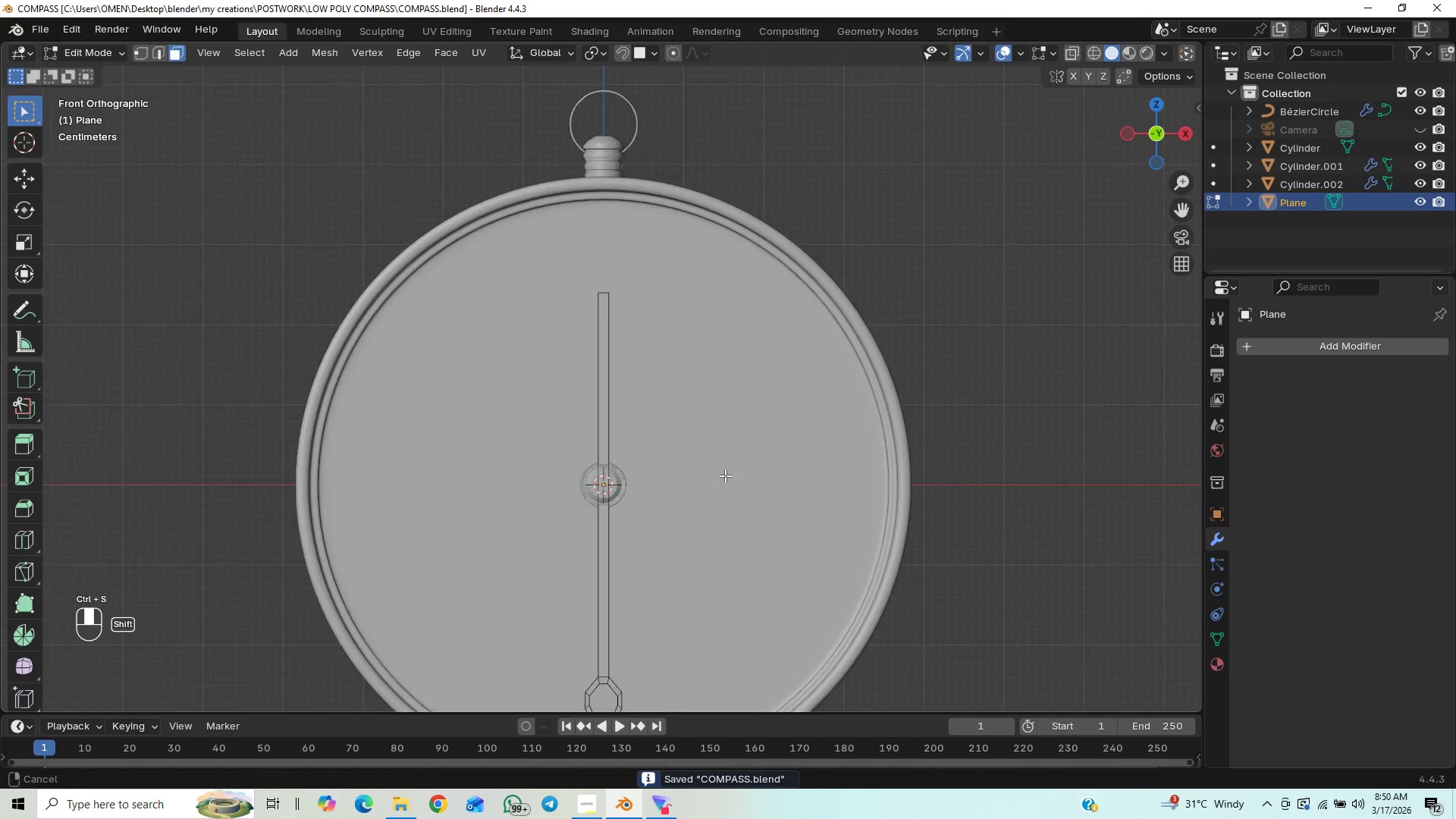 
key(Control+ControlLeft)
 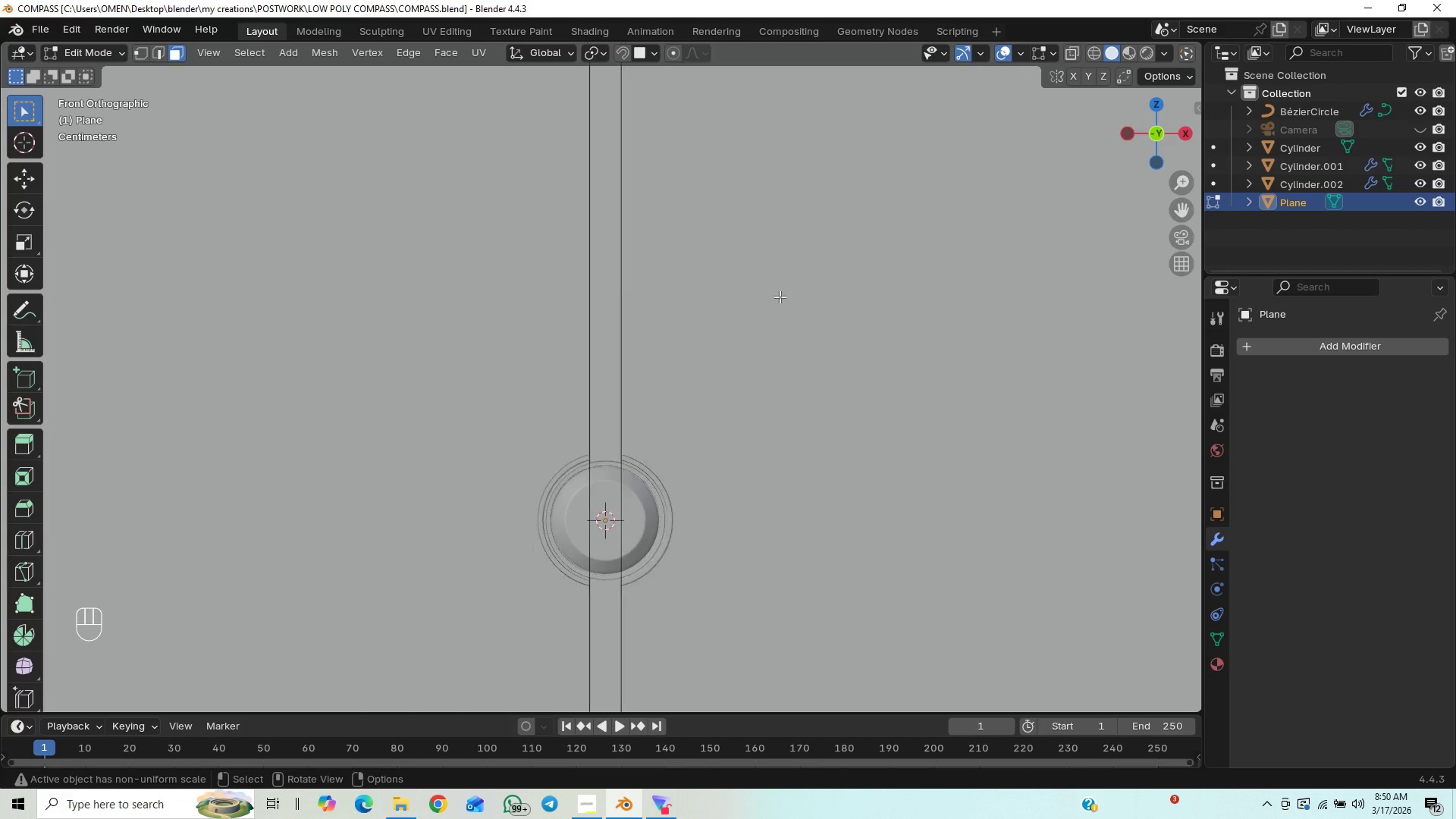 
scroll: coordinate [778, 287], scroll_direction: up, amount: 7.0
 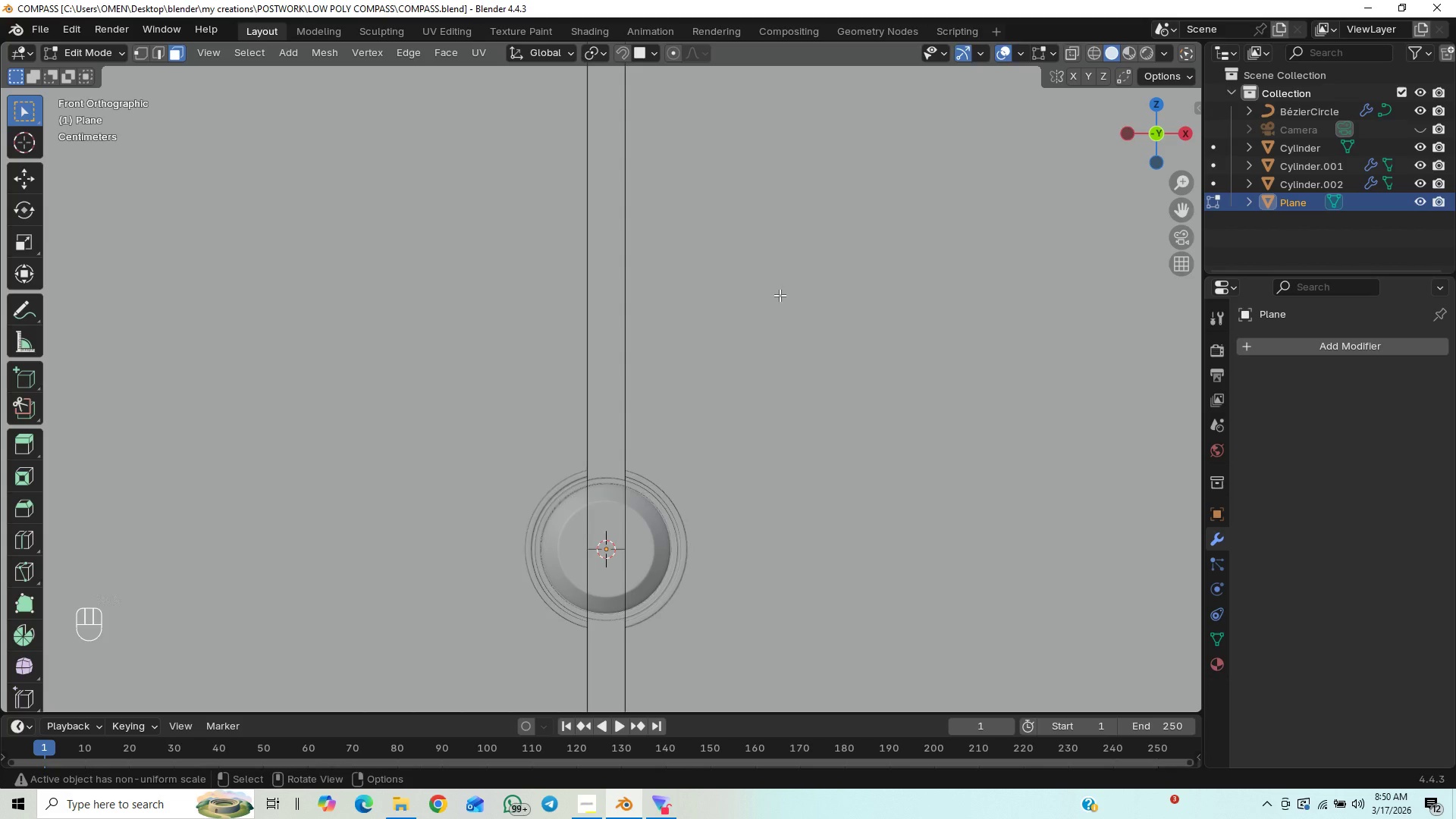 
scroll: coordinate [778, 302], scroll_direction: down, amount: 7.0
 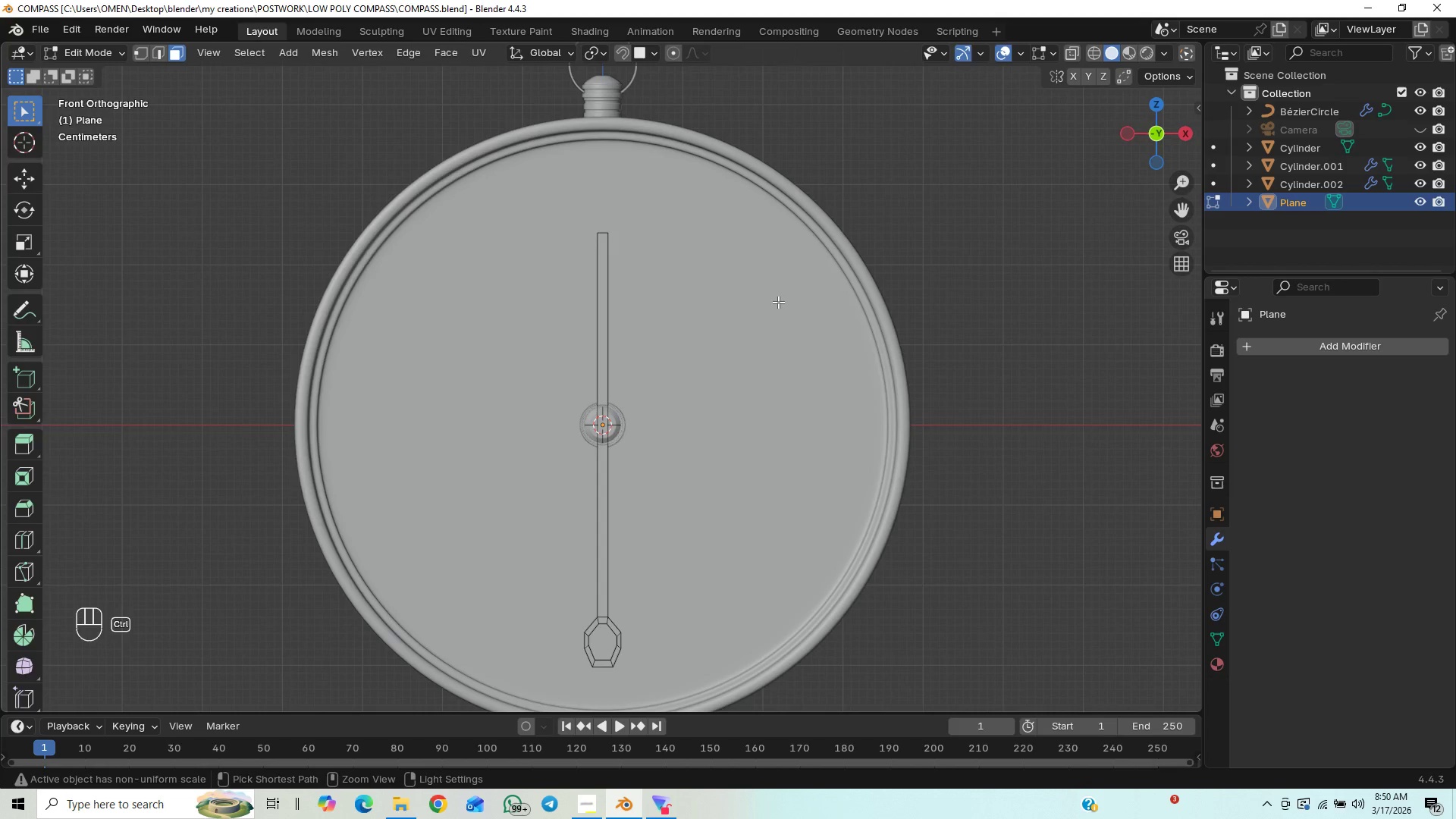 
key(Control+S)
 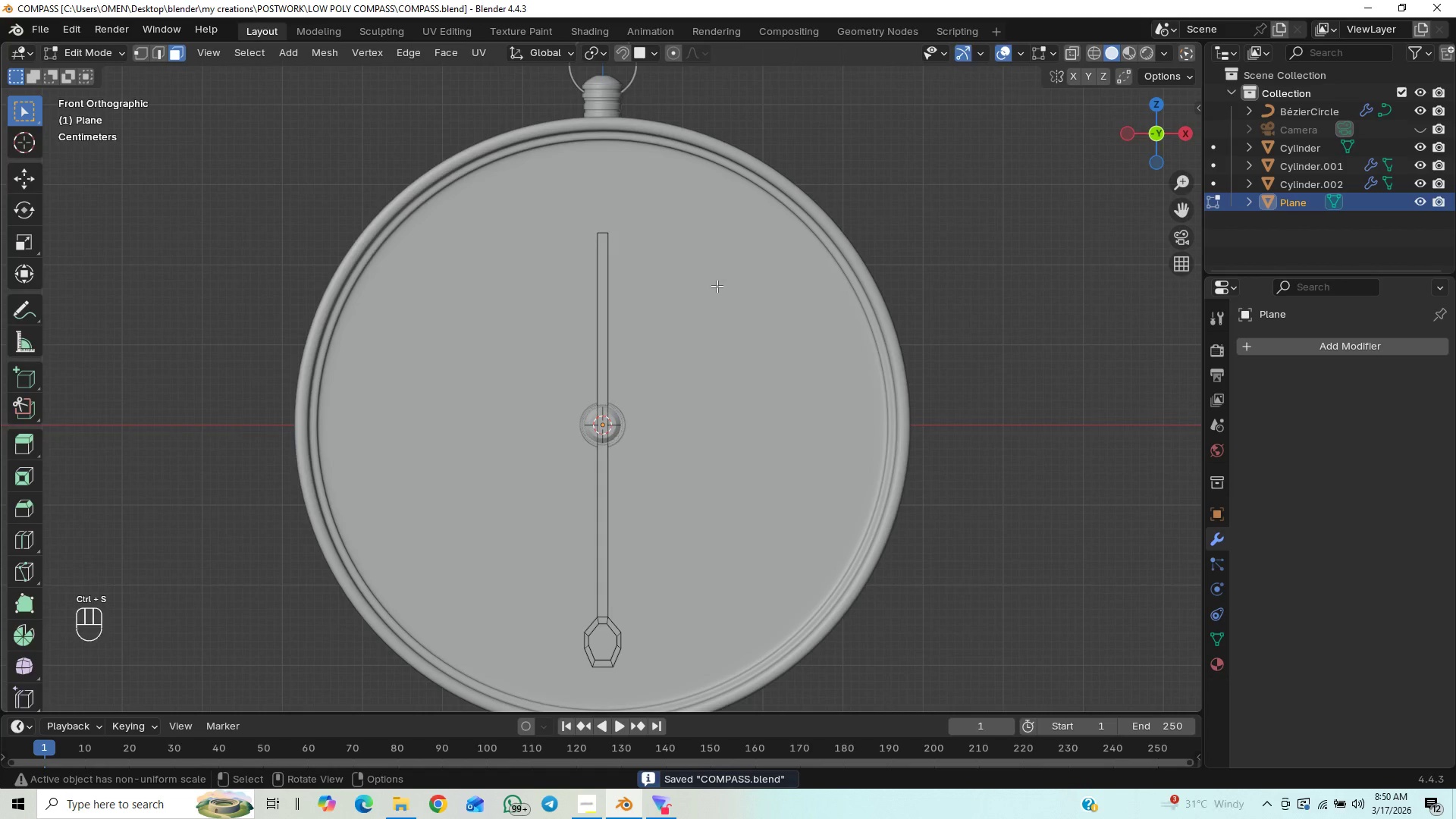 
hold_key(key=ShiftLeft, duration=0.81)
 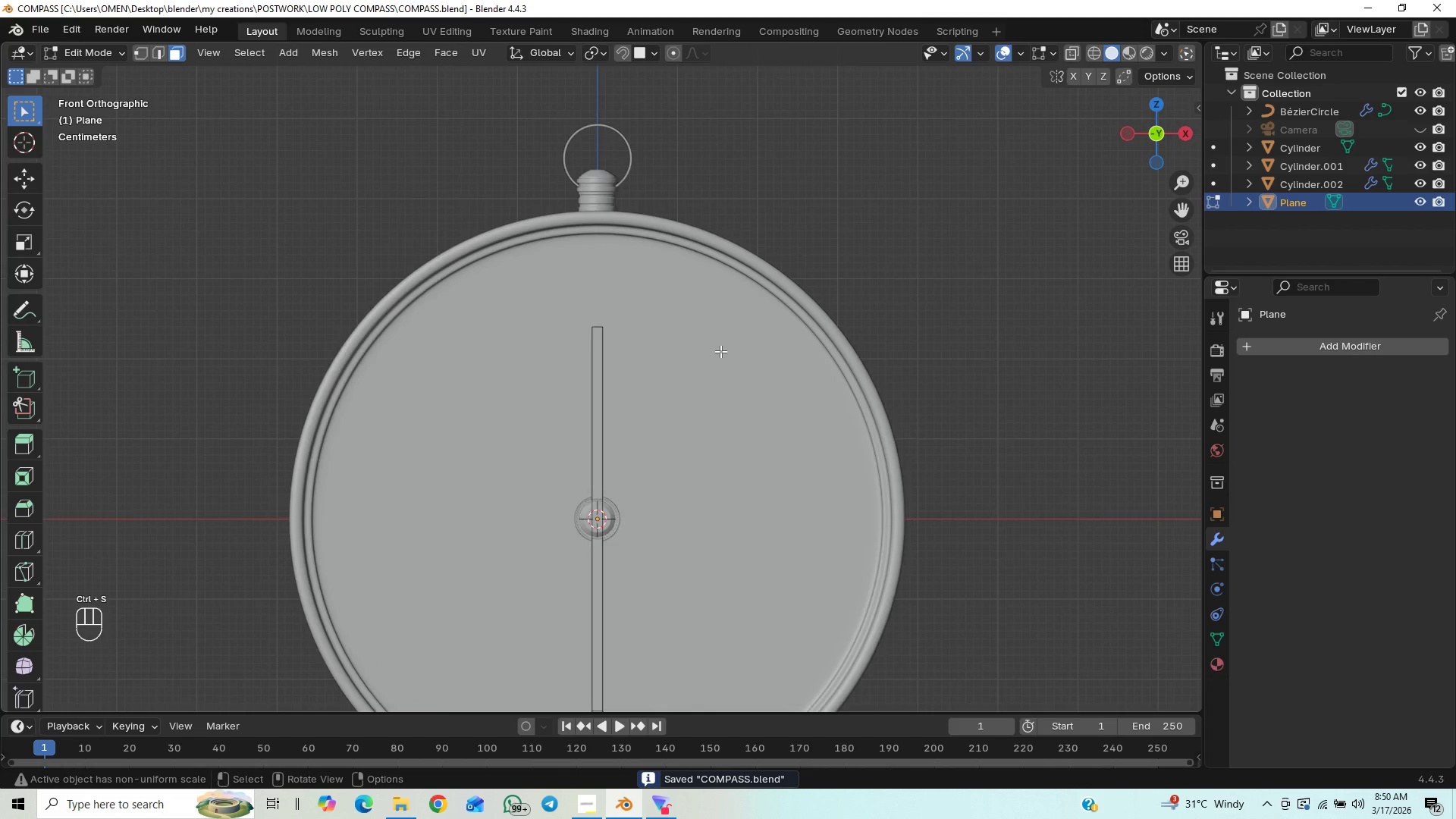 
scroll: coordinate [696, 299], scroll_direction: up, amount: 3.0
 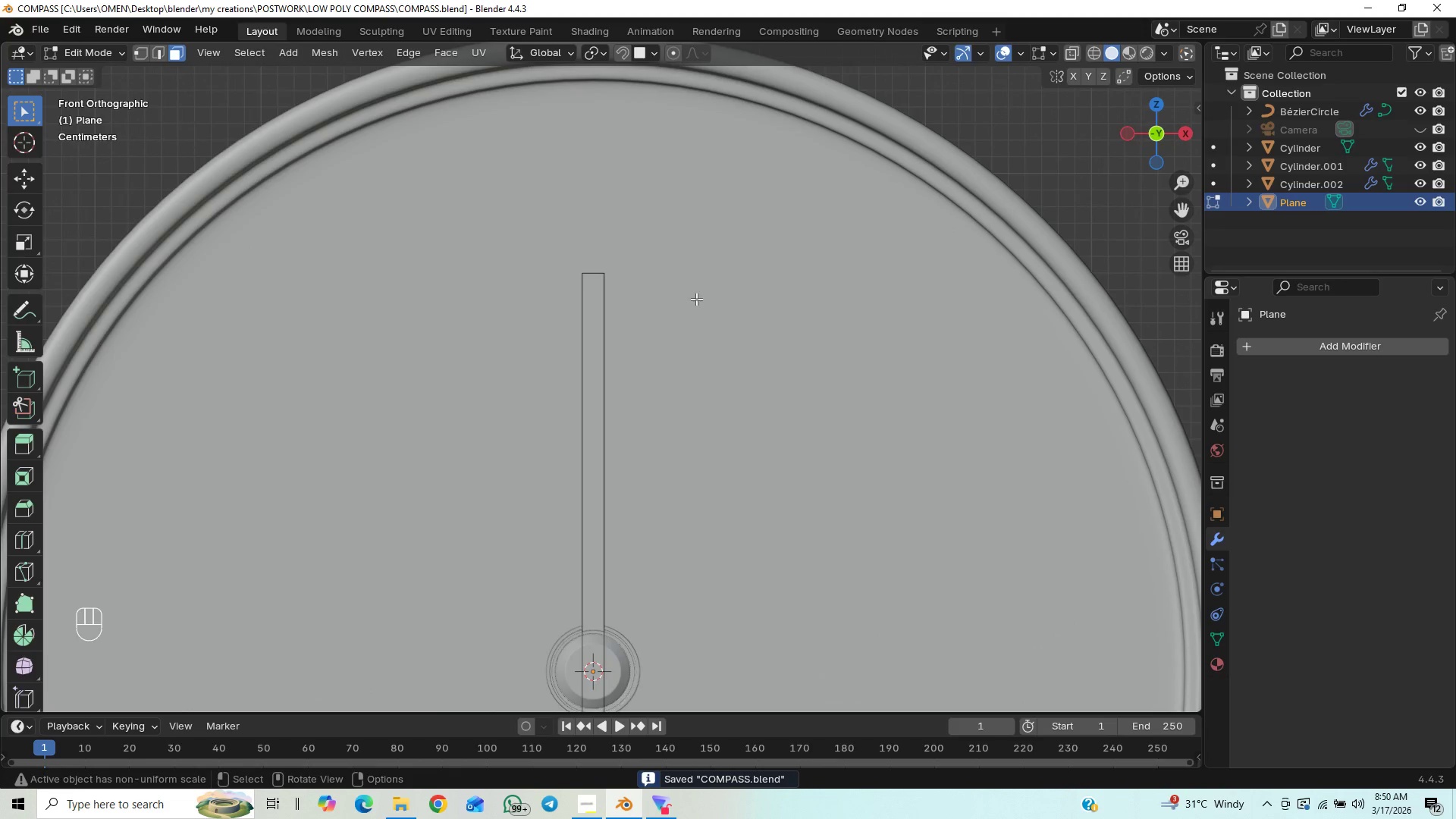 
hold_key(key=ShiftLeft, duration=0.58)
scroll: coordinate [696, 404], scroll_direction: up, amount: 1.0
 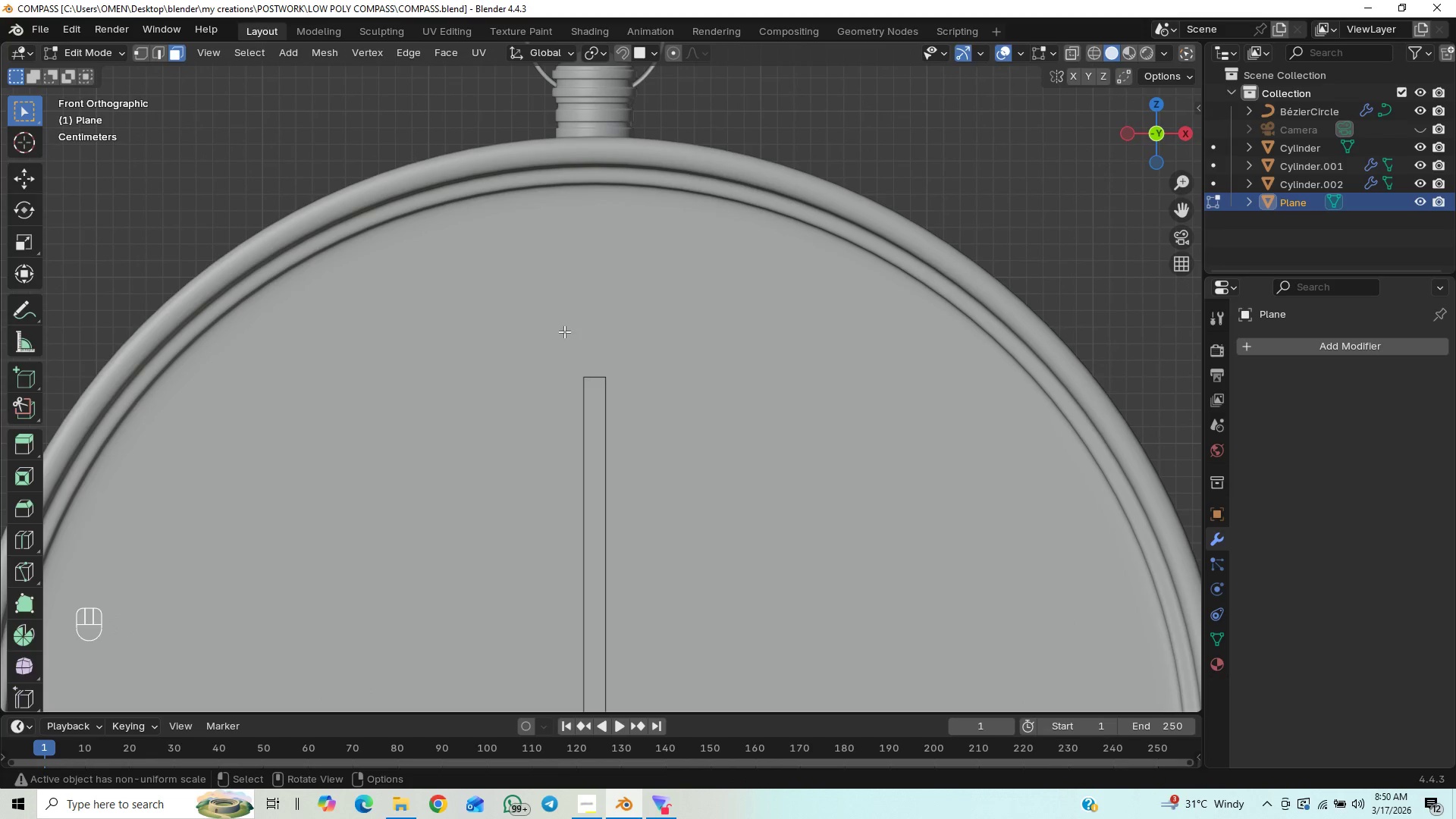 
key(2)
 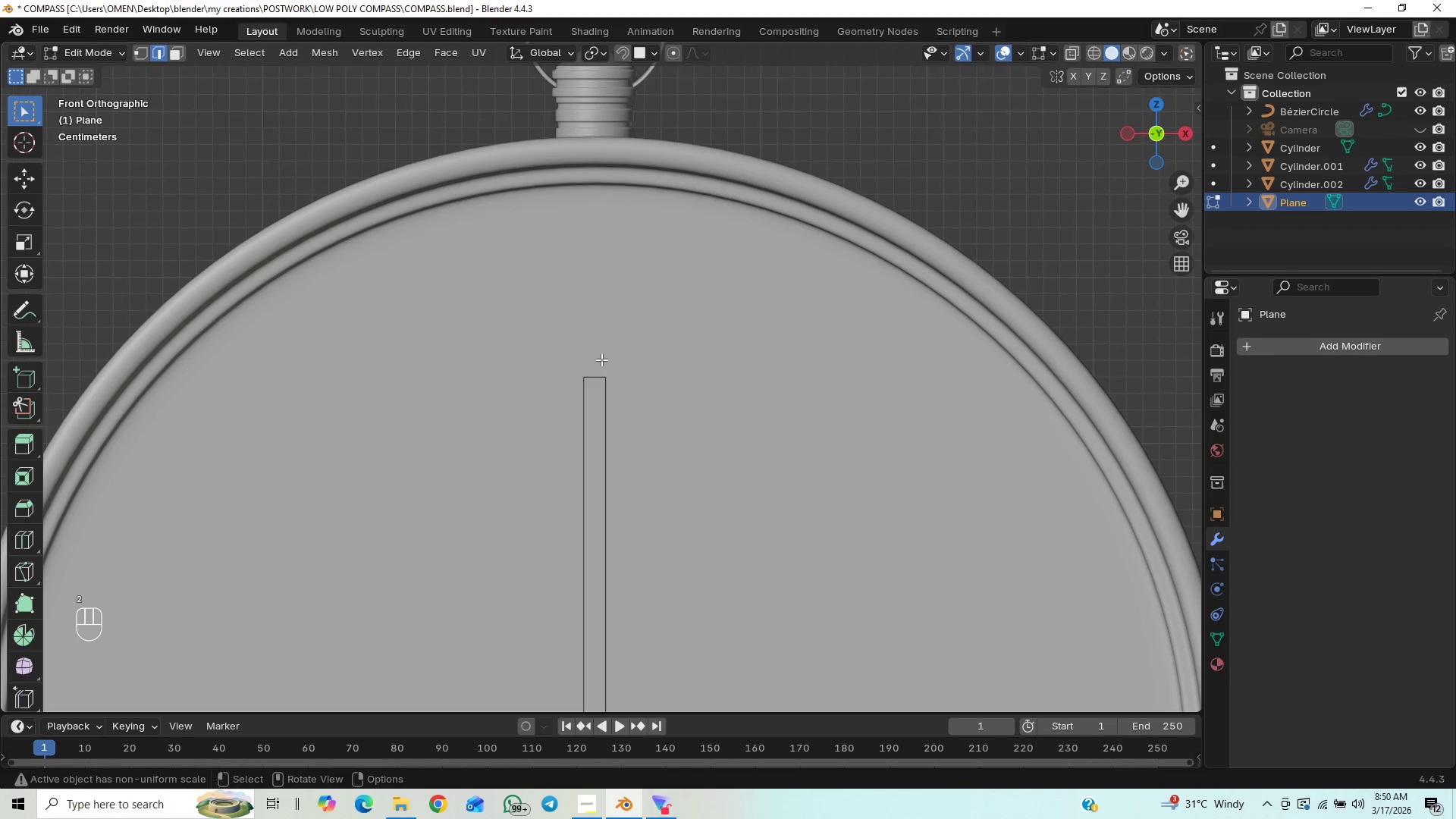 
left_click_drag(start_coordinate=[601, 359], to_coordinate=[593, 385])
 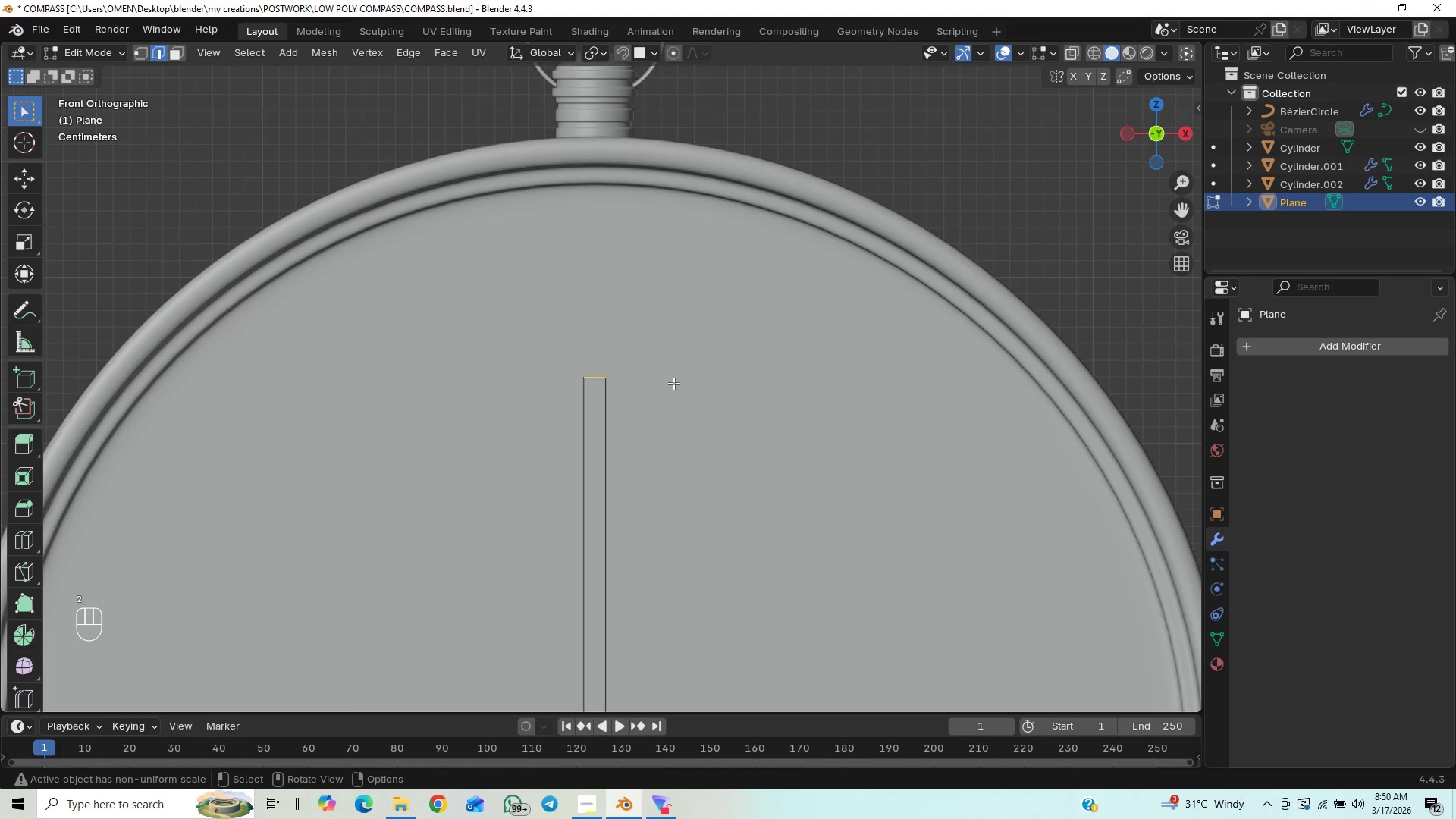 
scroll: coordinate [673, 383], scroll_direction: up, amount: 6.0
 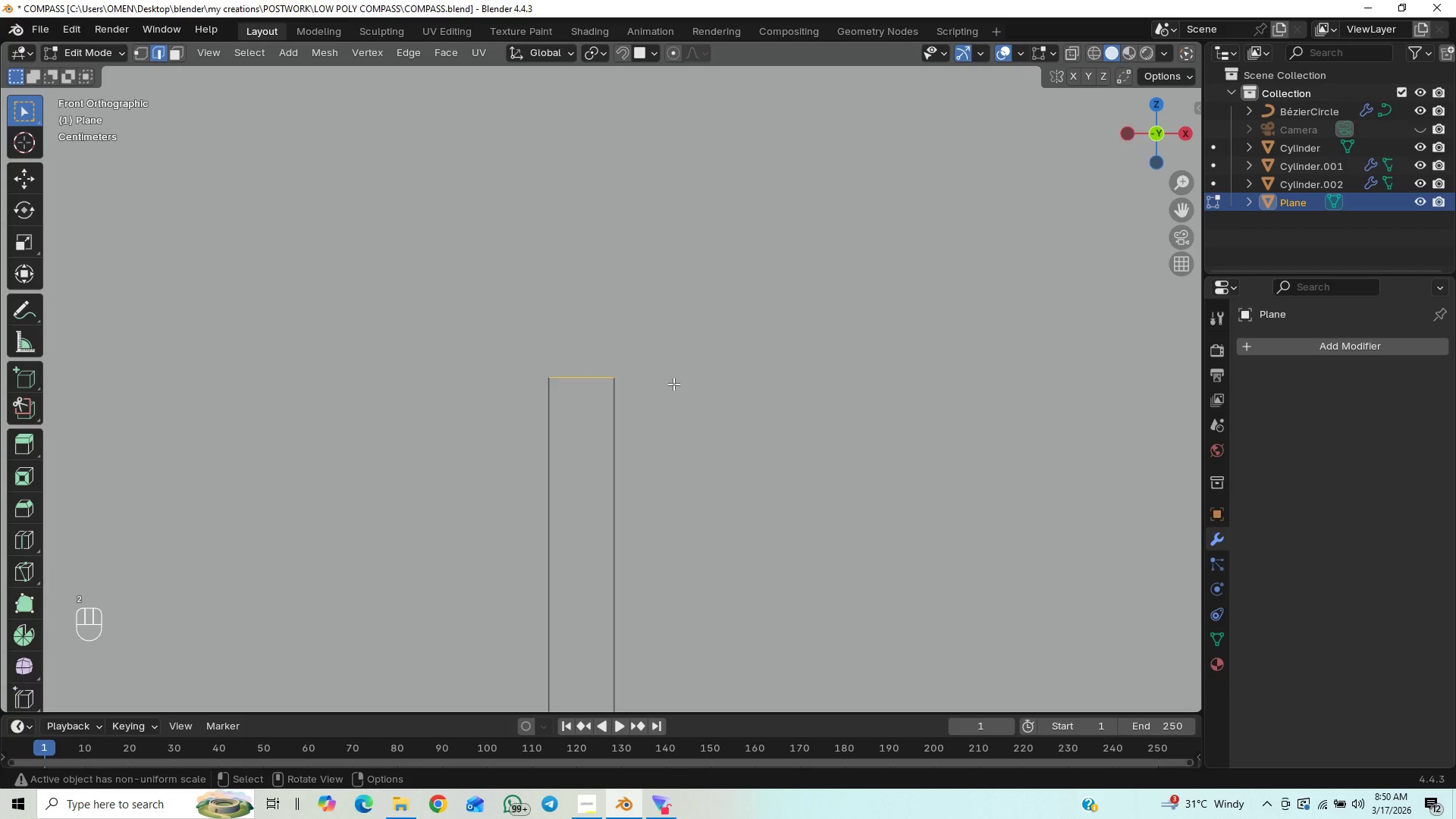 
key(Control+S)
 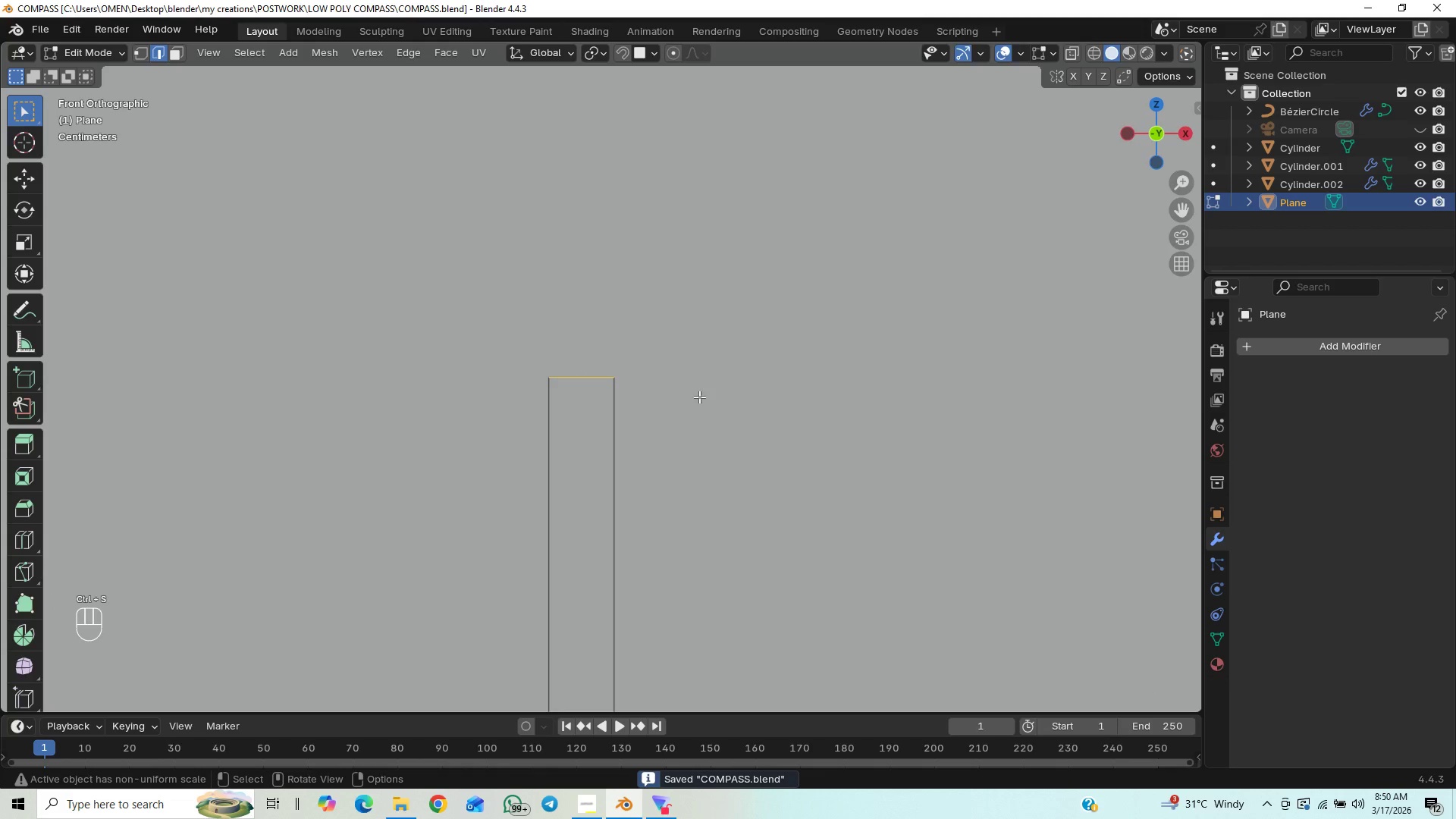 
scroll: coordinate [746, 429], scroll_direction: down, amount: 6.0
 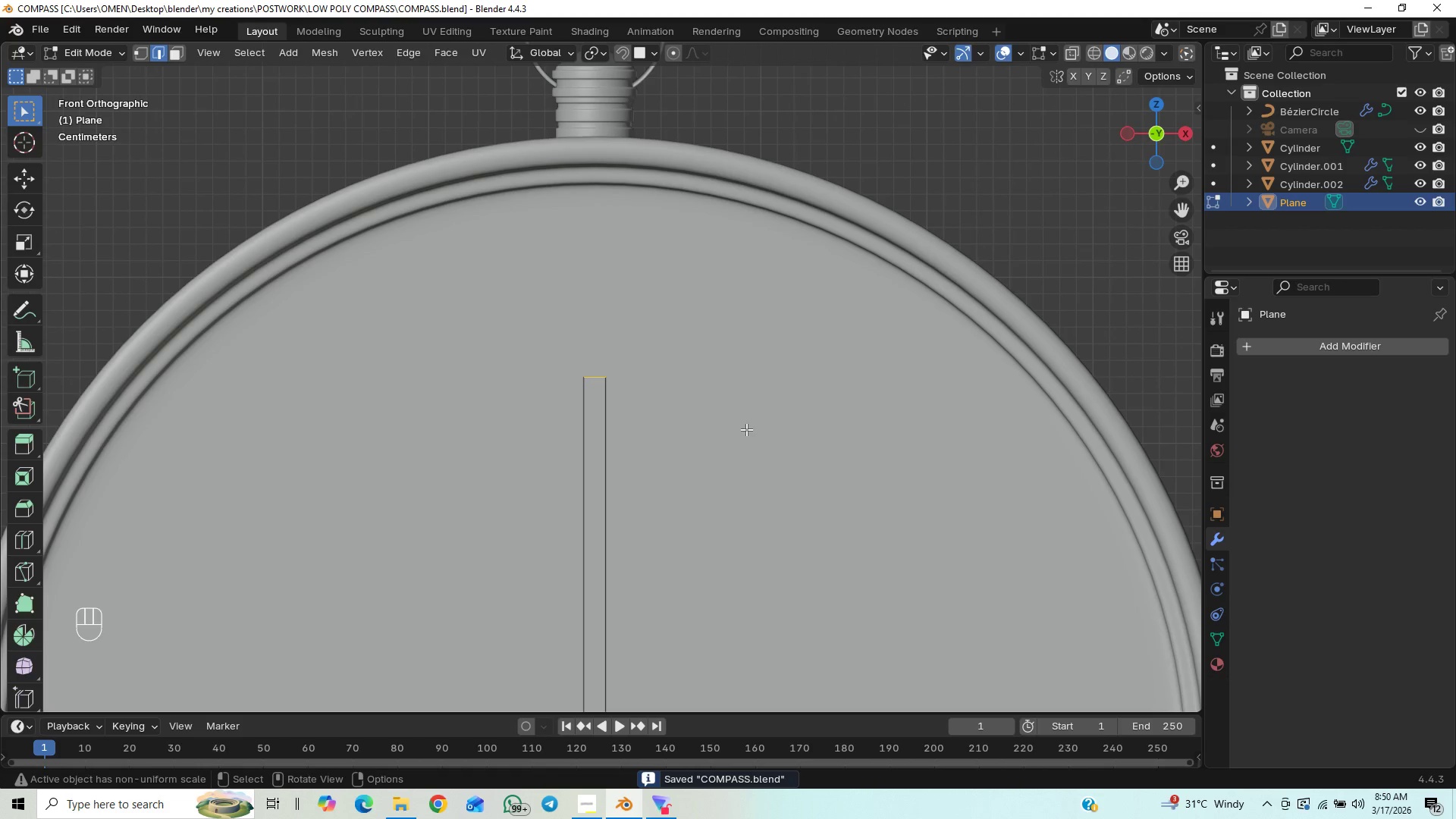 
type(ez)
 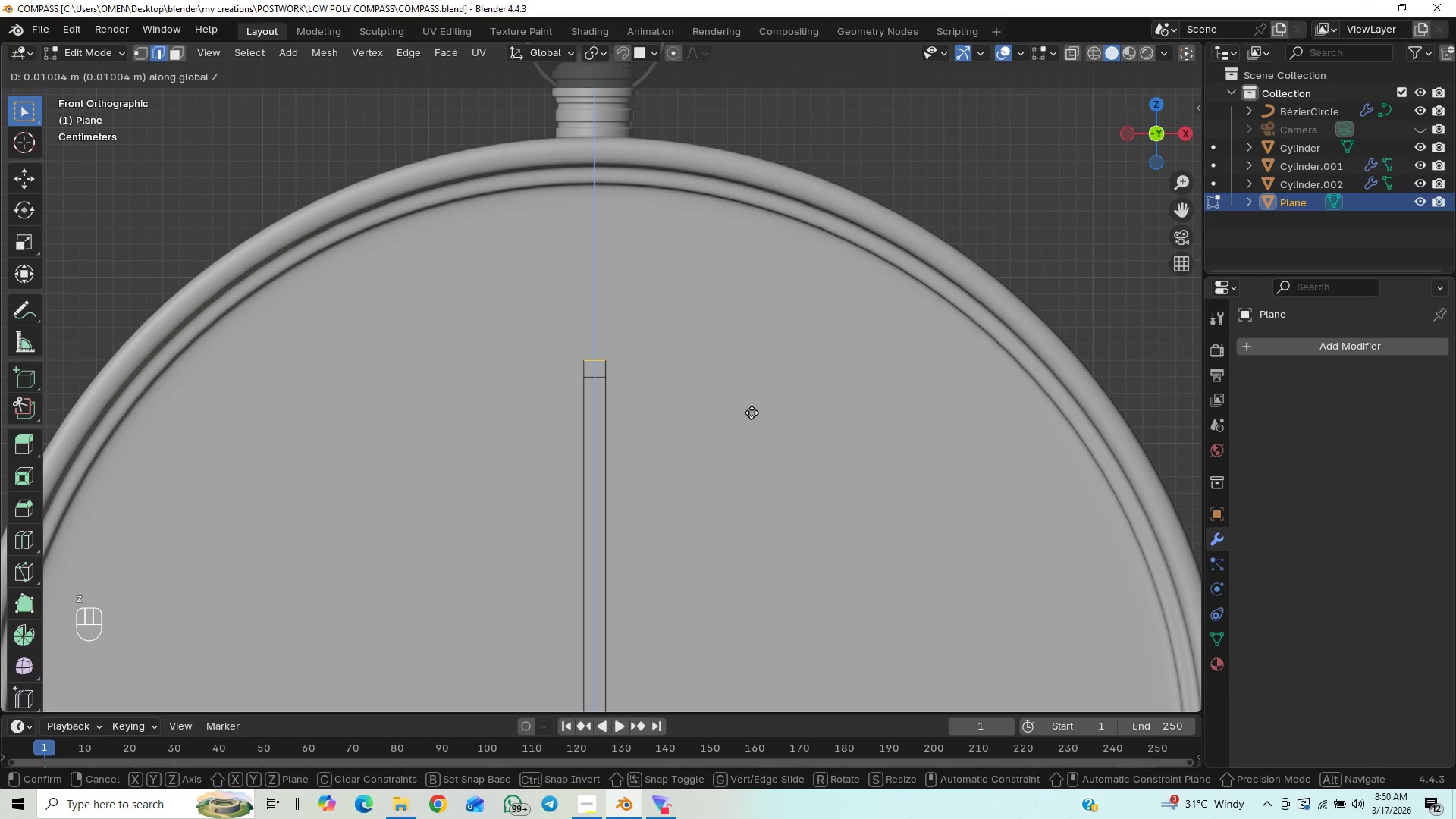 
key(E)
 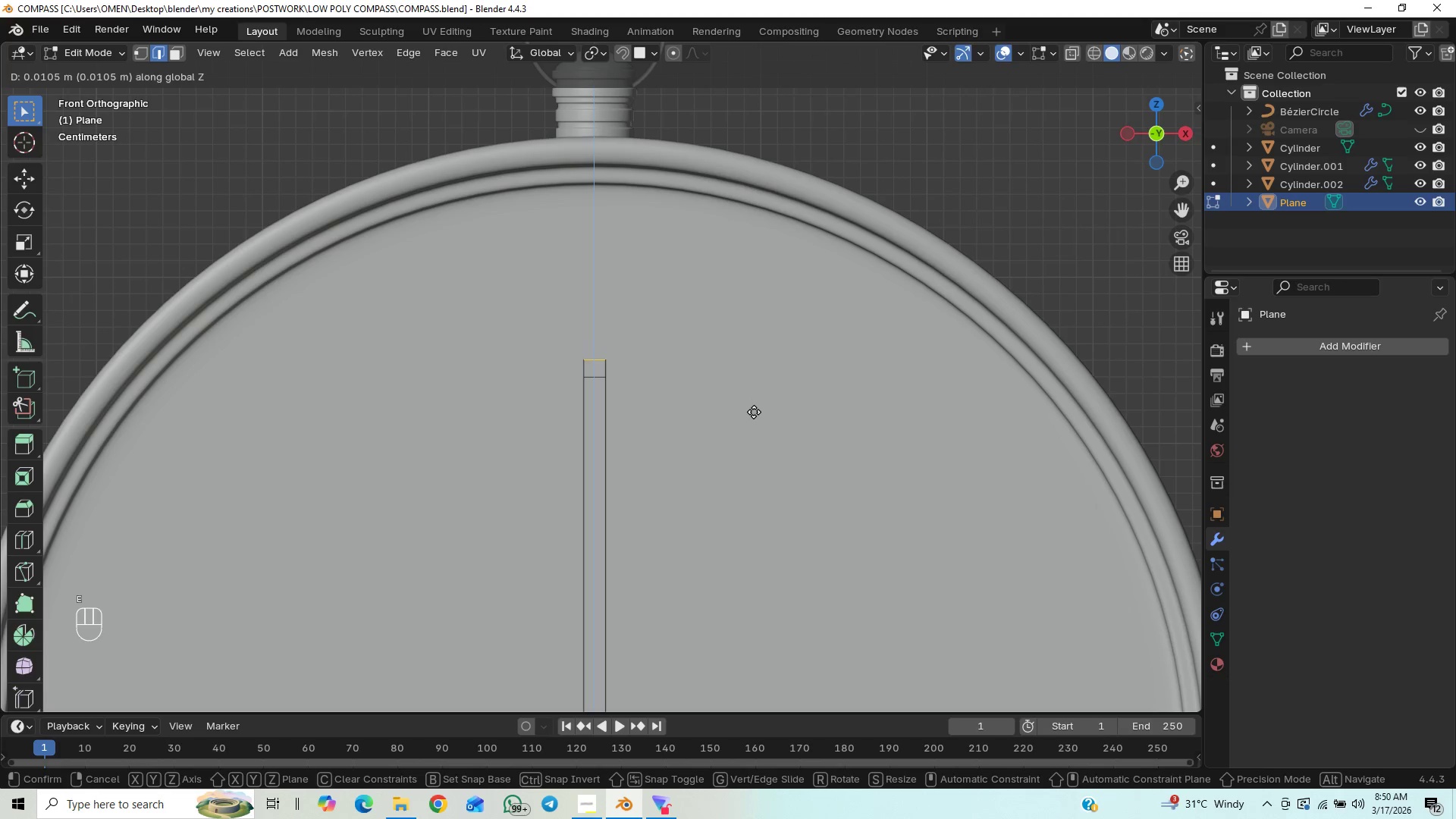 
left_click([754, 412])
 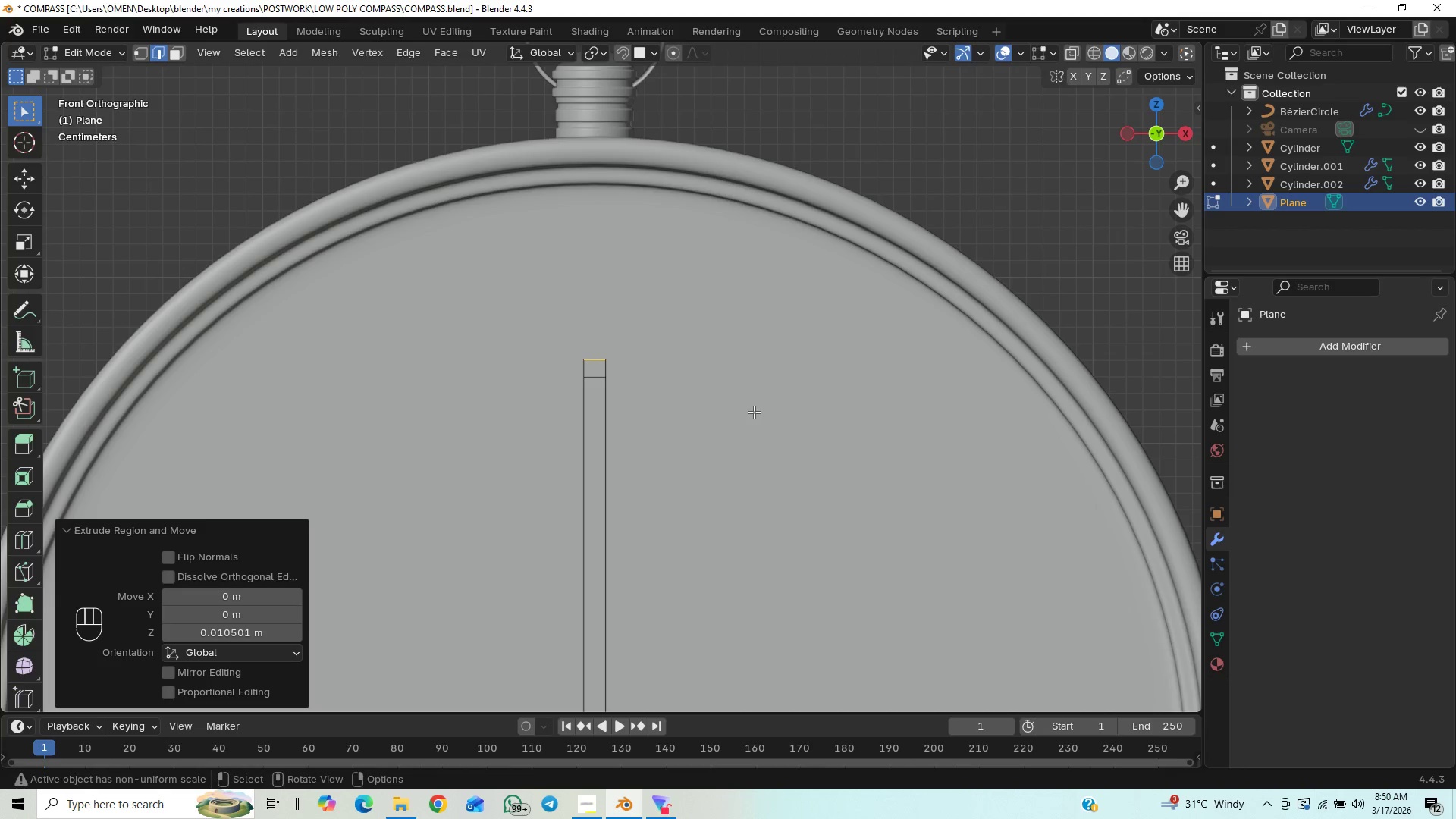 
key(E)
 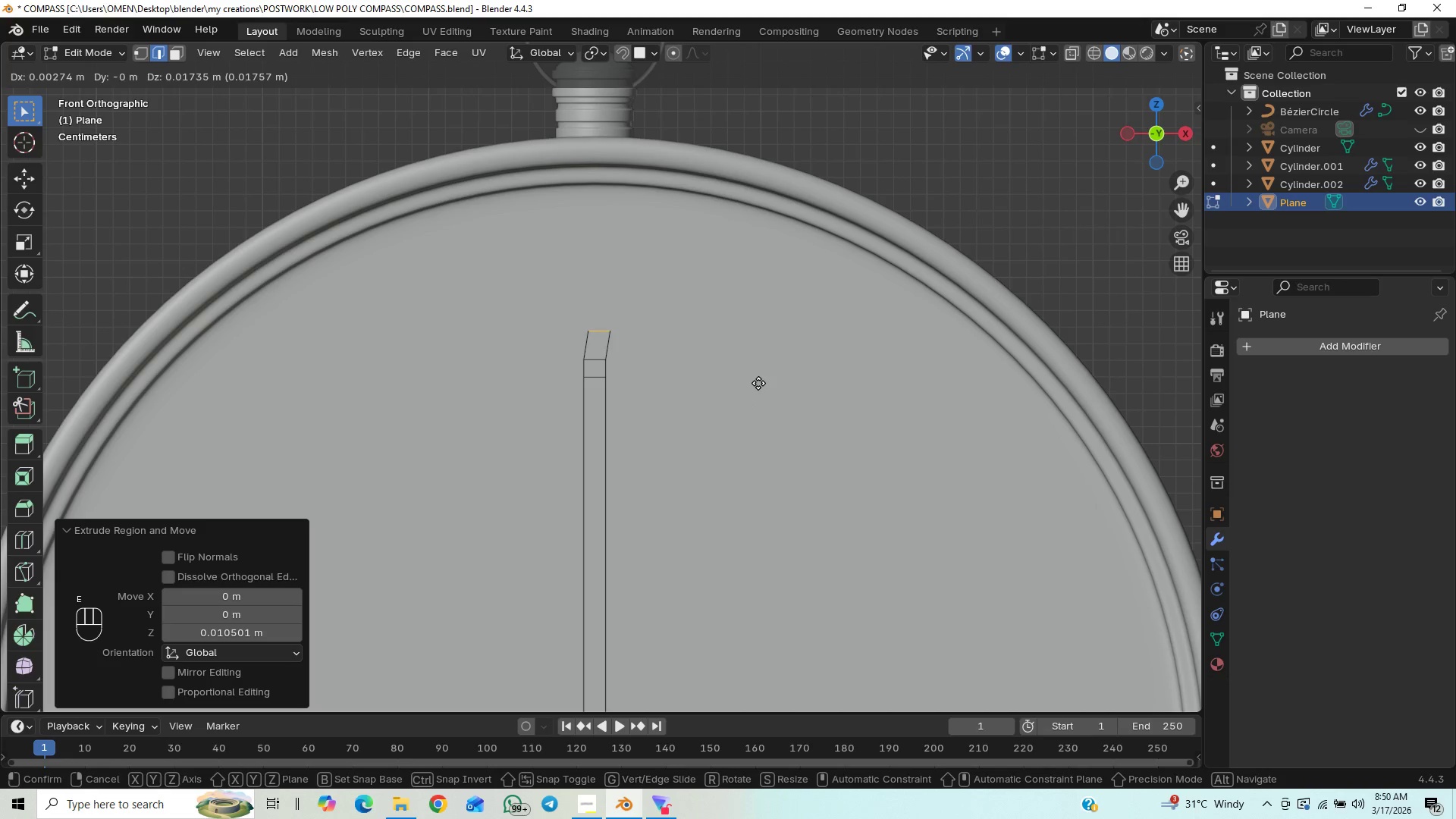 
key(Z)
 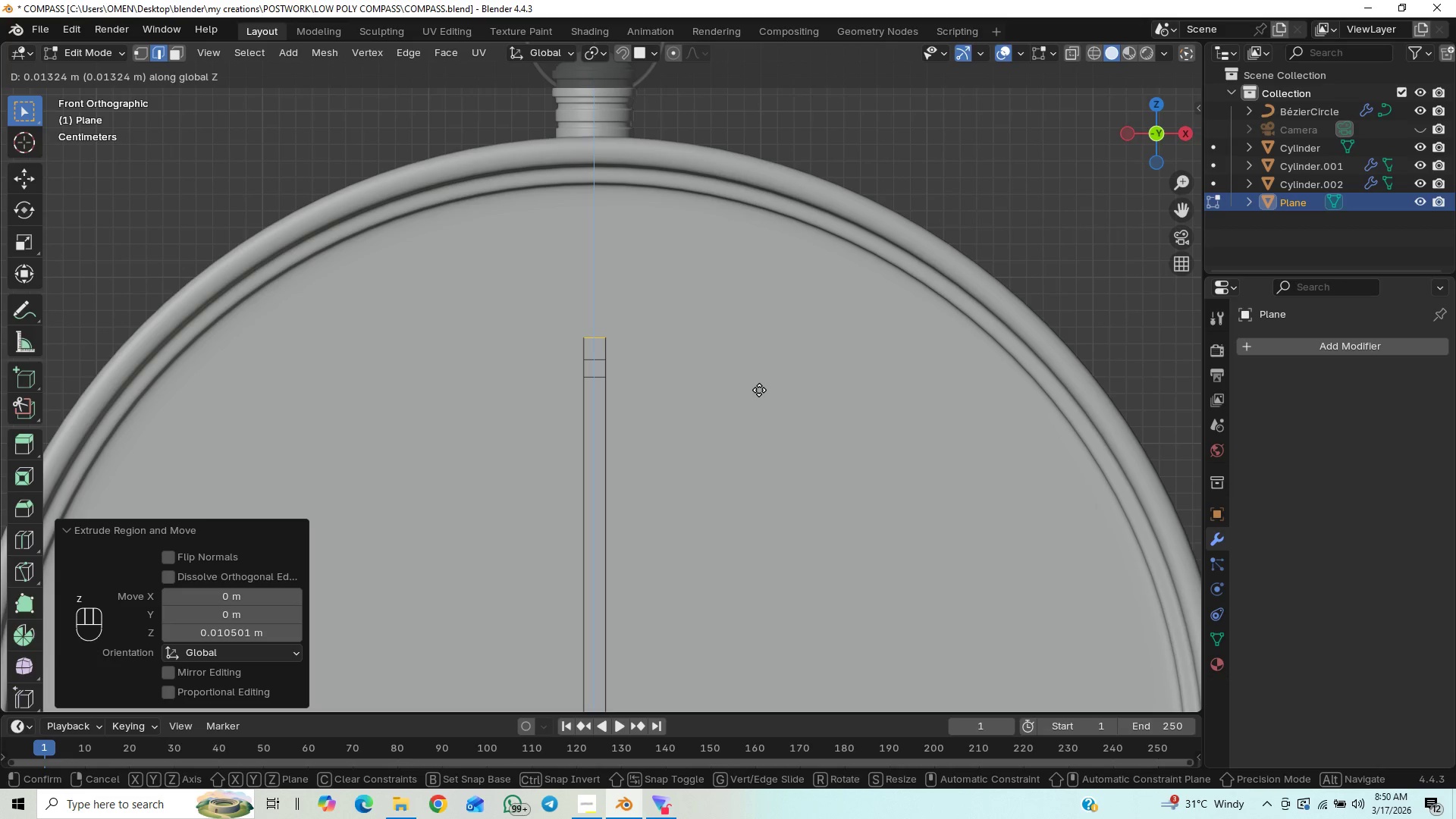 
left_click([758, 388])
 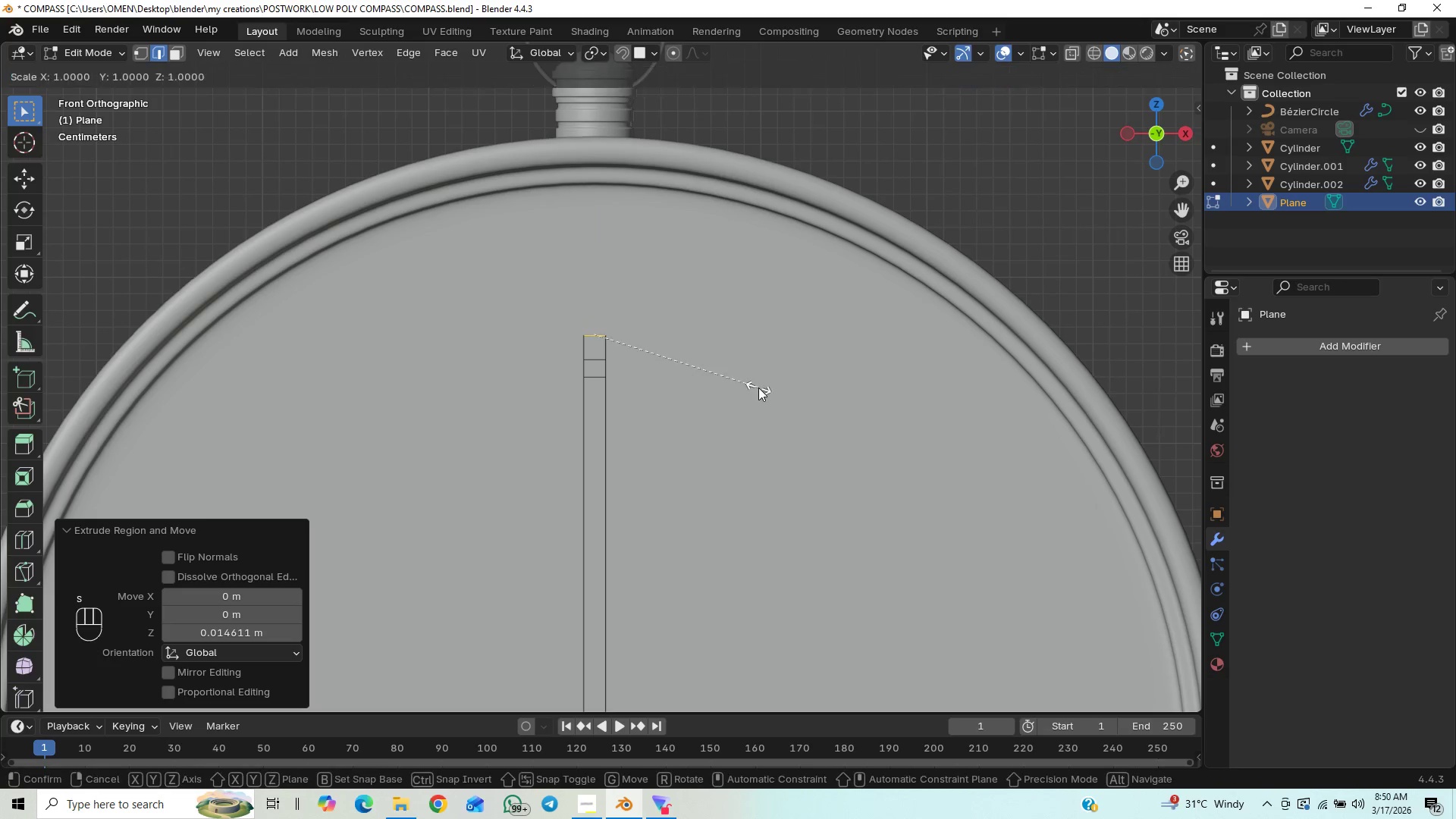 
key(S)
 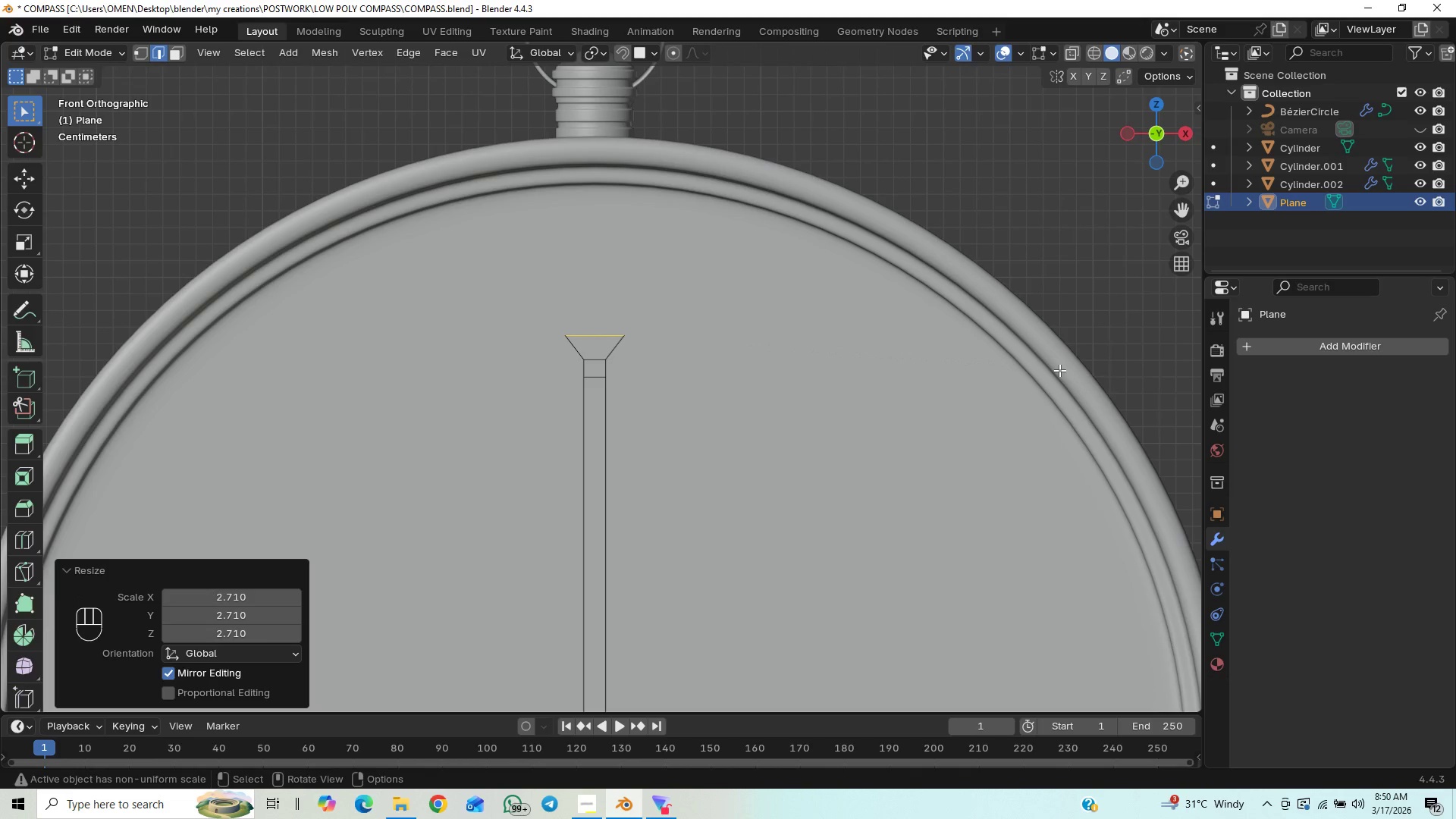 
key(E)
 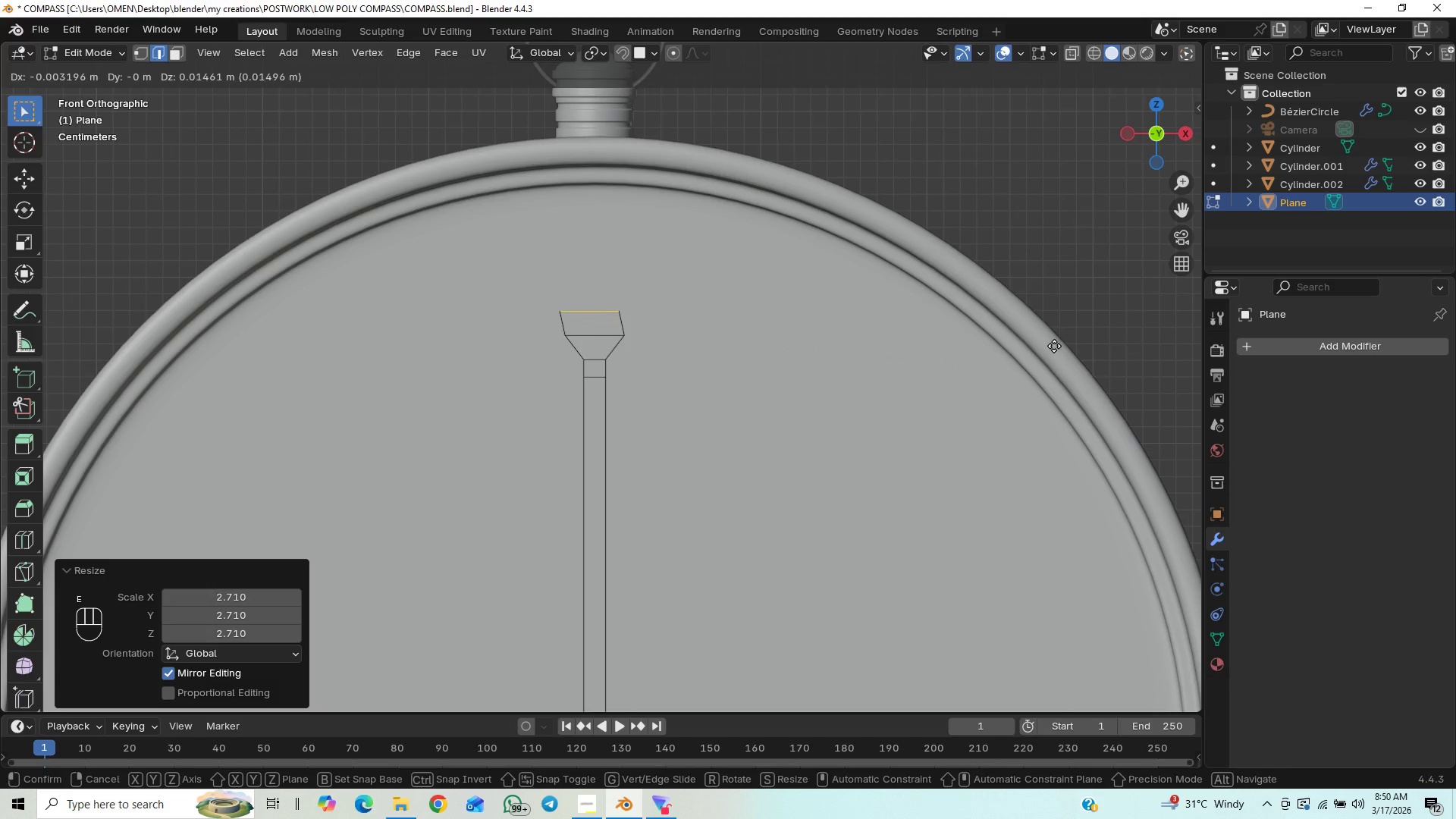 
key(Z)
 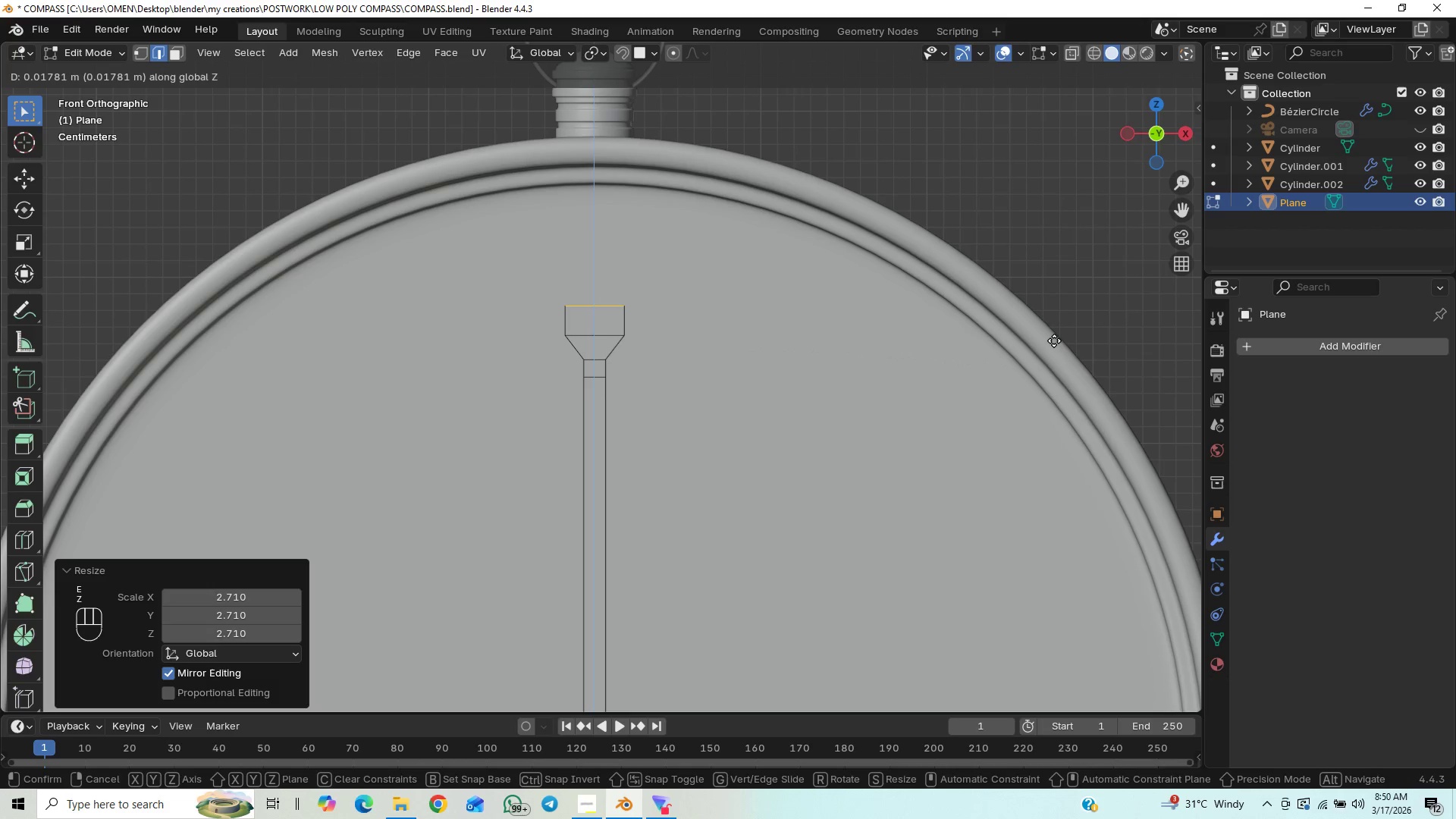 
left_click([1054, 340])
 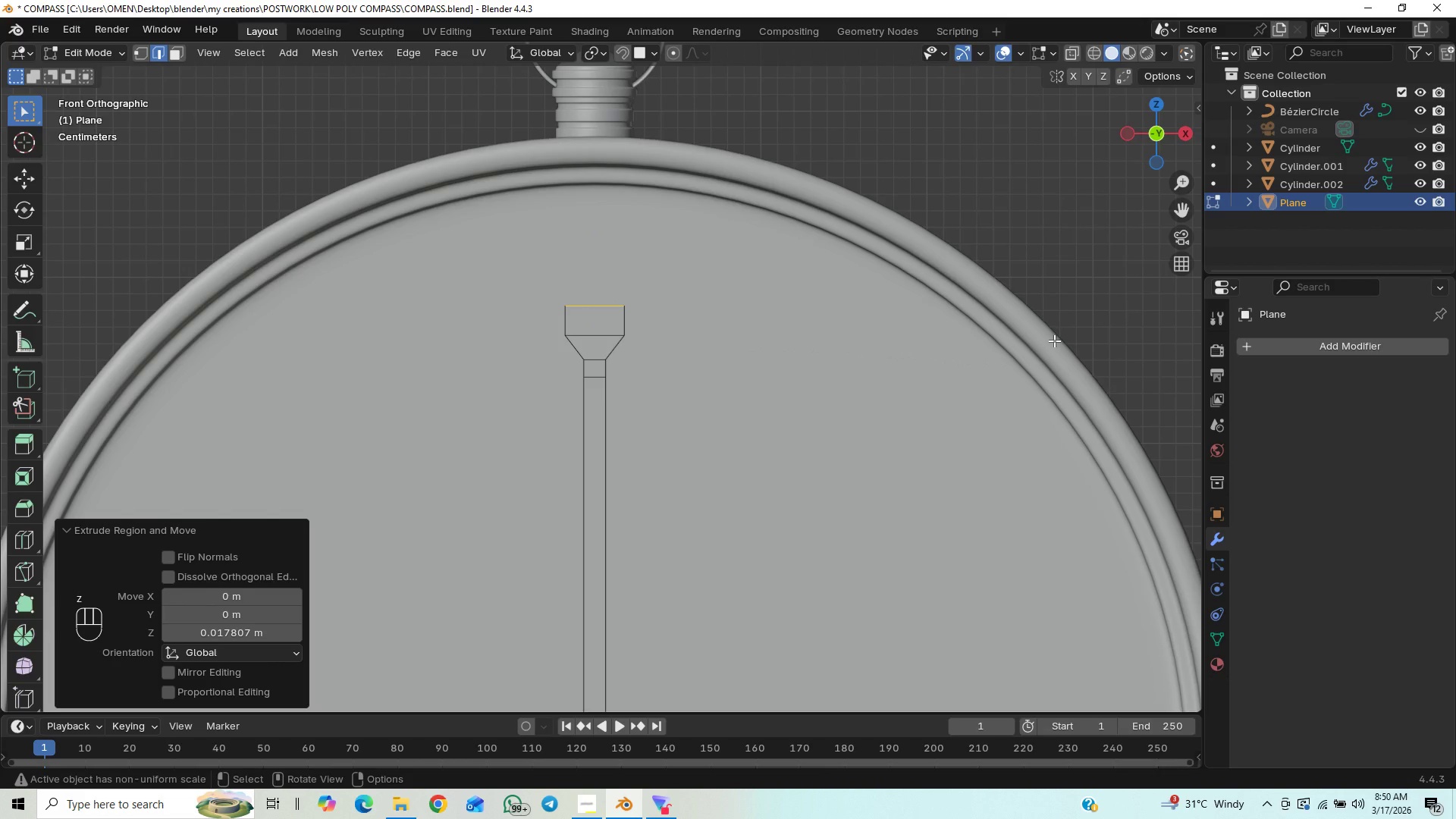 
key(S)
 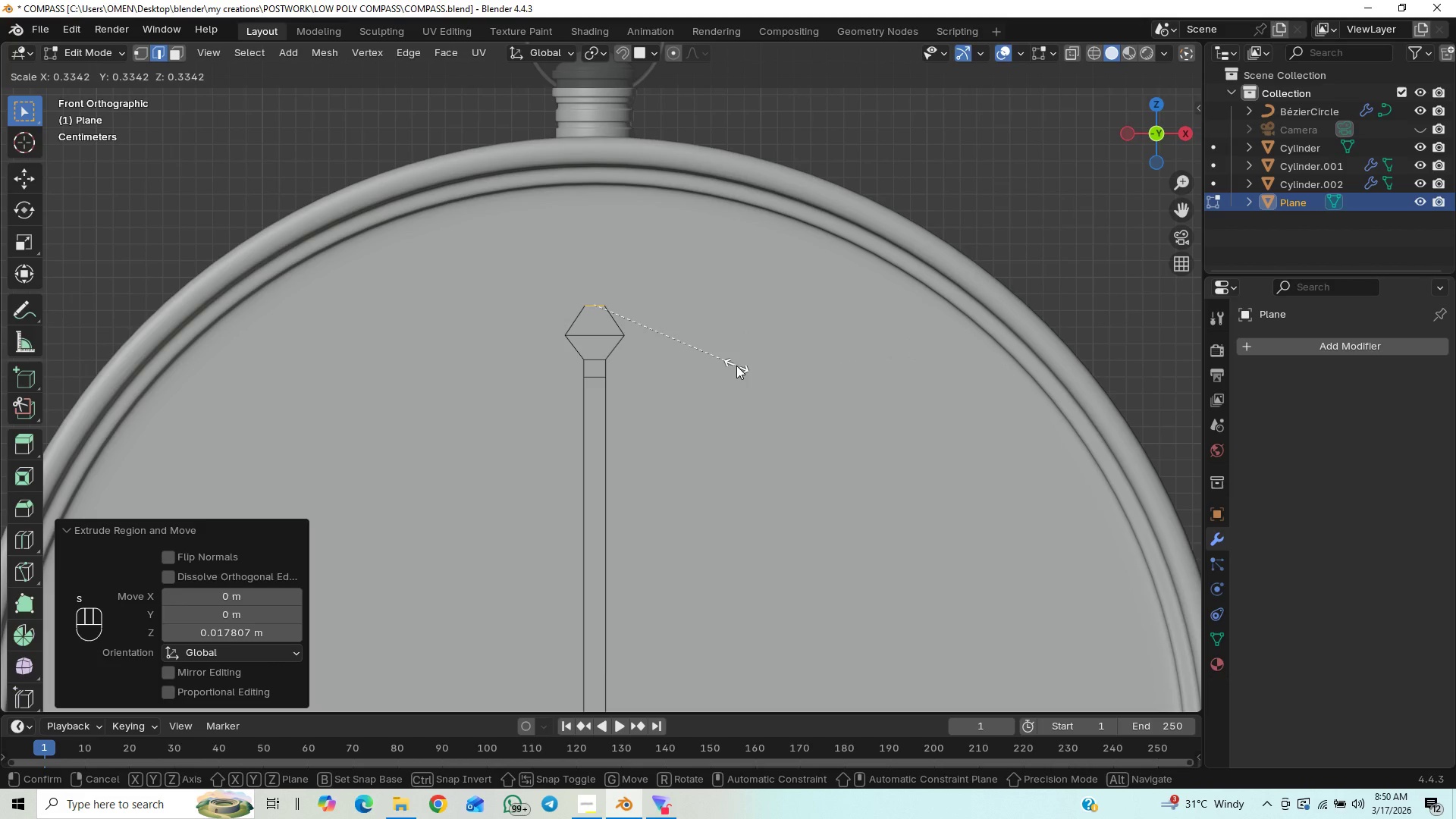 
left_click([736, 366])
 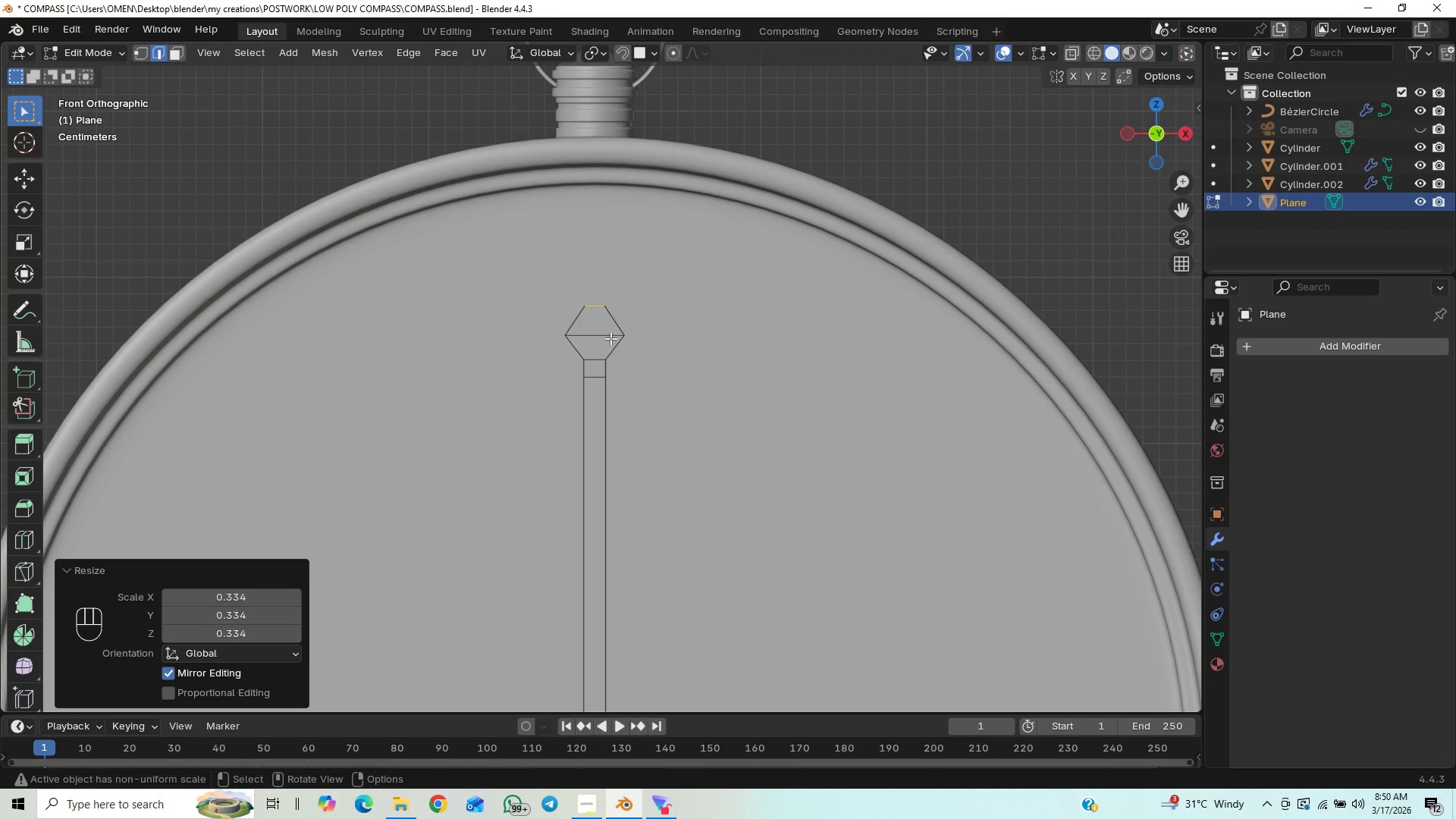 
key(2)
 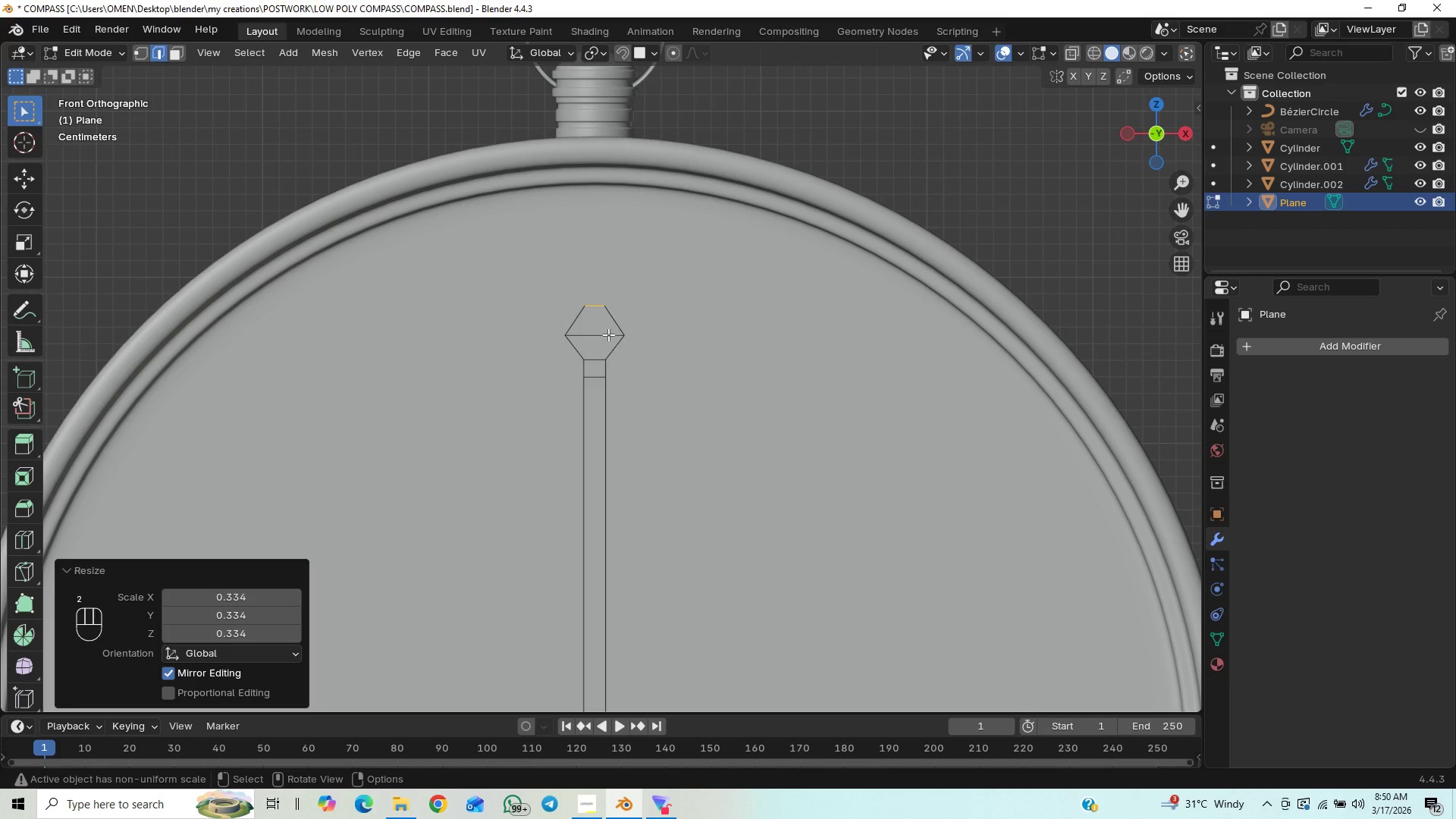 
left_click([608, 334])
 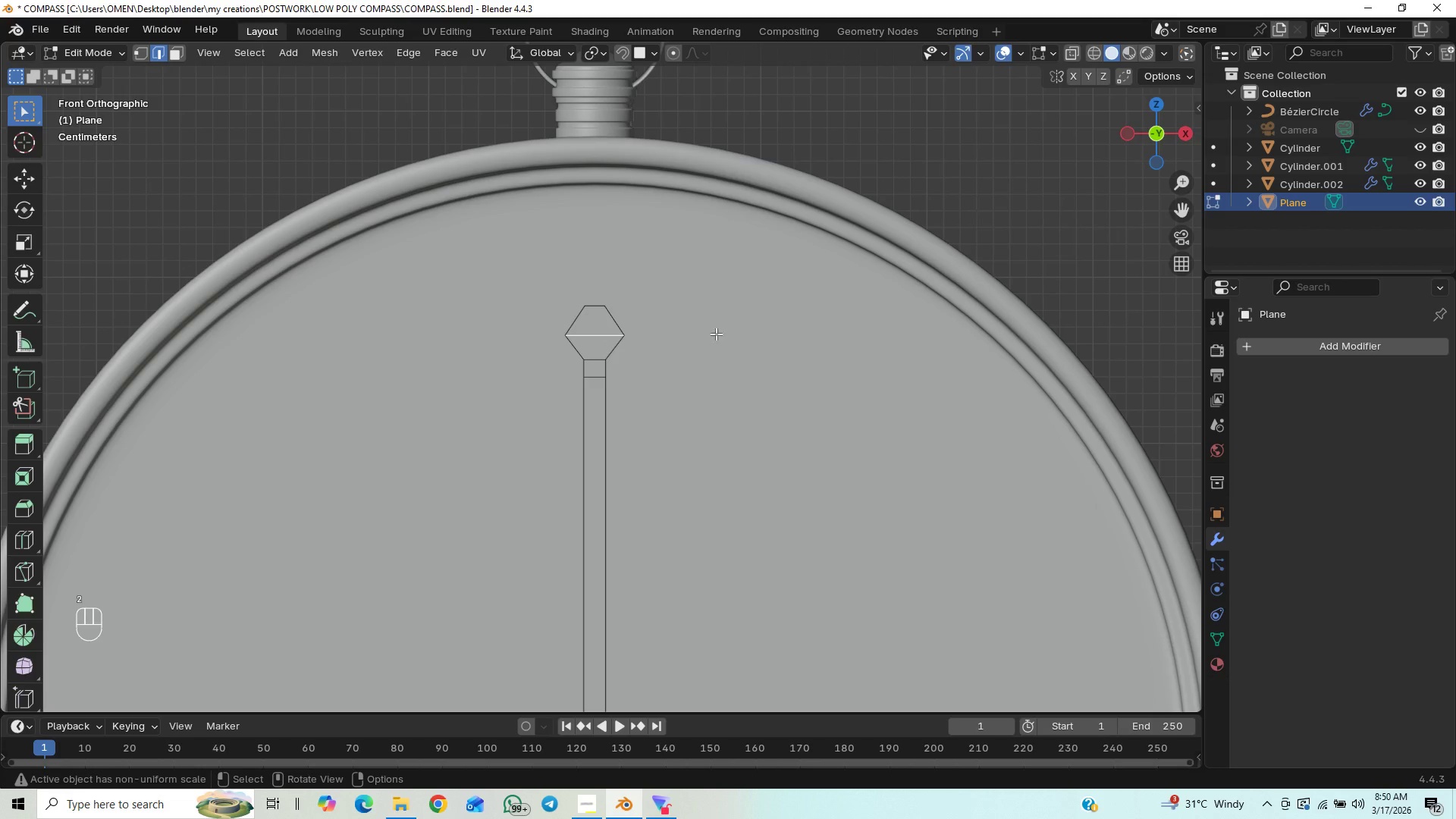 
key(S)
 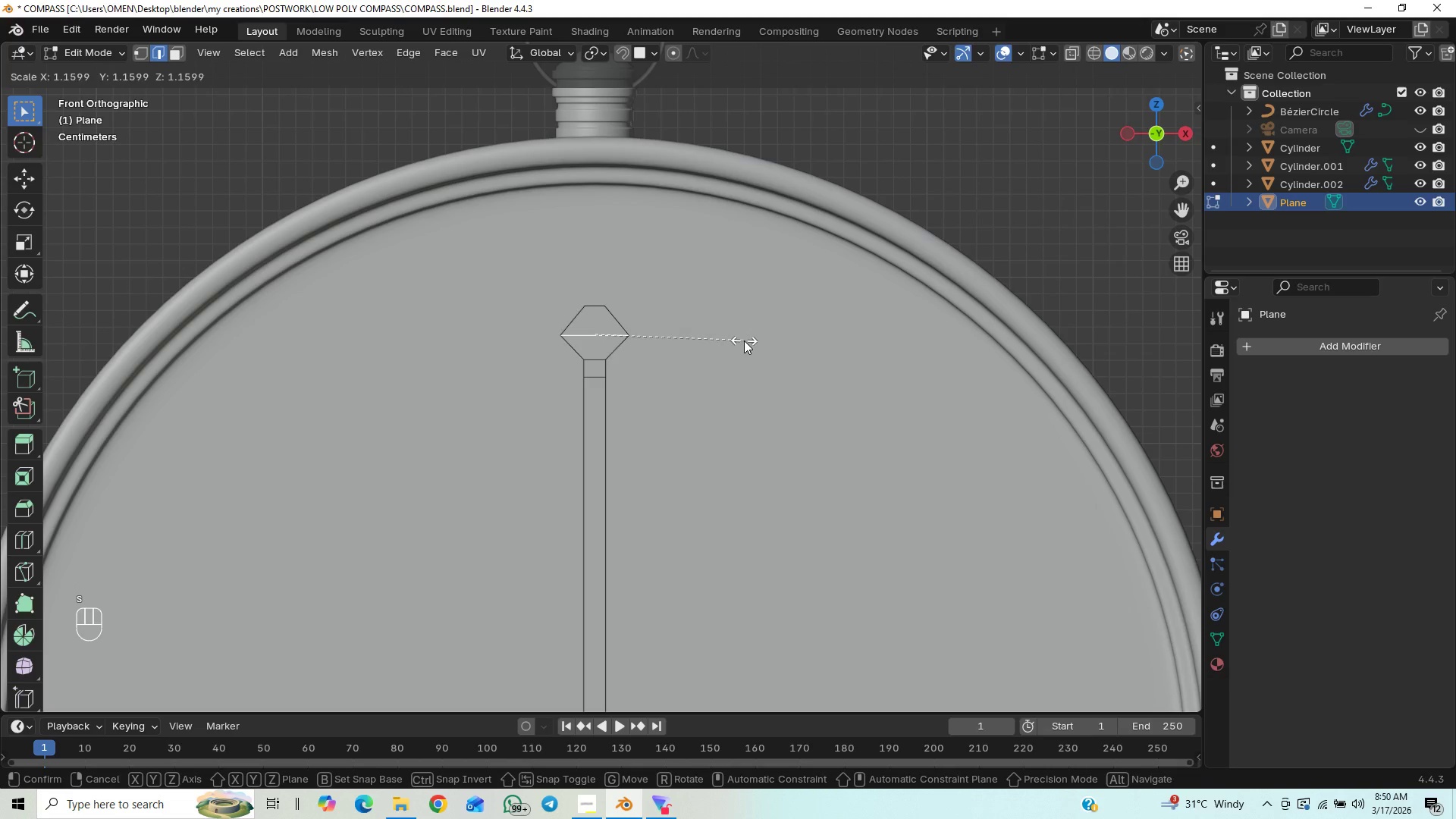 
left_click([745, 339])
 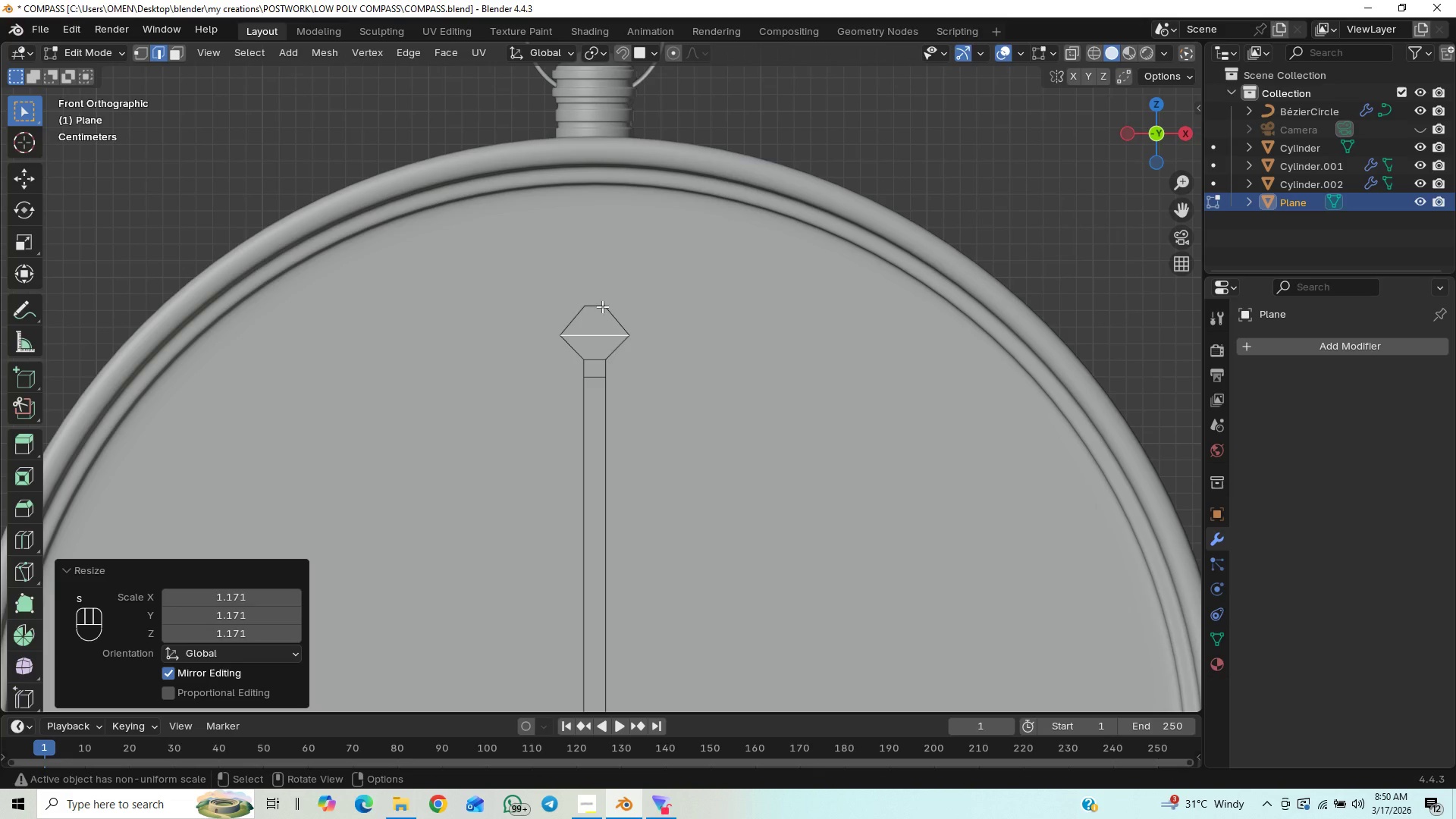 
left_click([600, 306])
 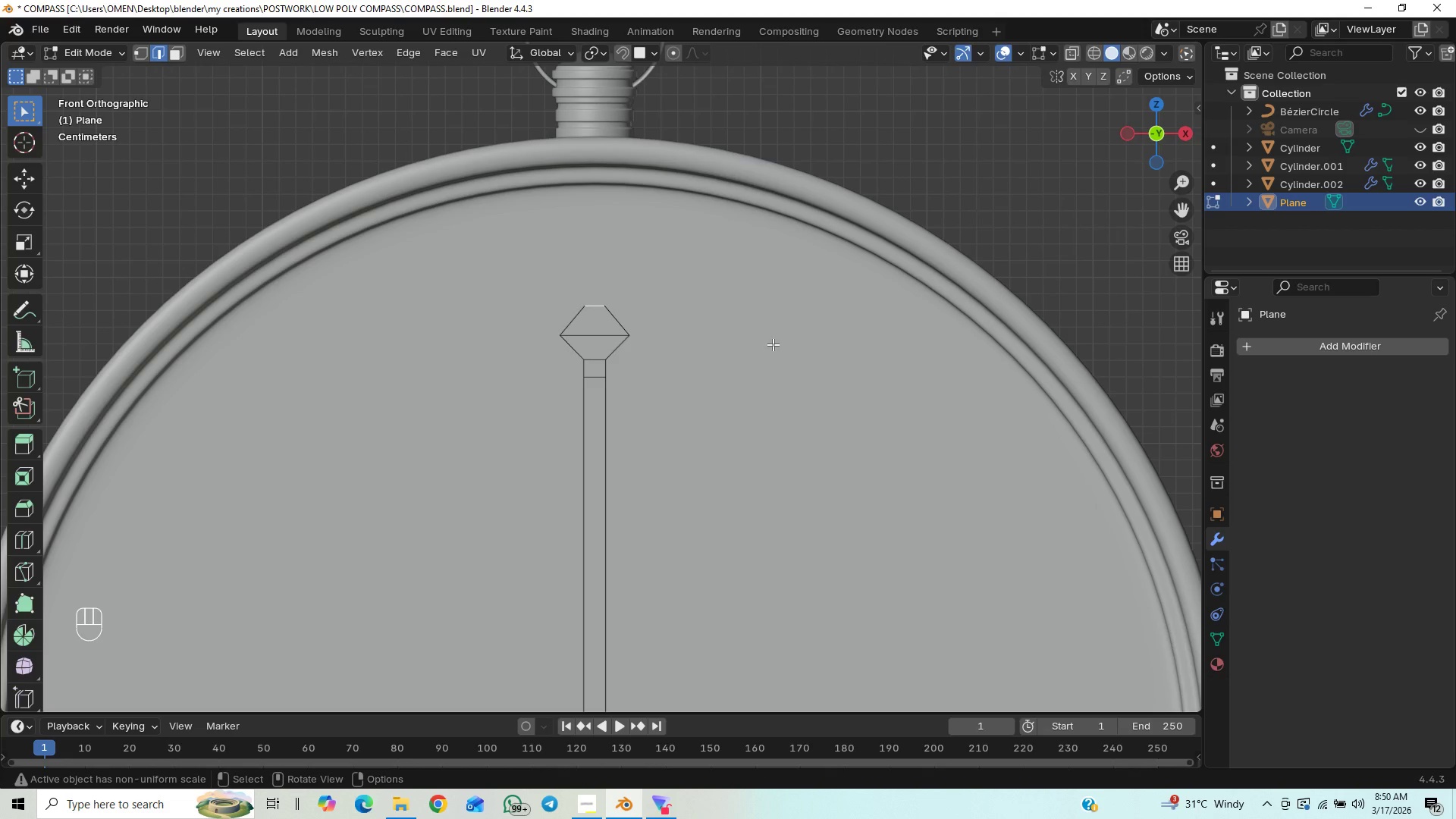 
type(ez)
 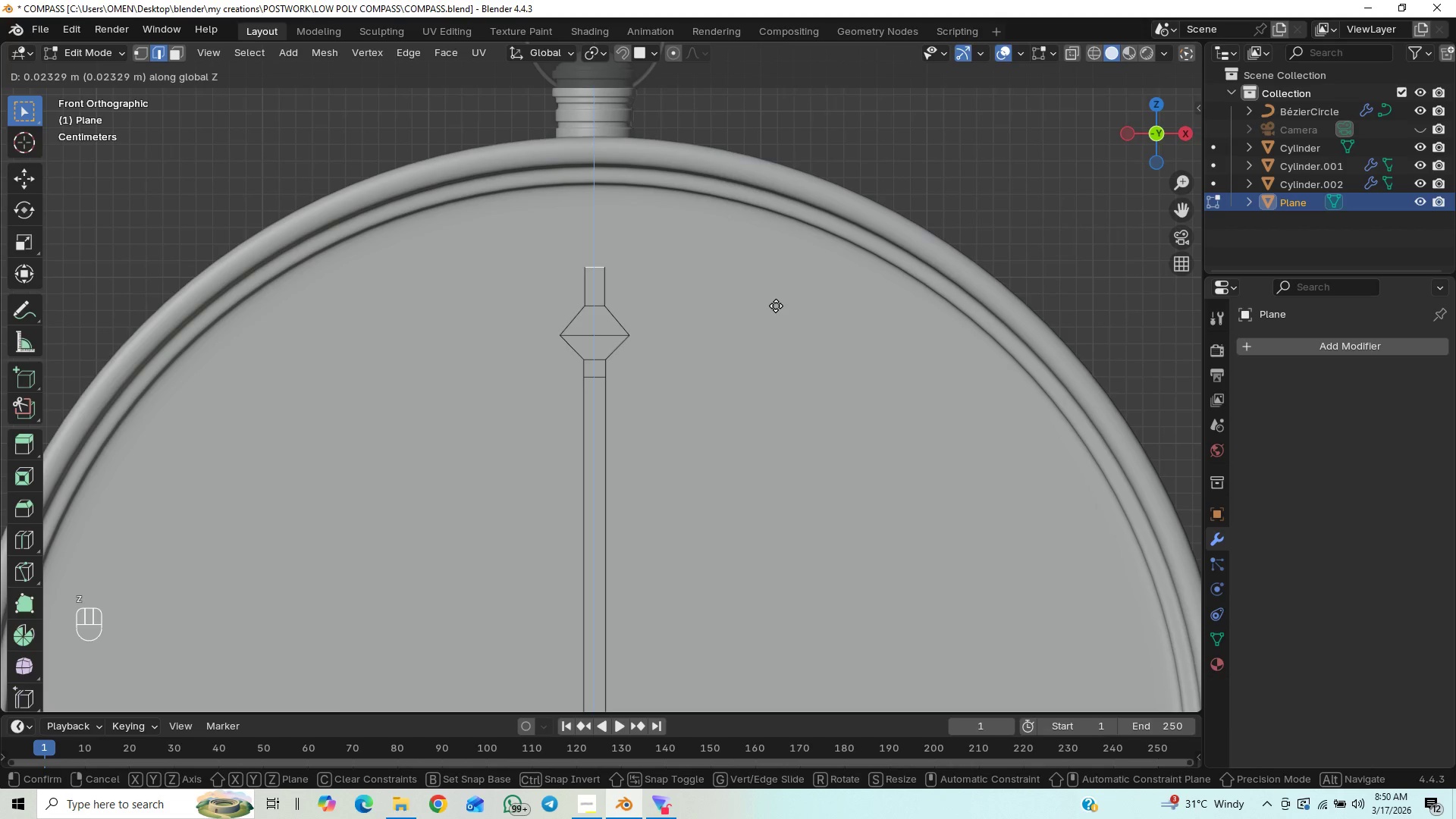 
key(S)
 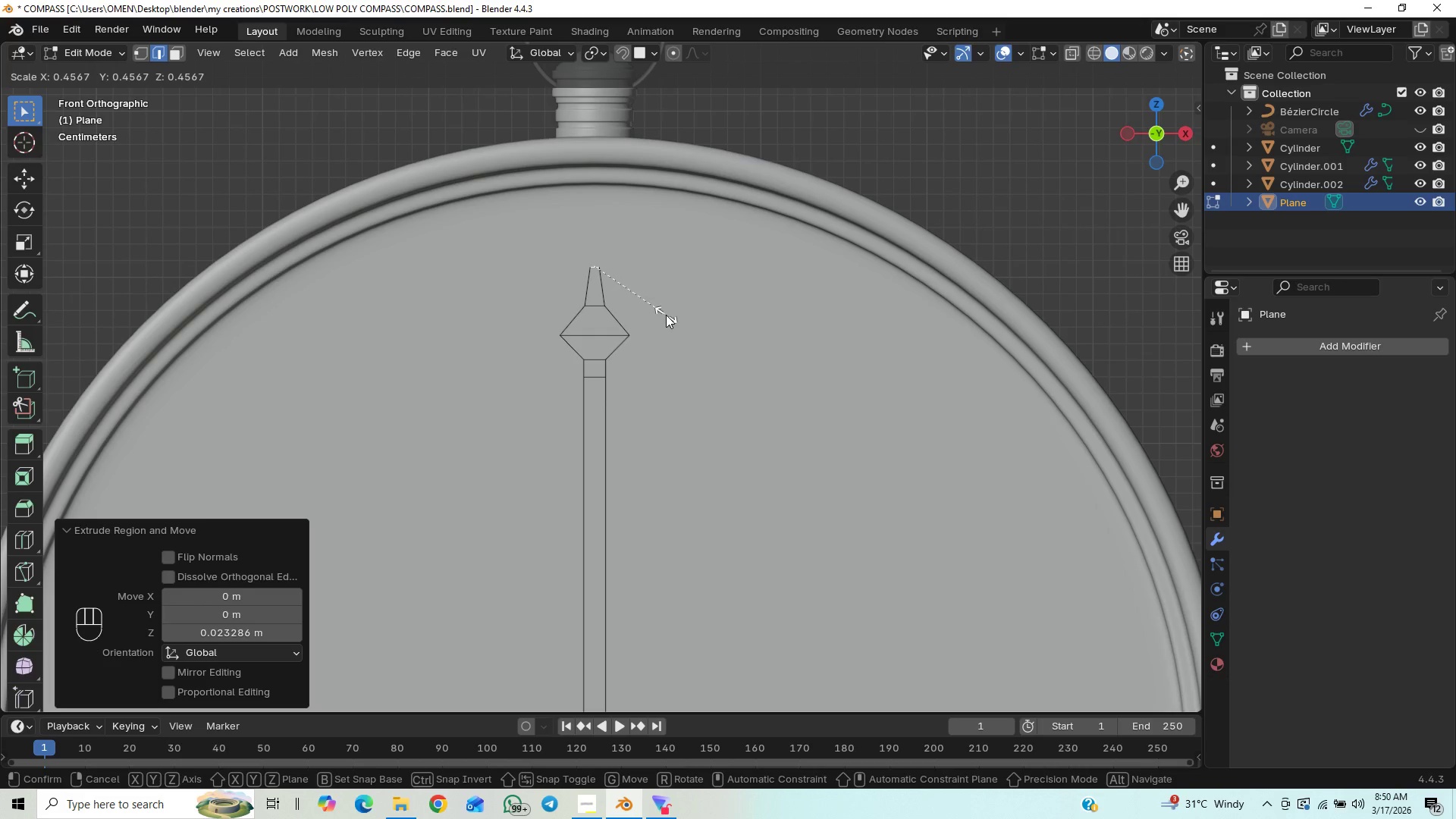 
left_click([660, 315])
 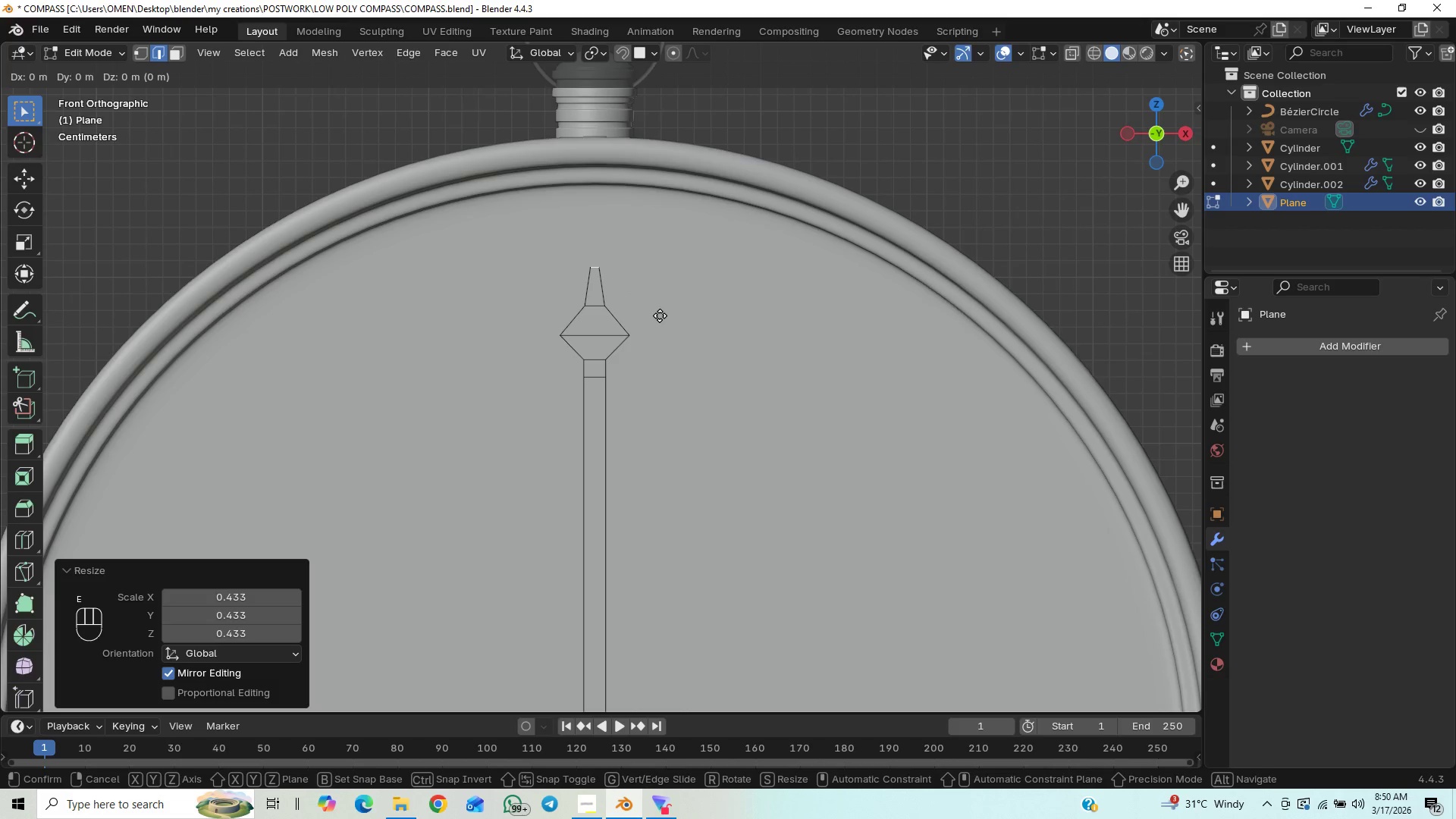 
type(ez)
 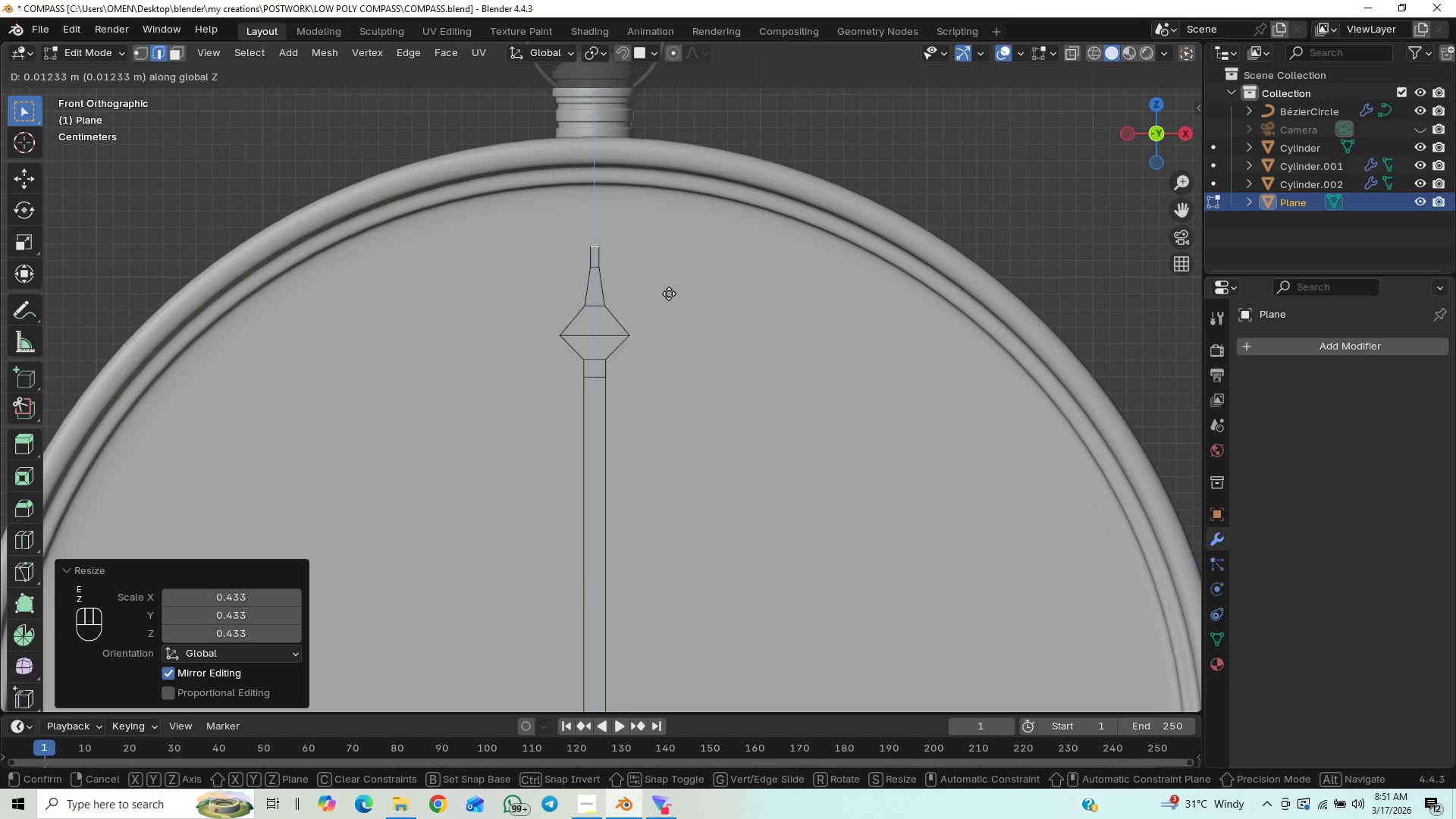 
left_click([670, 291])
 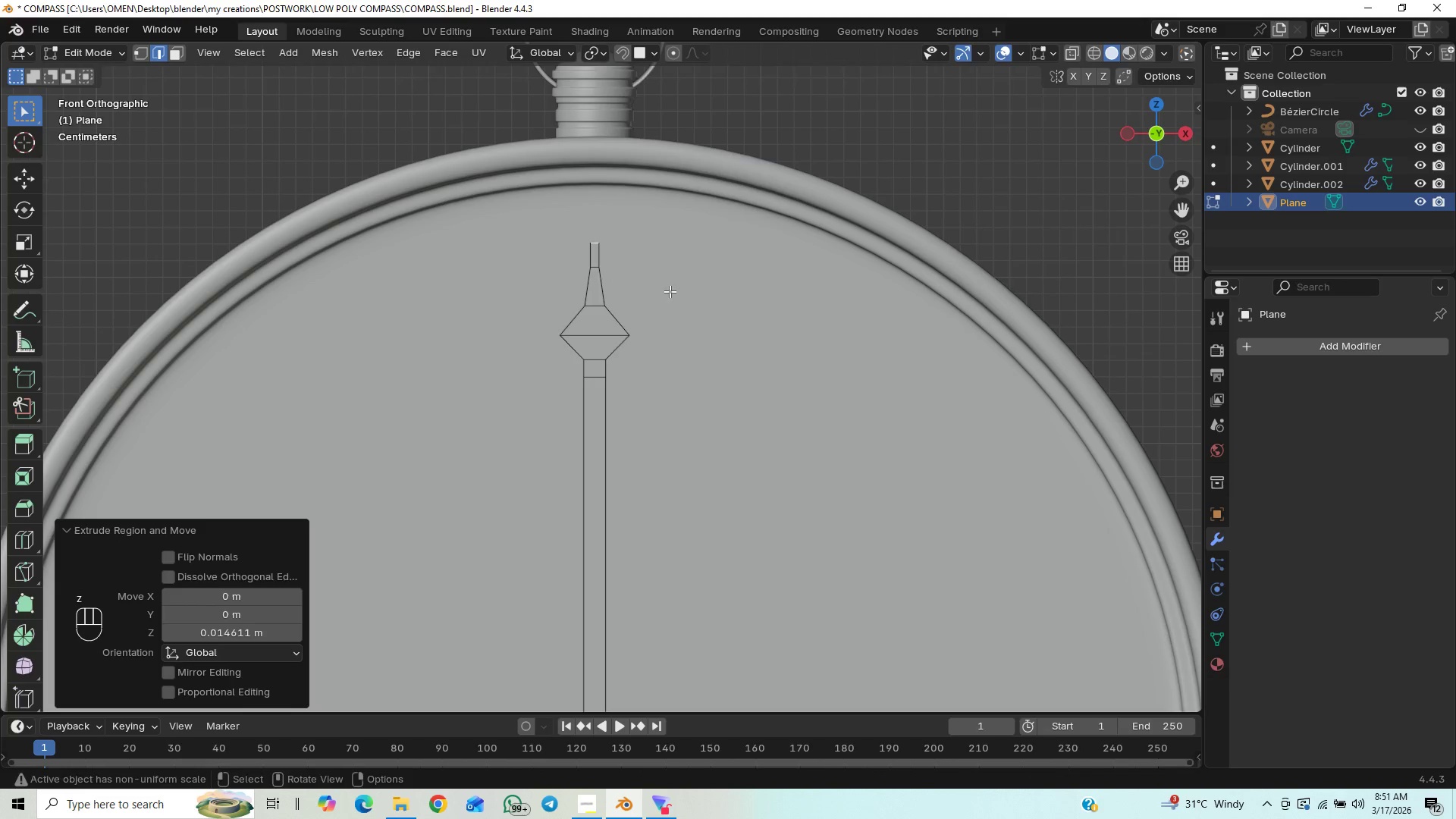 
key(S)
 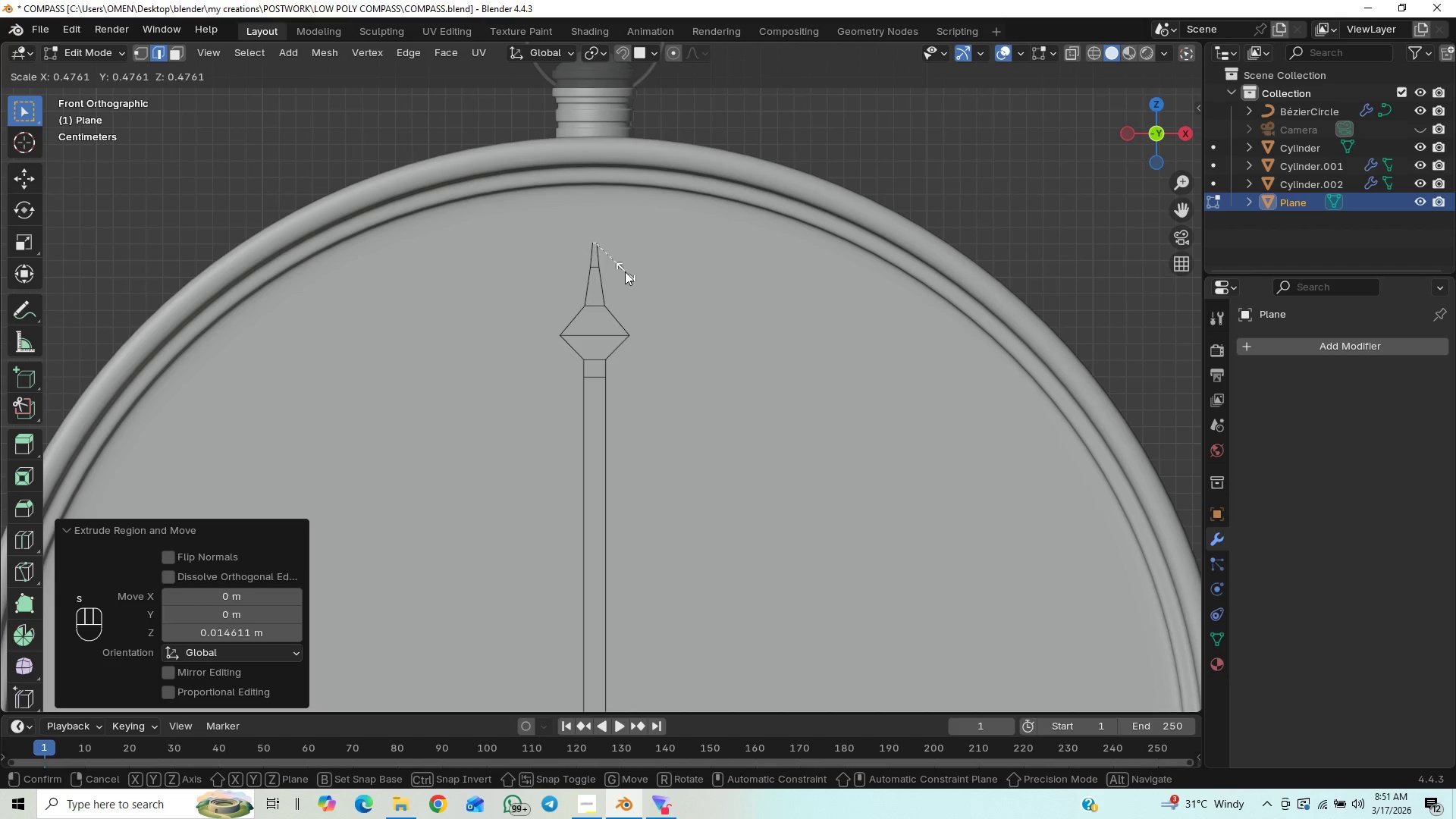 
left_click([625, 271])
 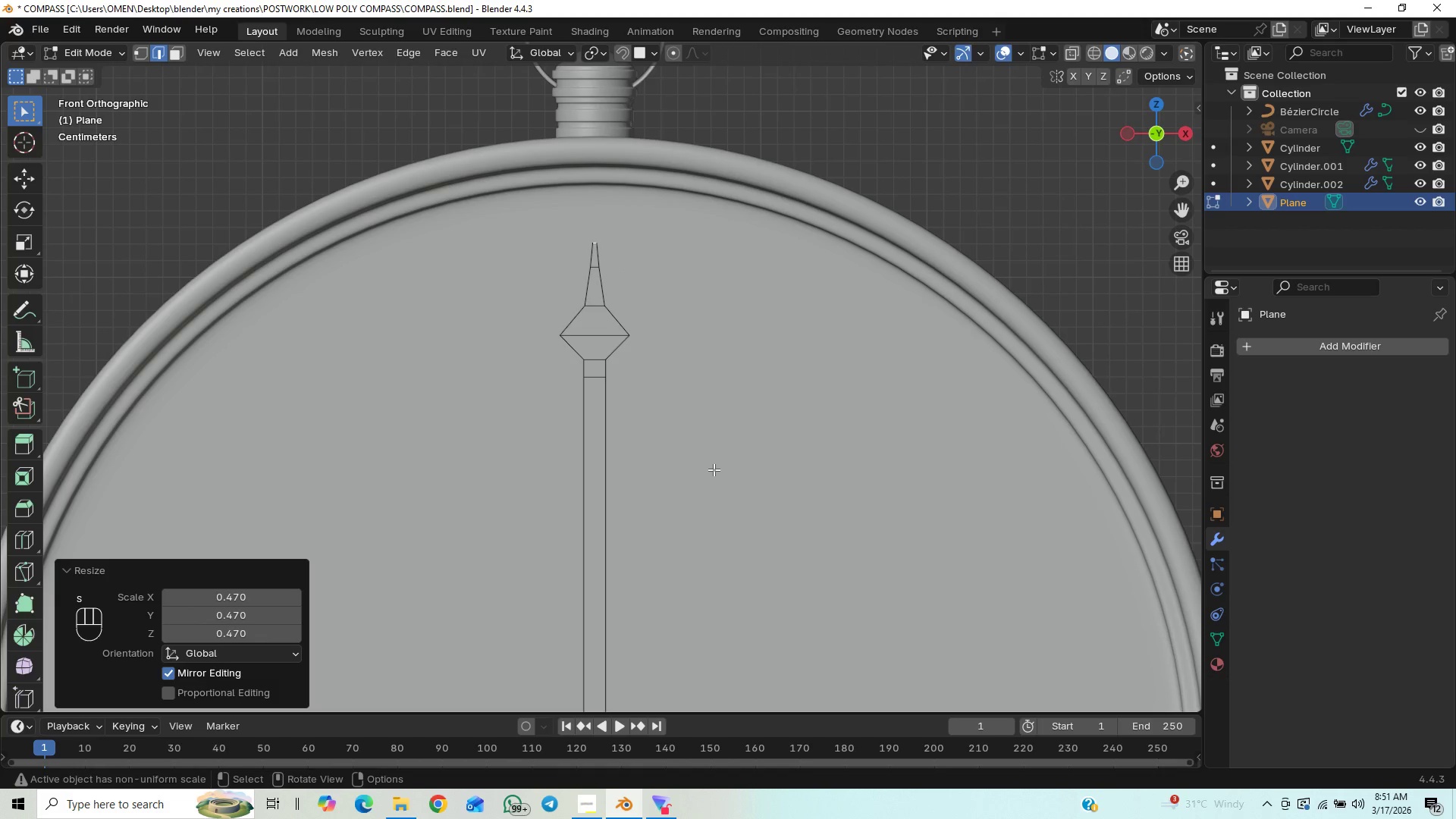 
scroll: coordinate [717, 479], scroll_direction: down, amount: 18.0
 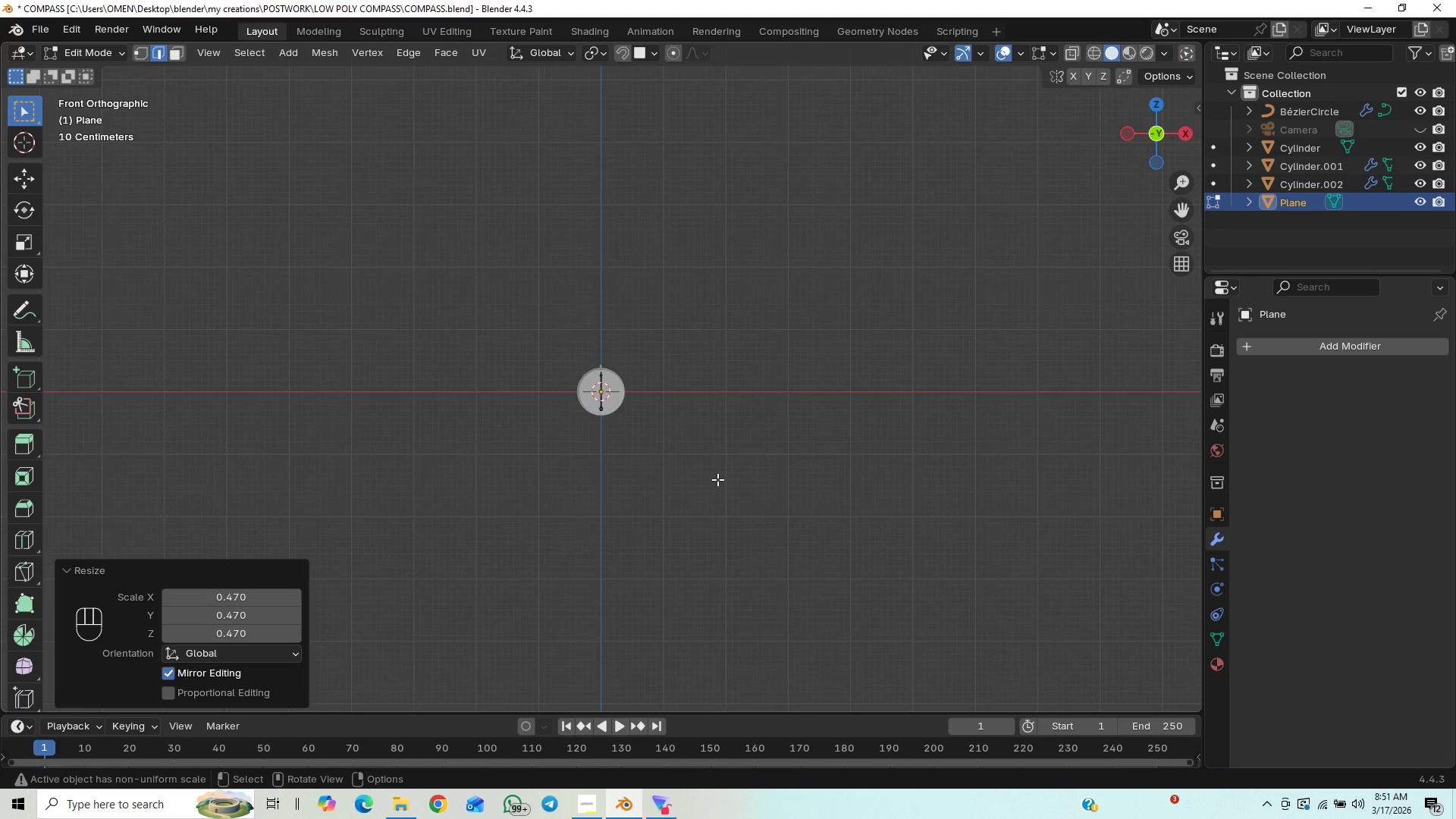 
scroll: coordinate [720, 479], scroll_direction: up, amount: 13.0
 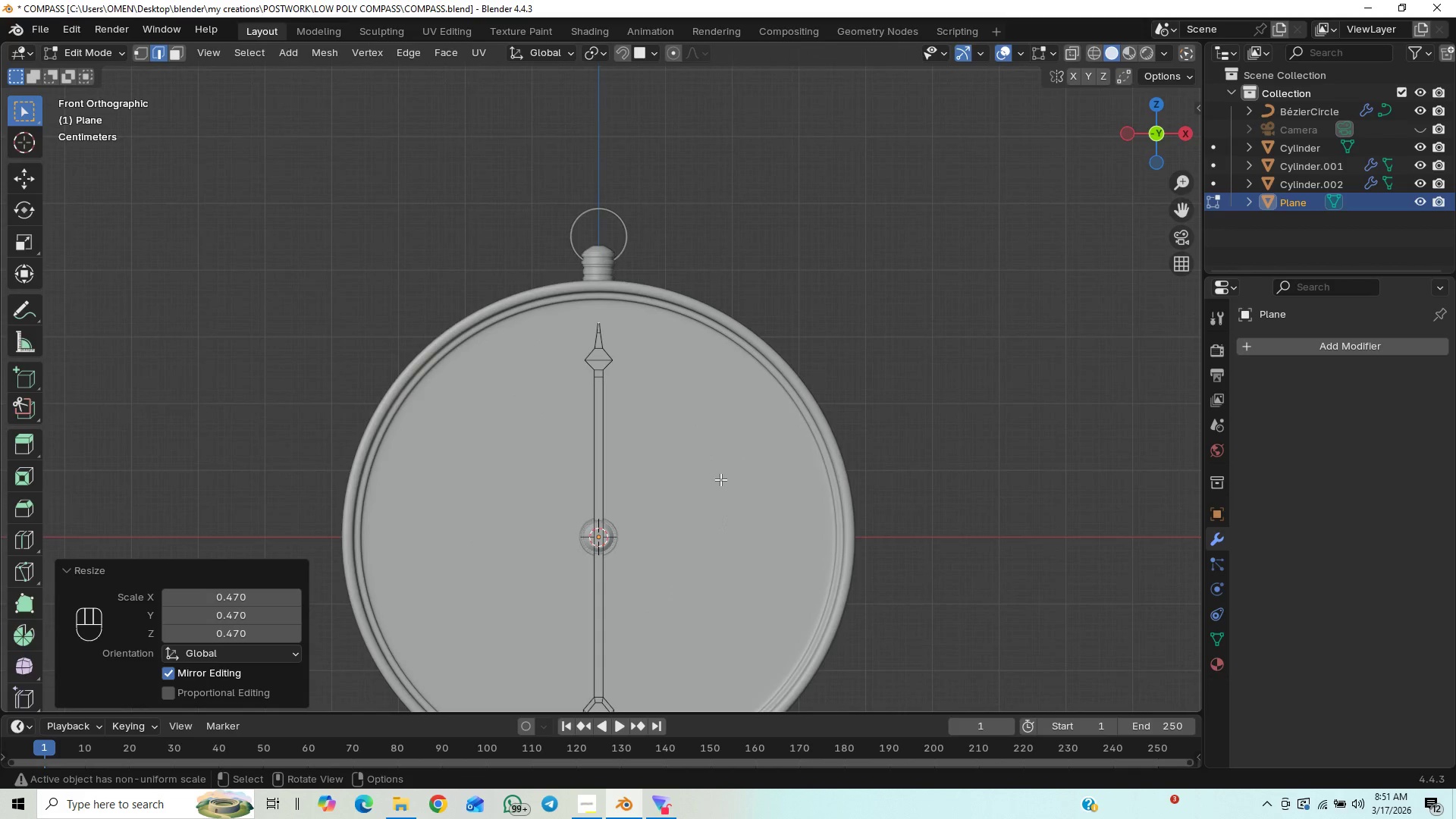 
scroll: coordinate [720, 479], scroll_direction: down, amount: 1.0
 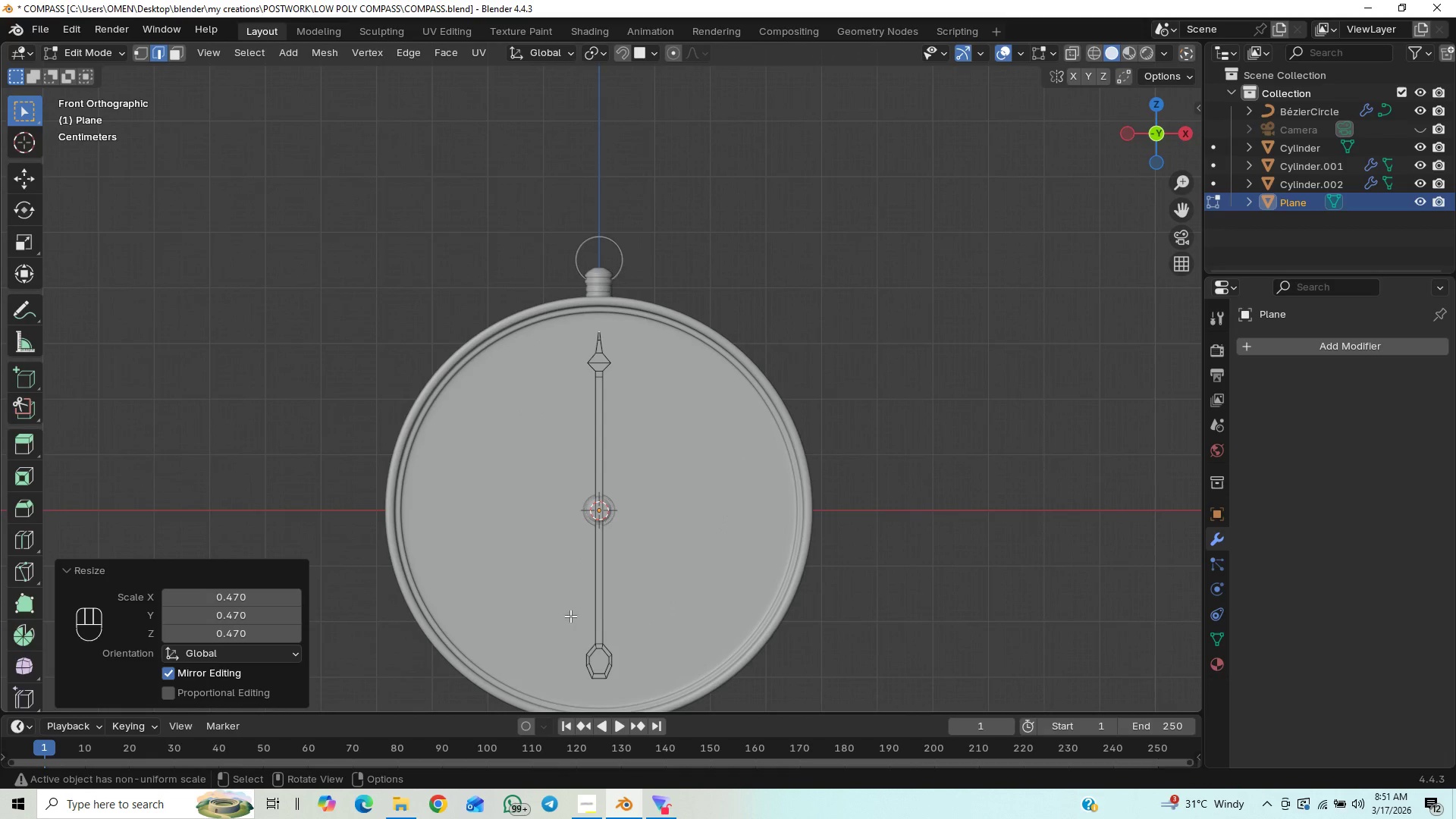 
left_click_drag(start_coordinate=[575, 635], to_coordinate=[639, 694])
 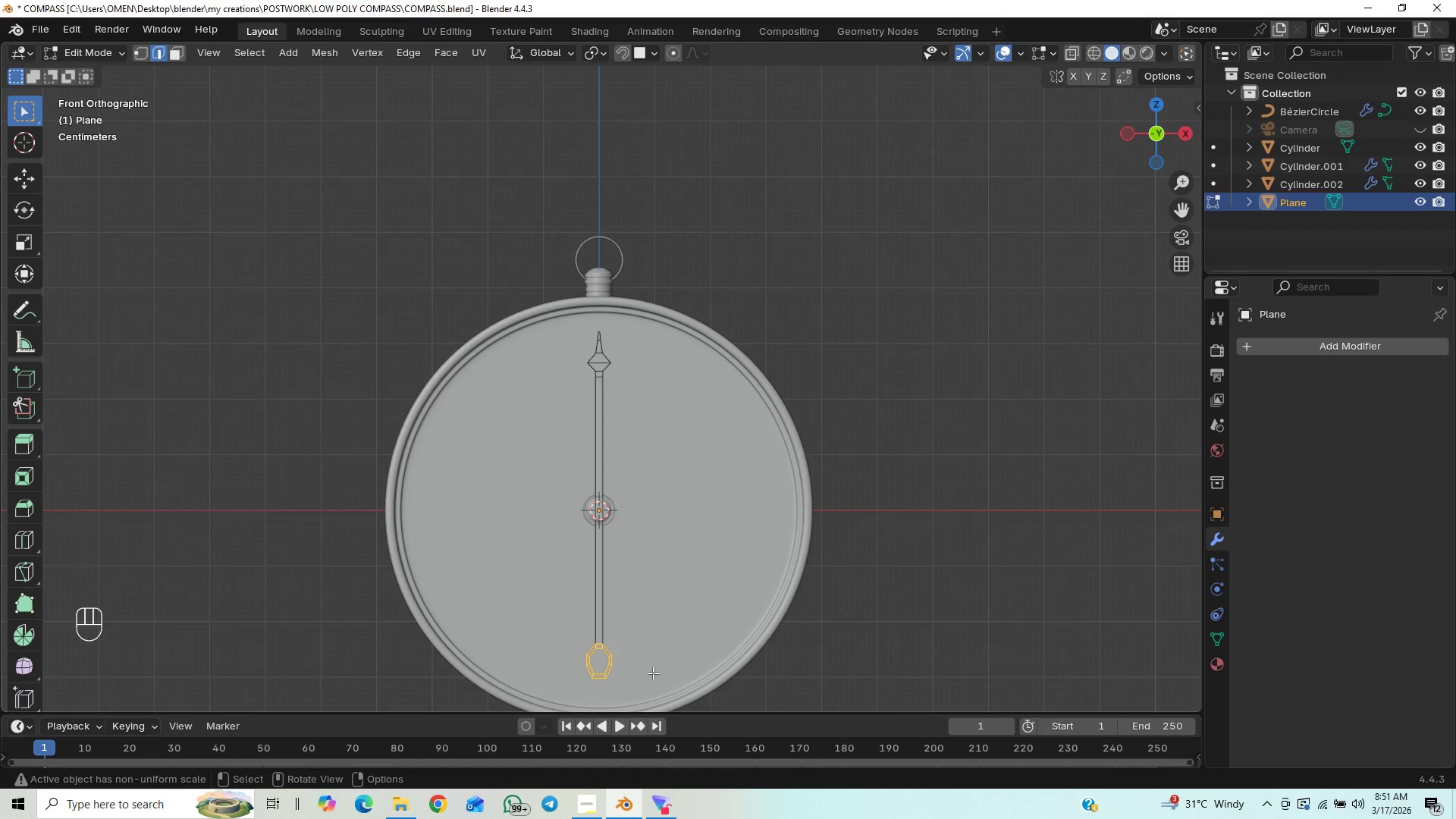 
type(gz)
 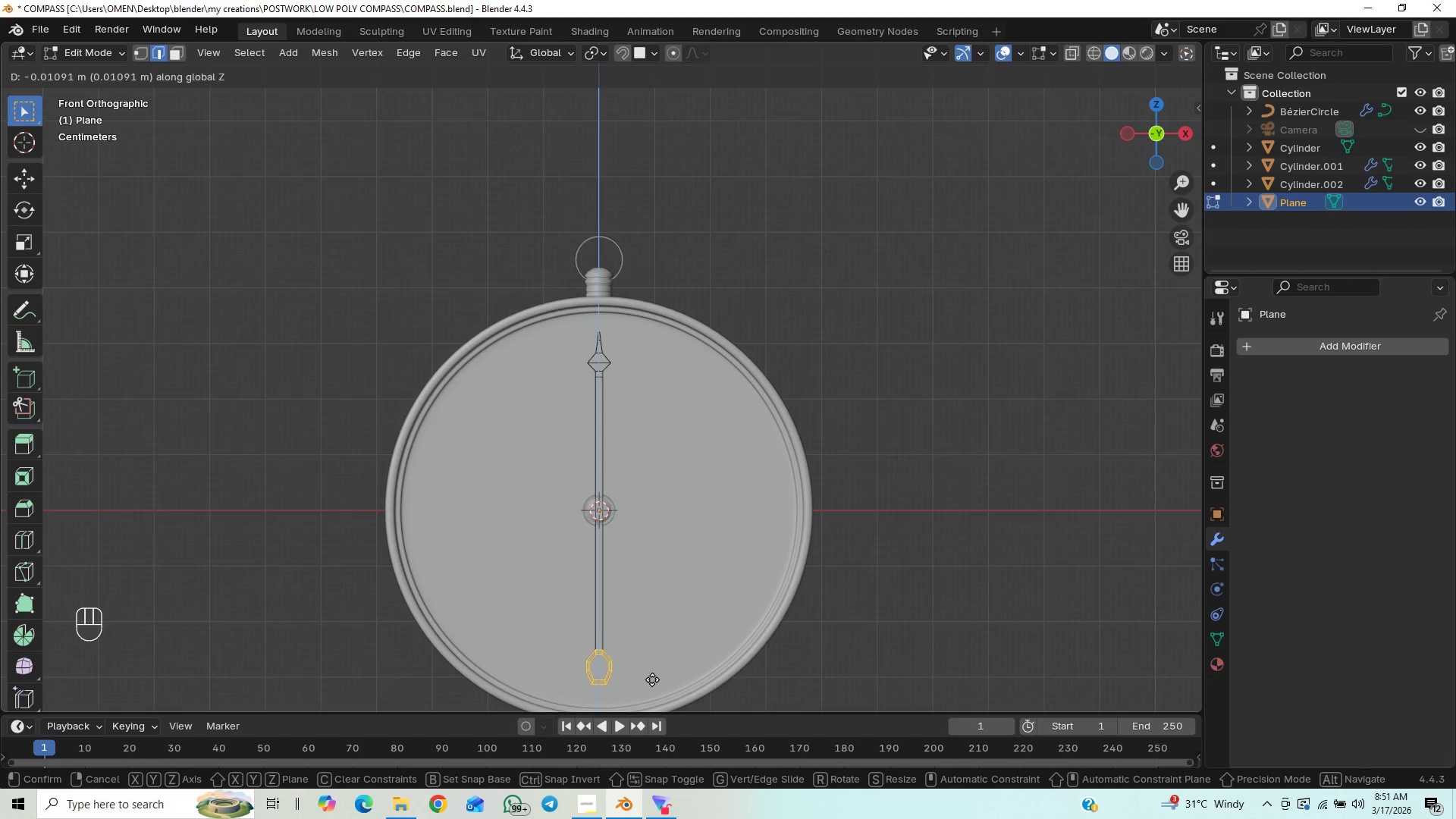 
left_click([652, 679])
 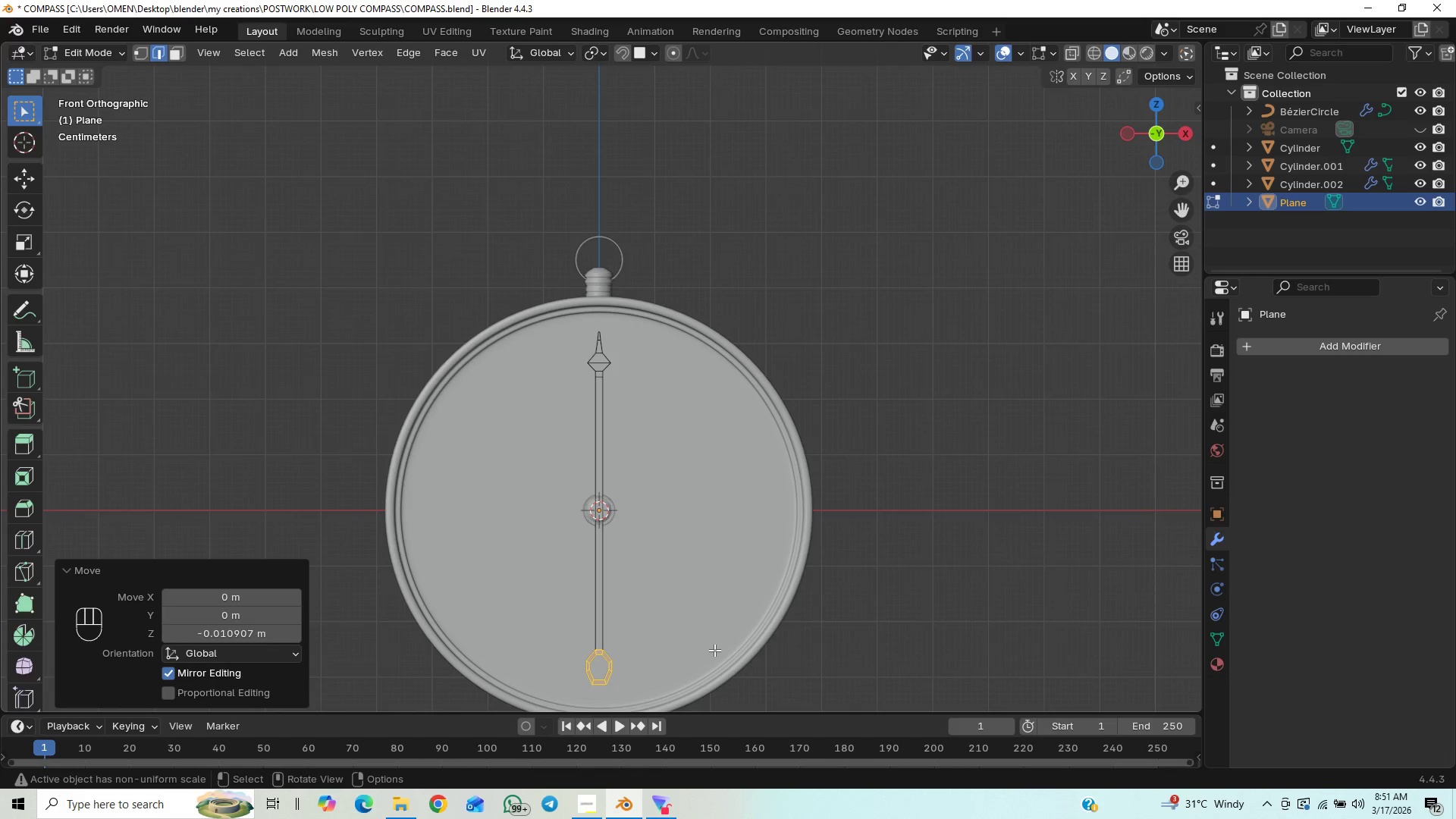 
key(Tab)
 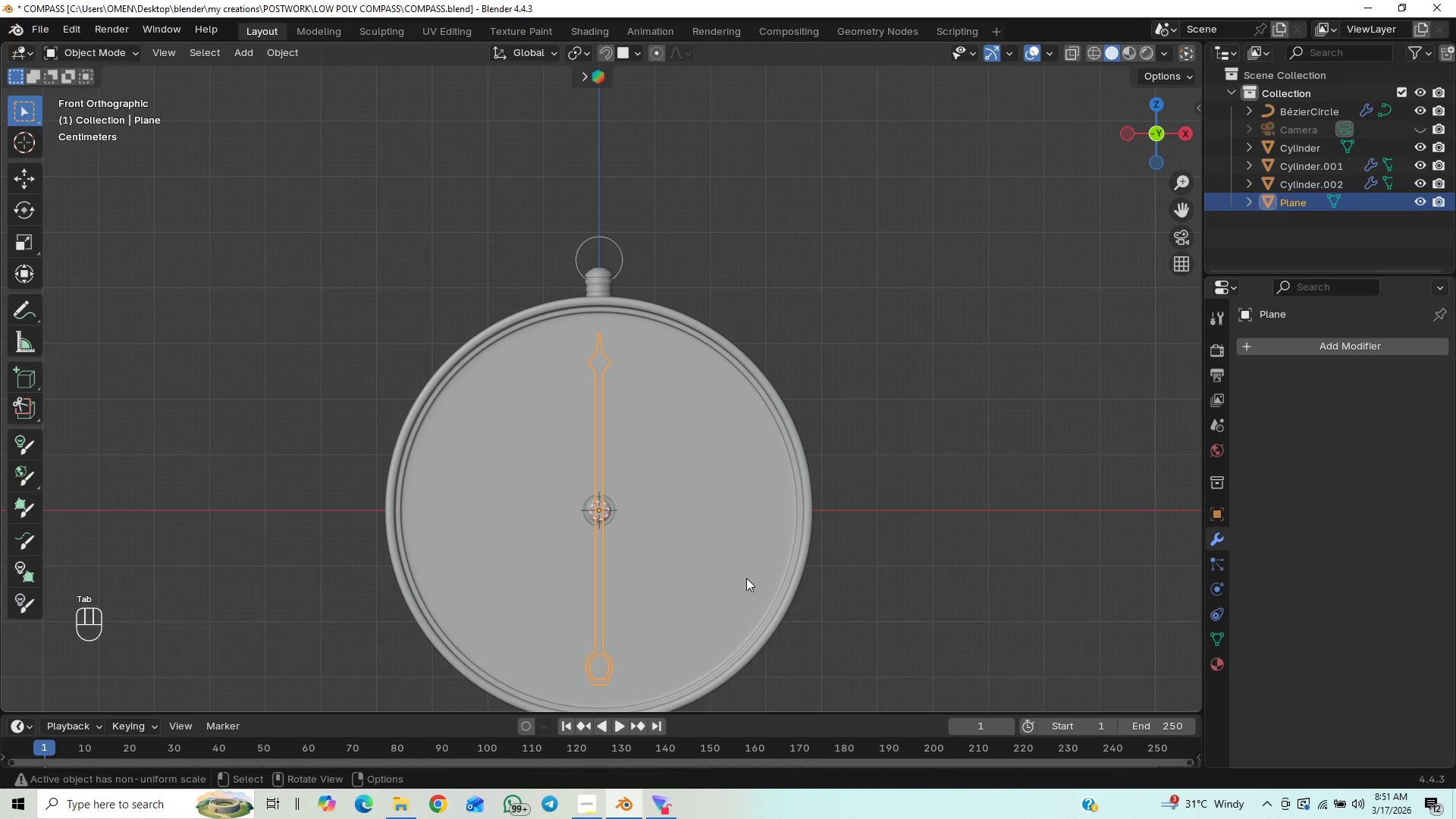 
key(Control+S)
 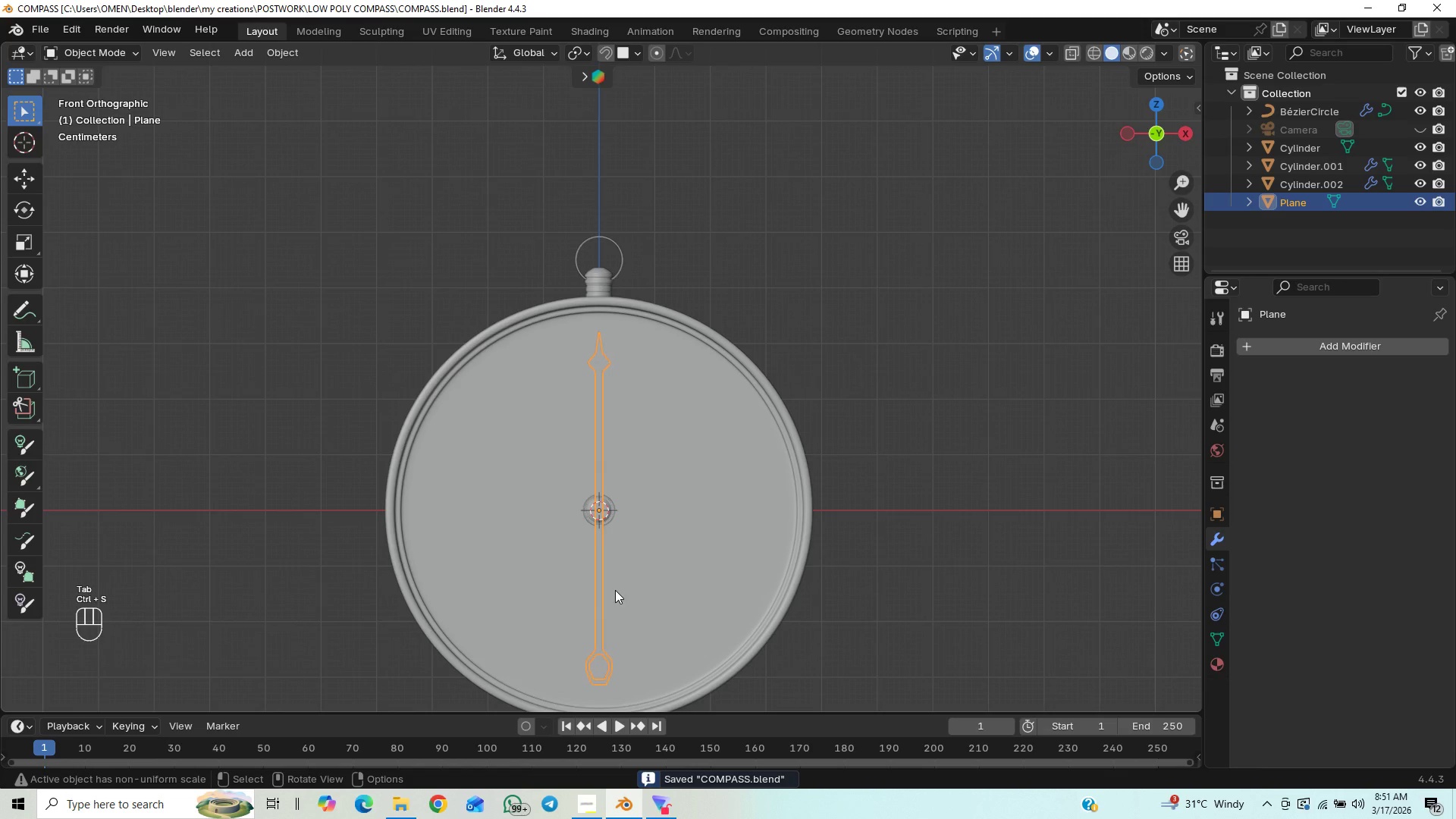 
hold_key(key=ShiftLeft, duration=0.5)
 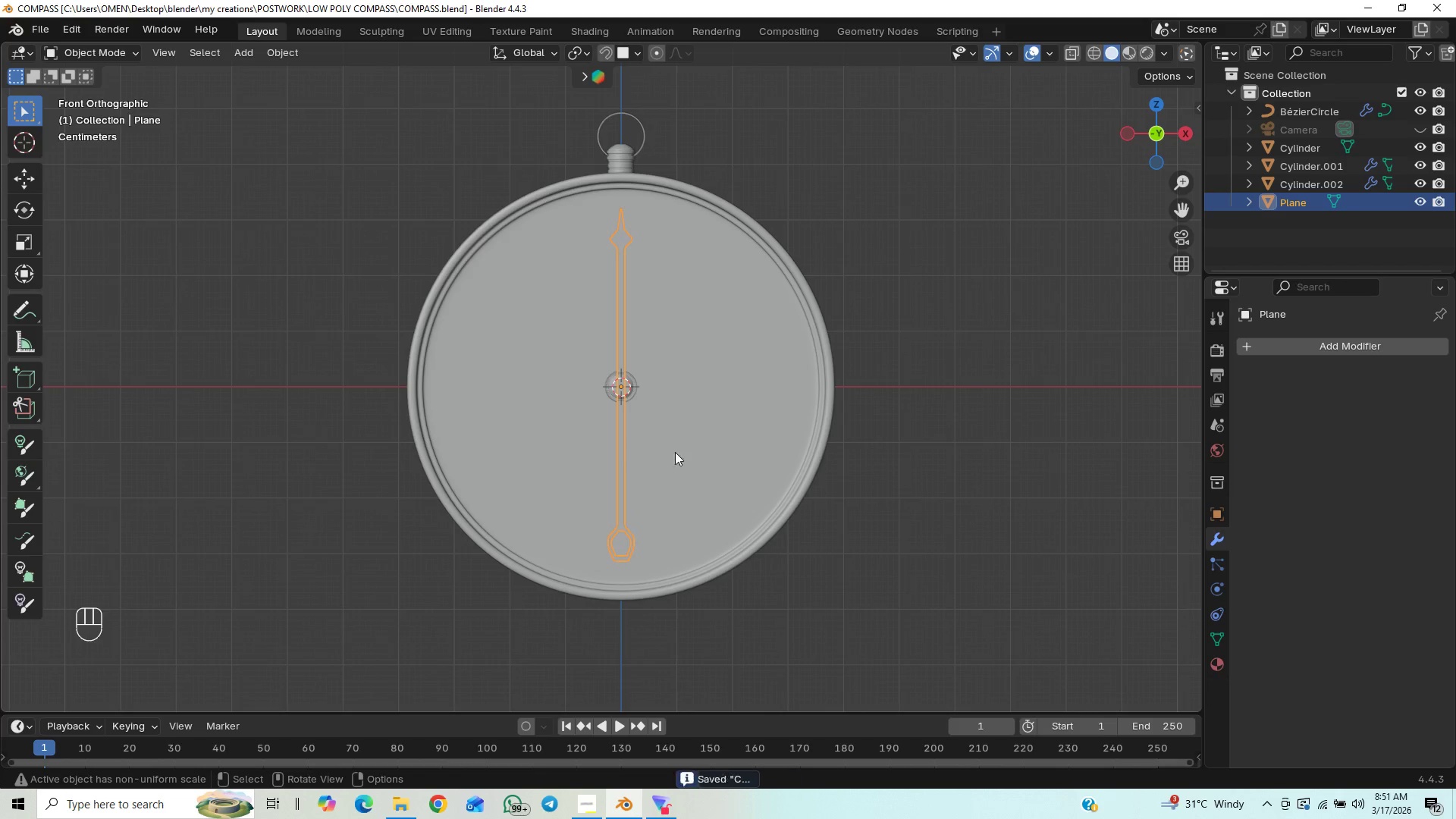 
type(sz)
 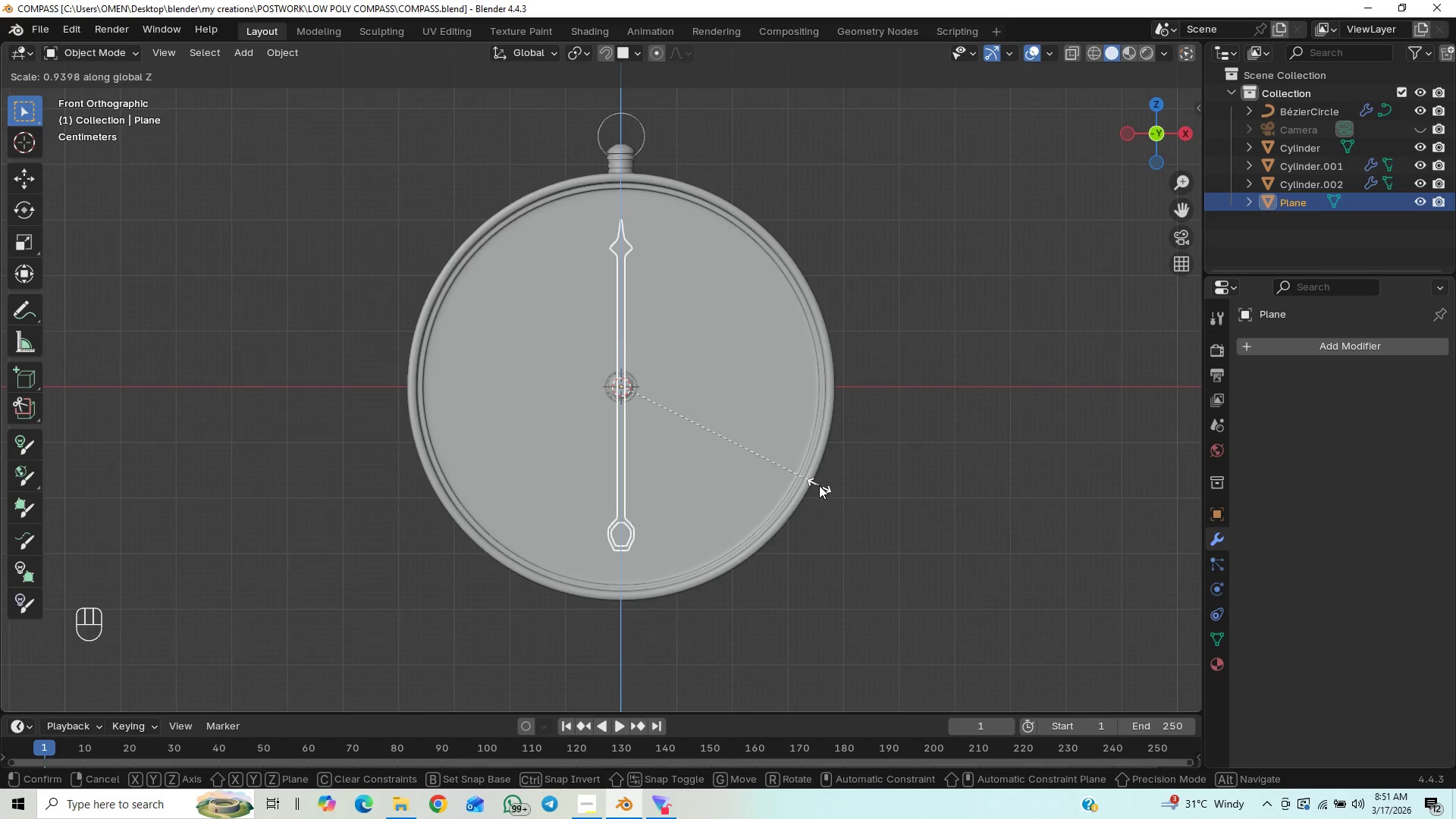 
right_click([819, 489])
 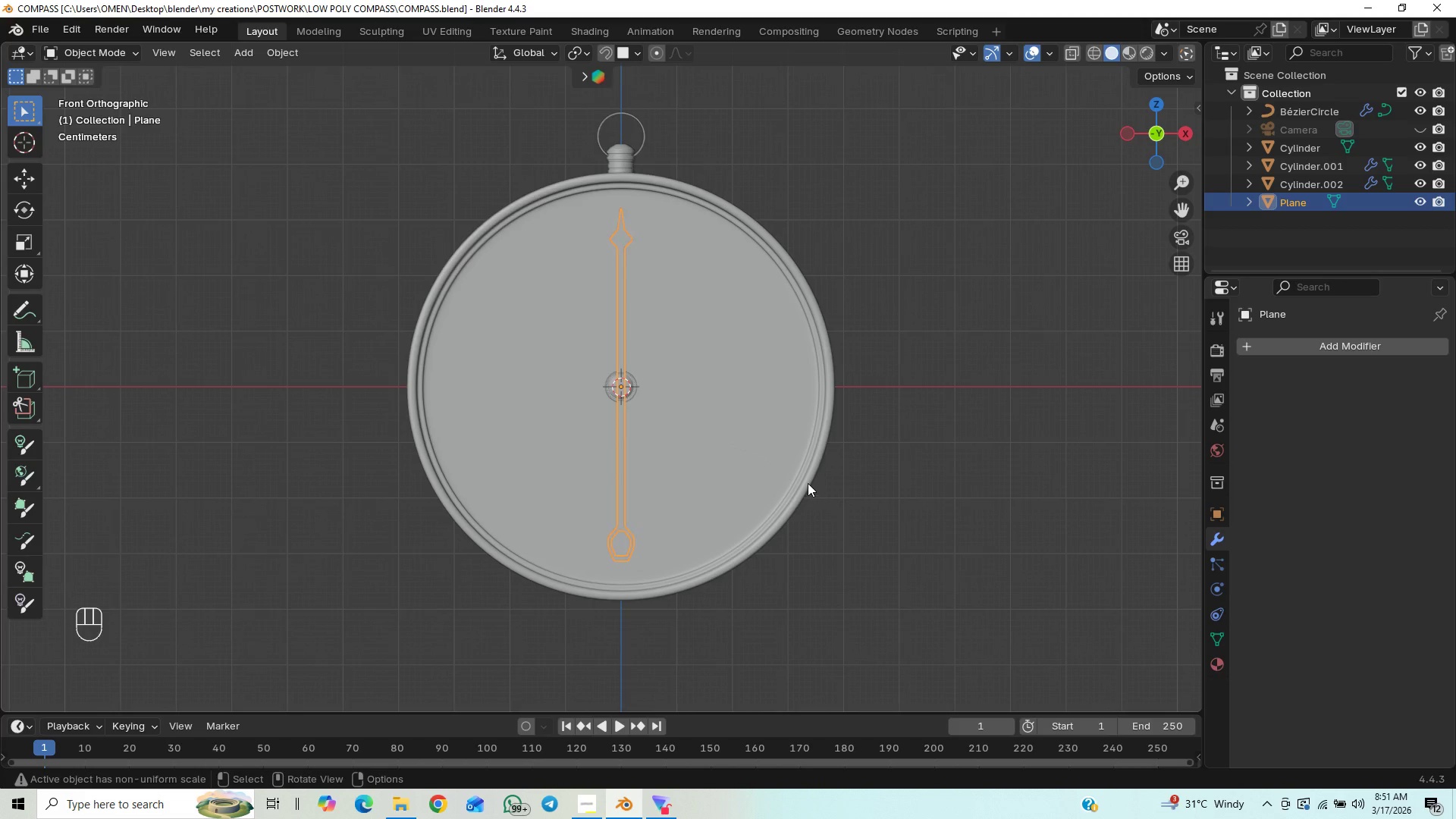 
key(Control+S)
 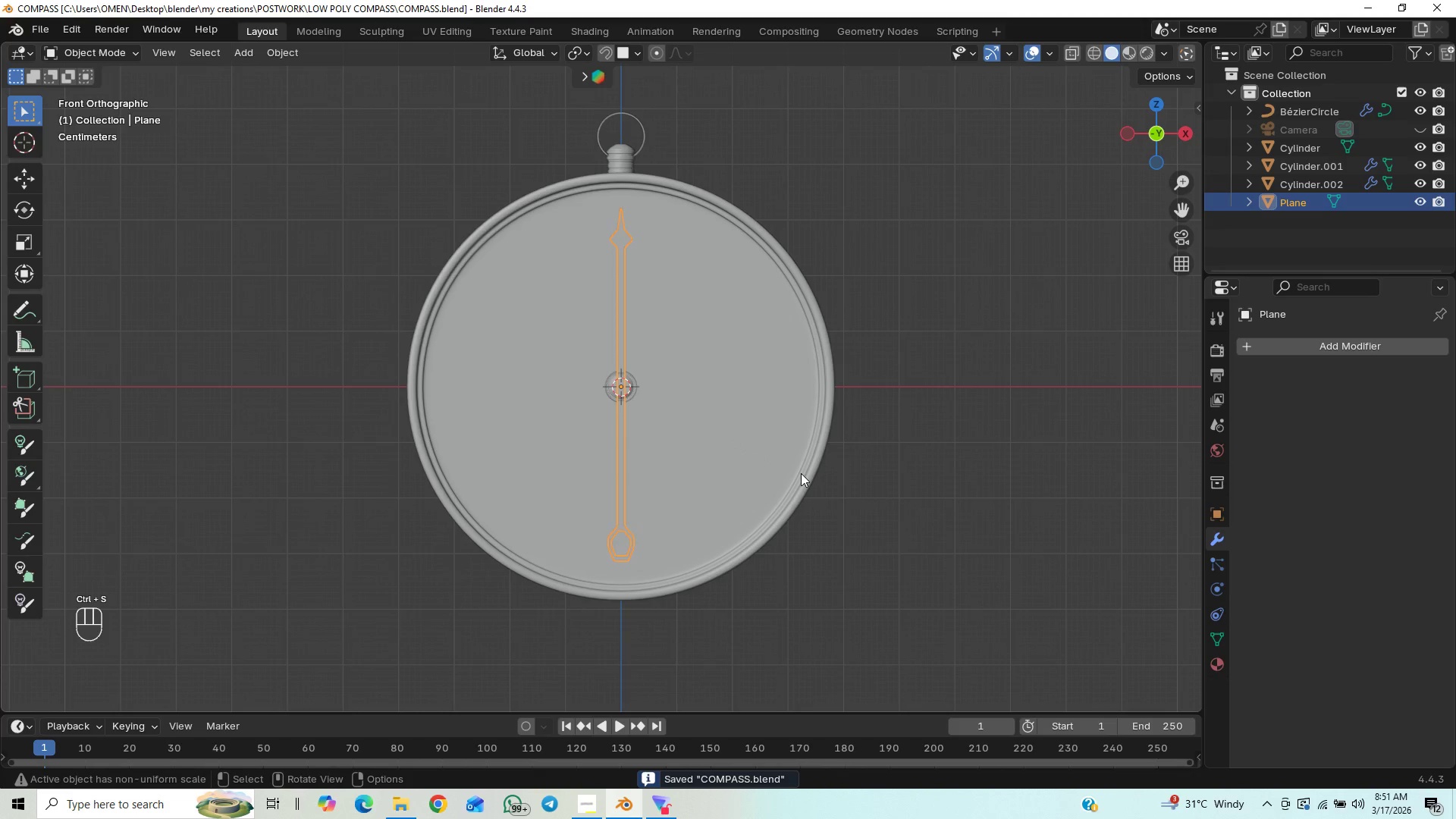 
scroll: coordinate [801, 473], scroll_direction: up, amount: 2.0
 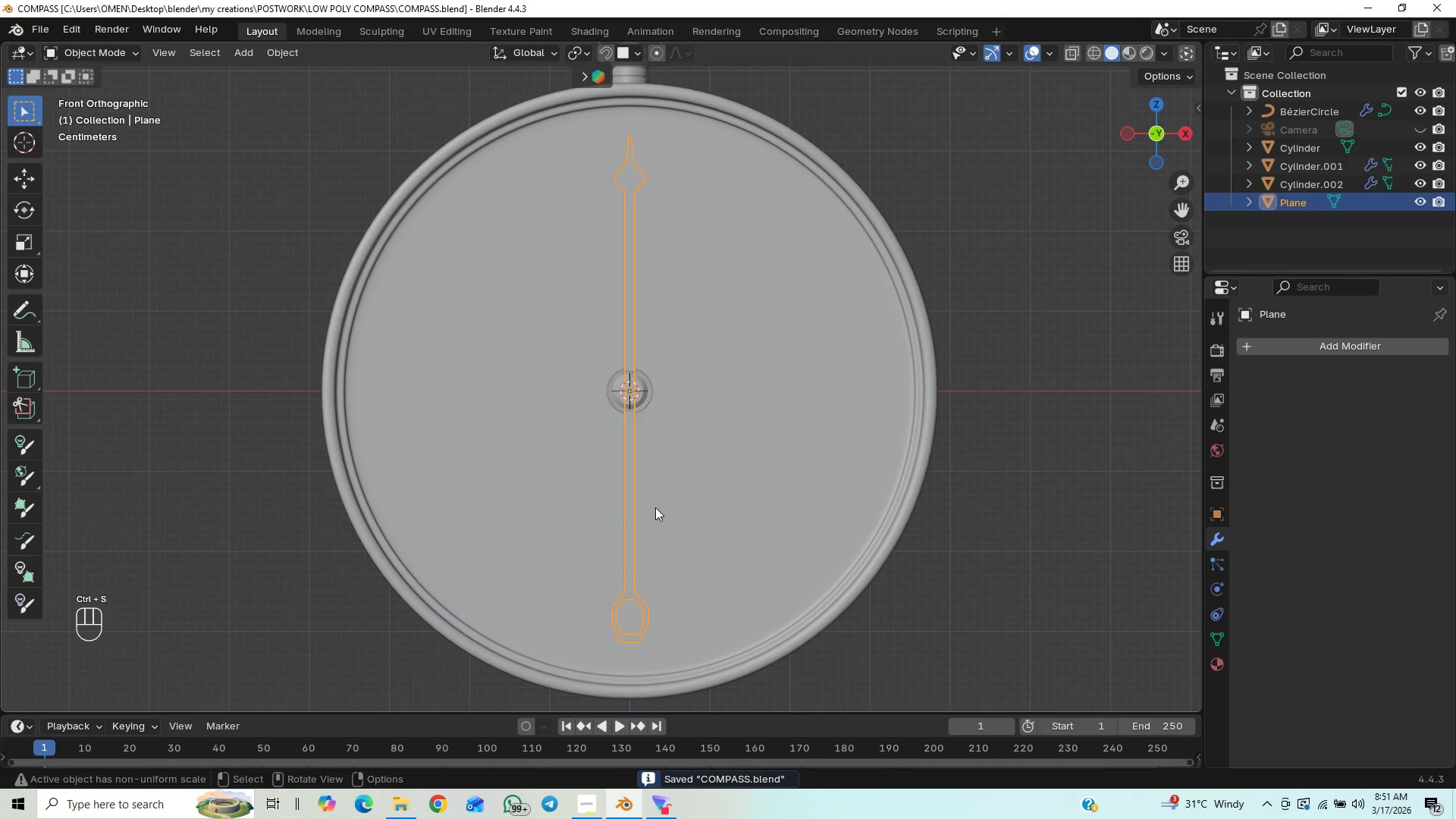 
key(Tab)
 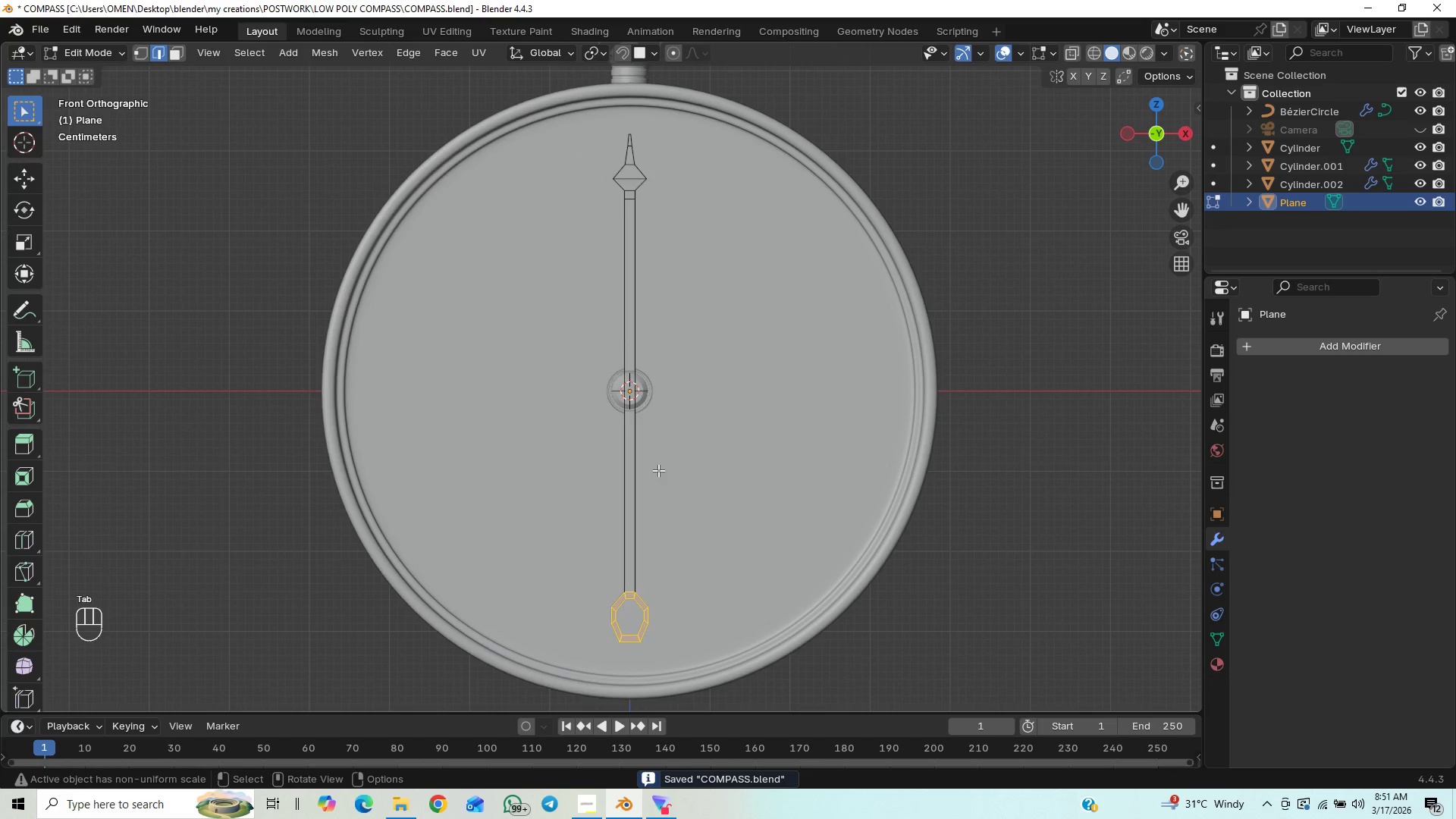 
key(A)
 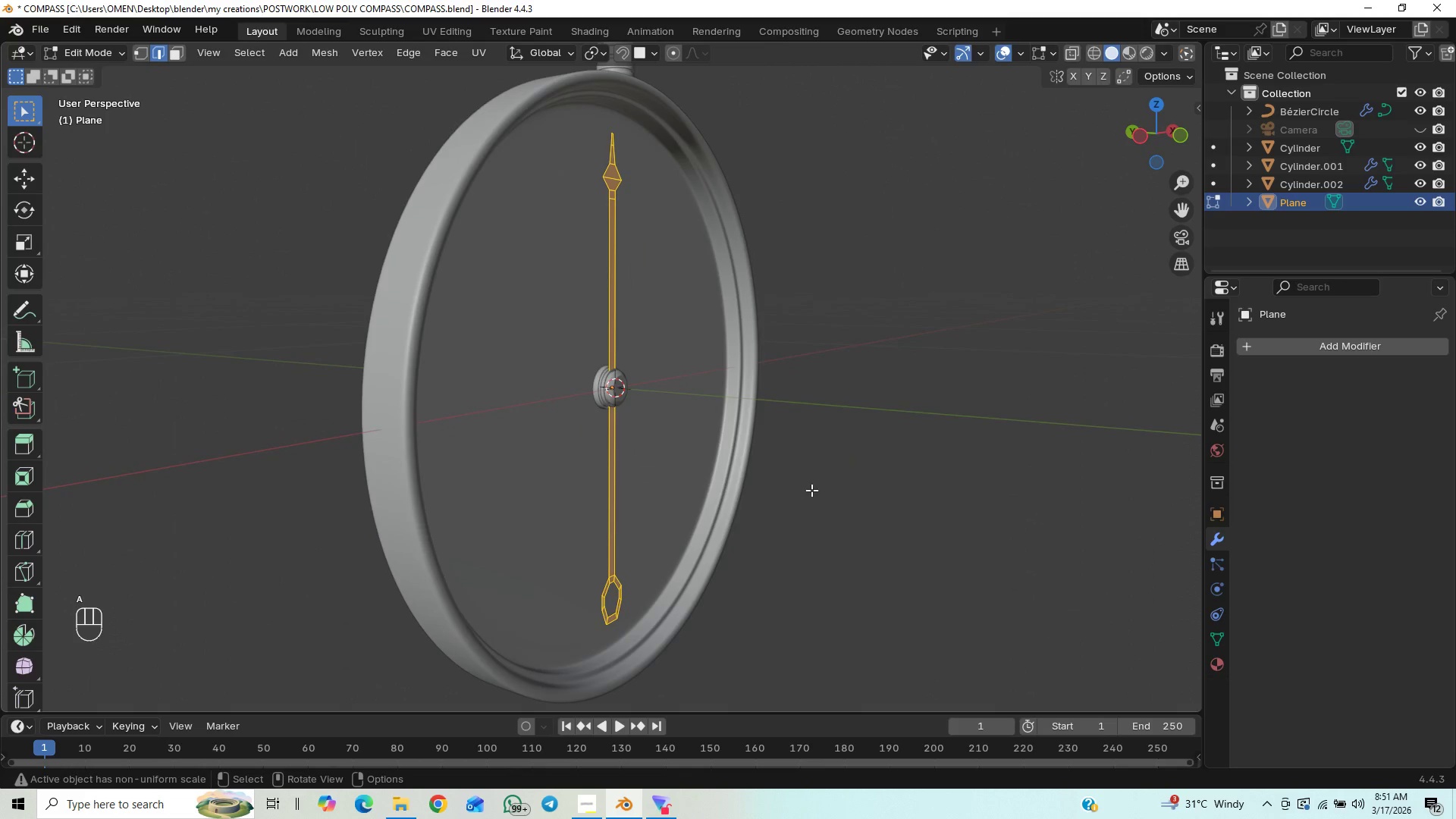 
hold_key(key=ShiftLeft, duration=0.62)
 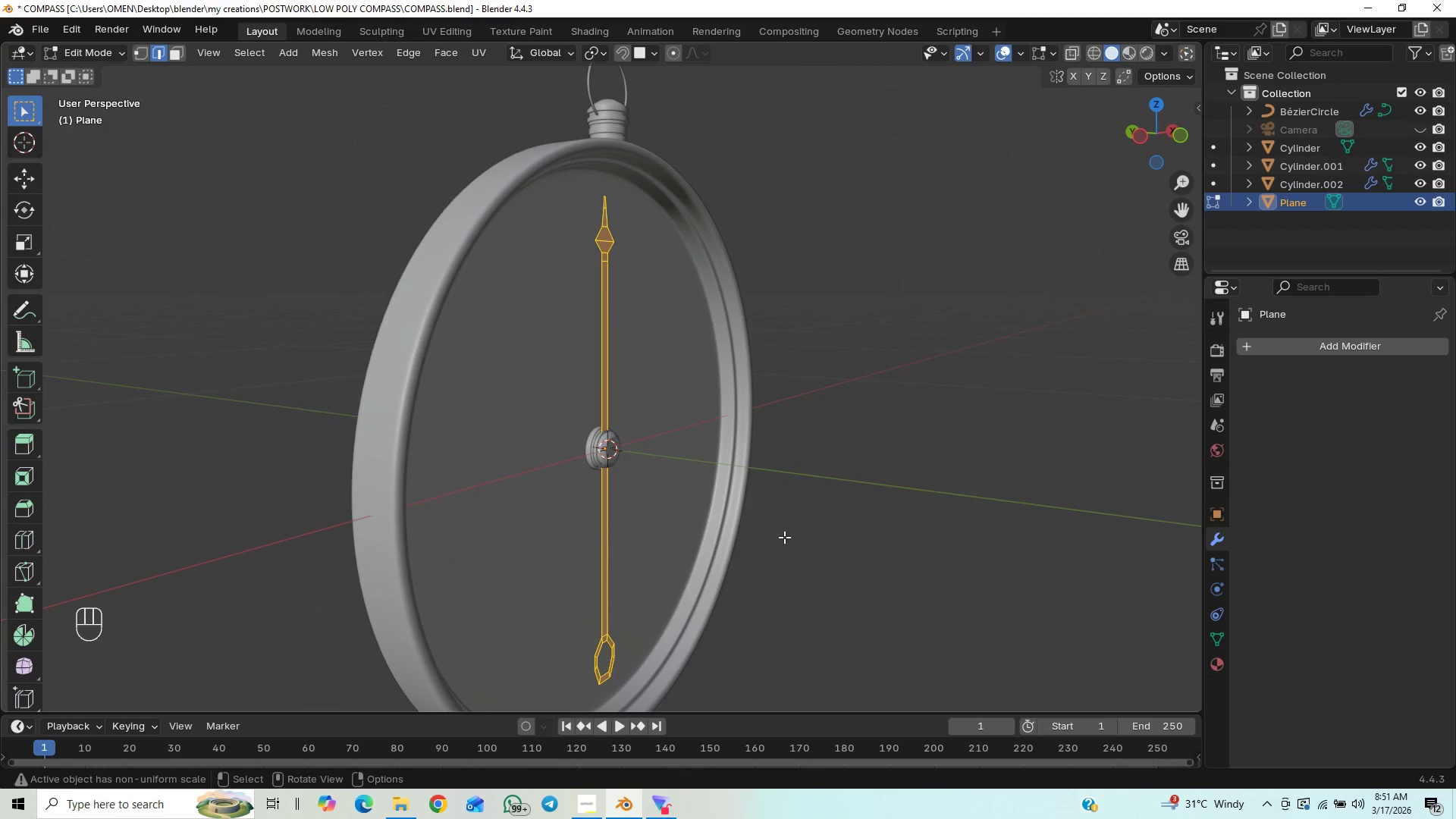 
key(CapsLock)
 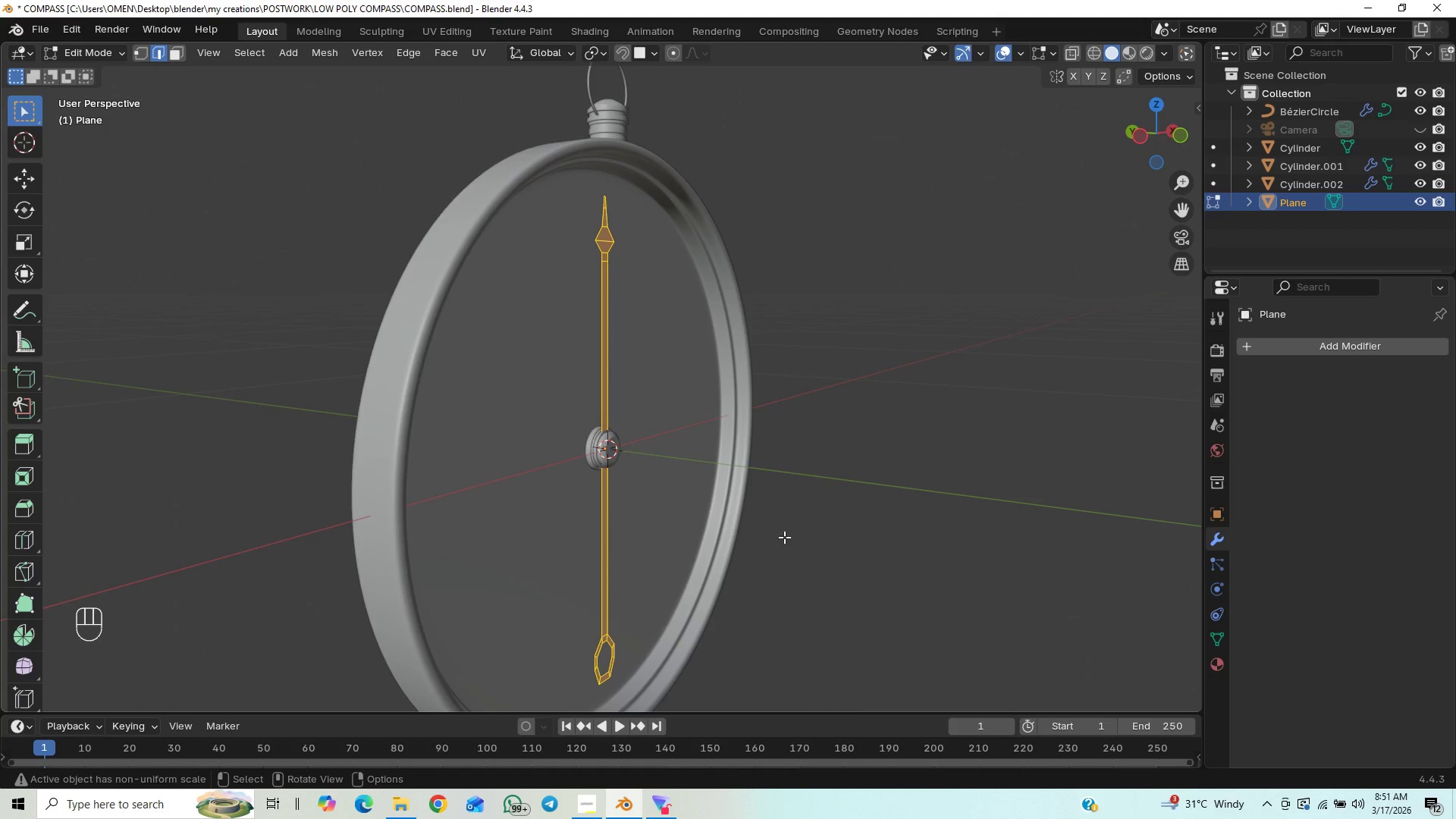 
key(CapsLock)
 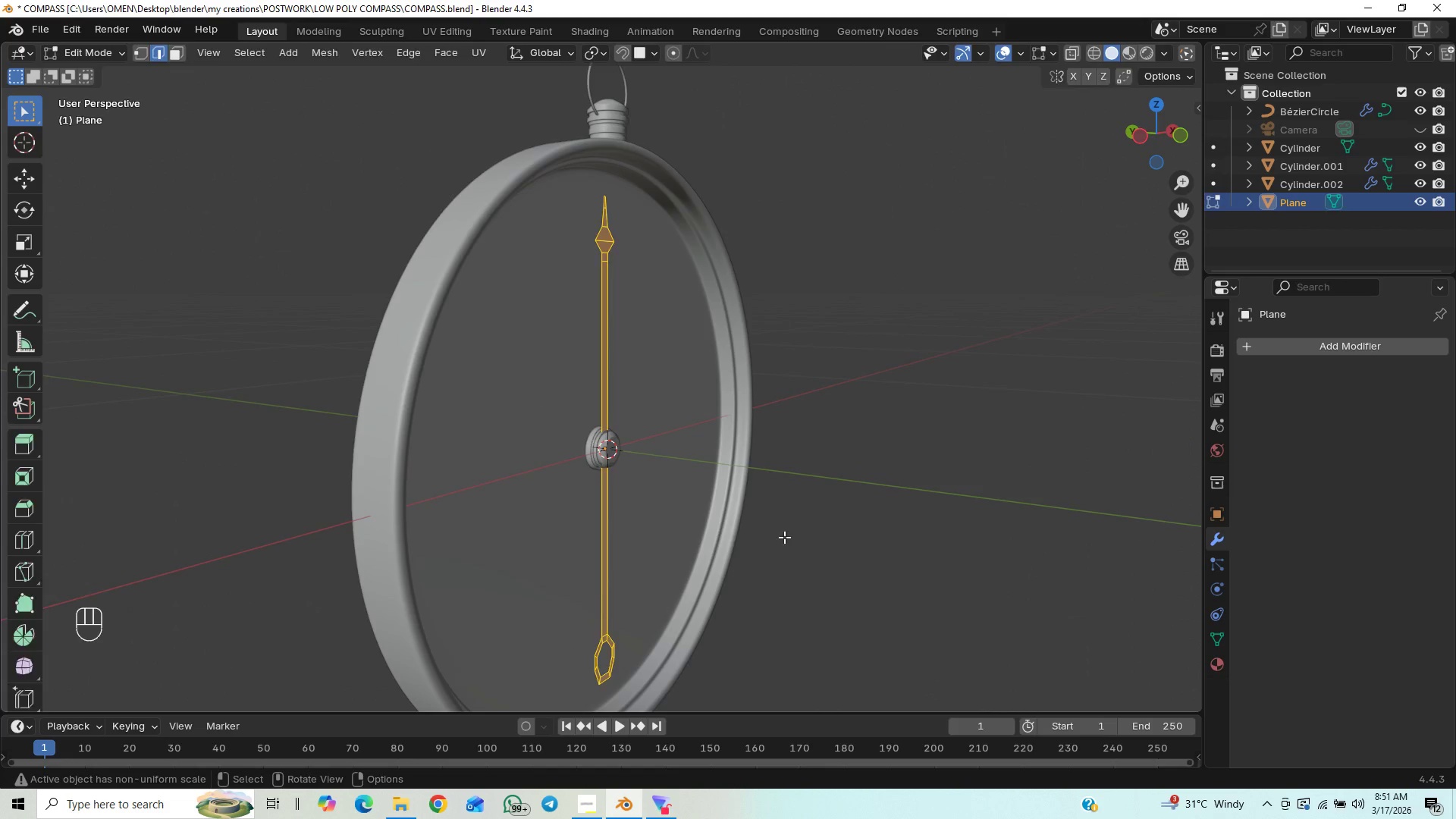 
key(Tab)
 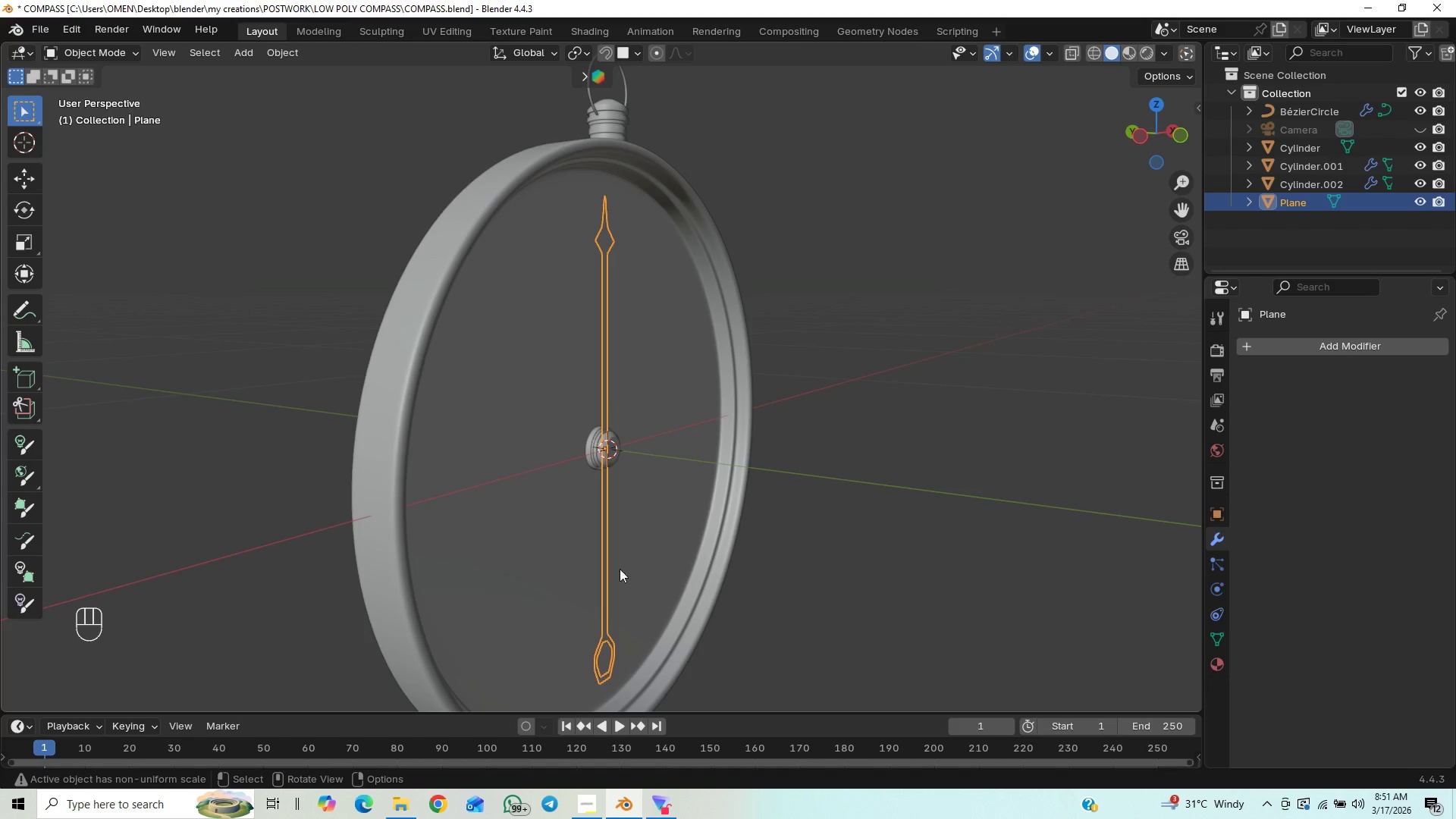 
wait(6.38)
 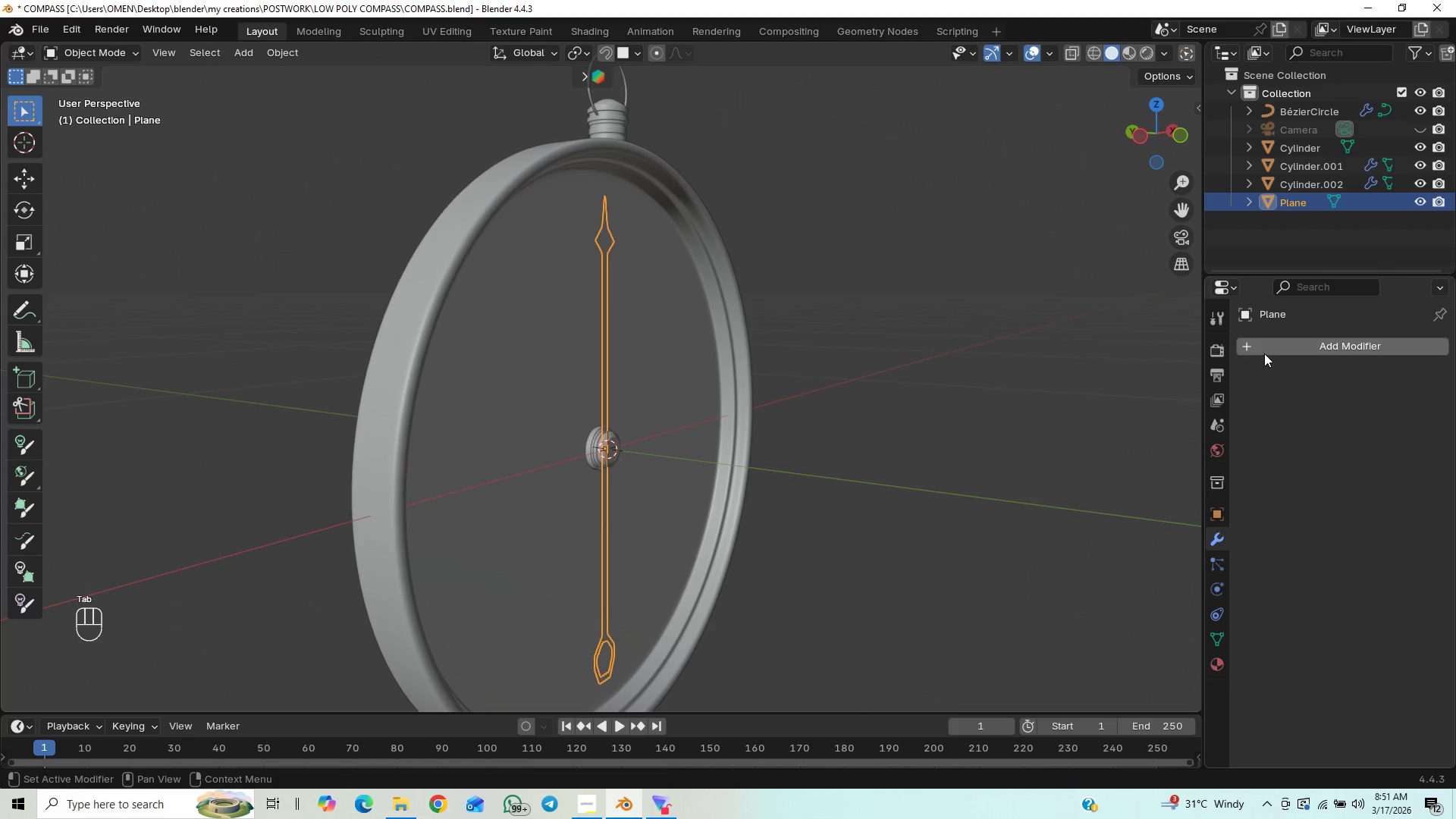 
left_click([1320, 347])
 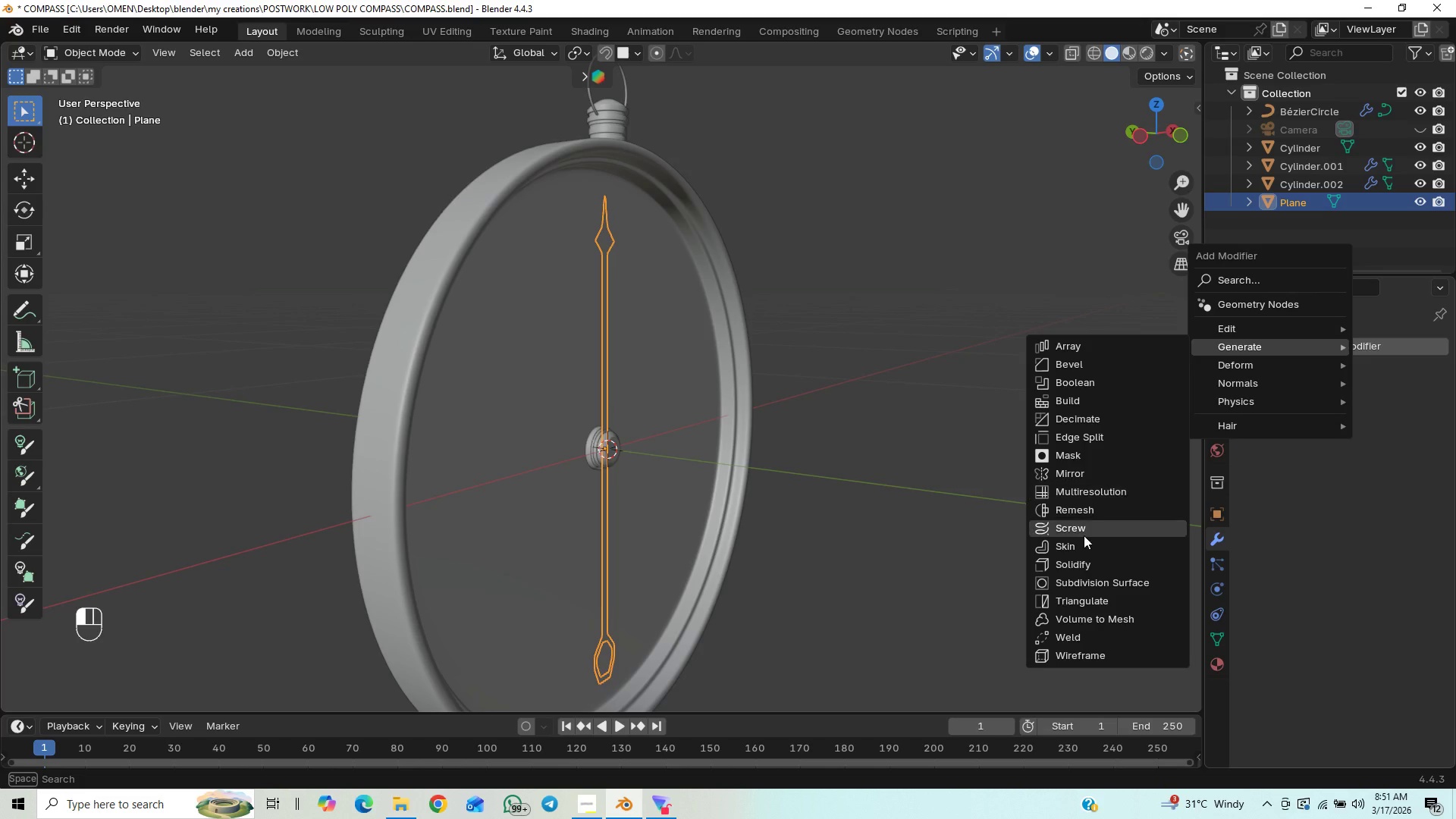 
left_click([1082, 562])
 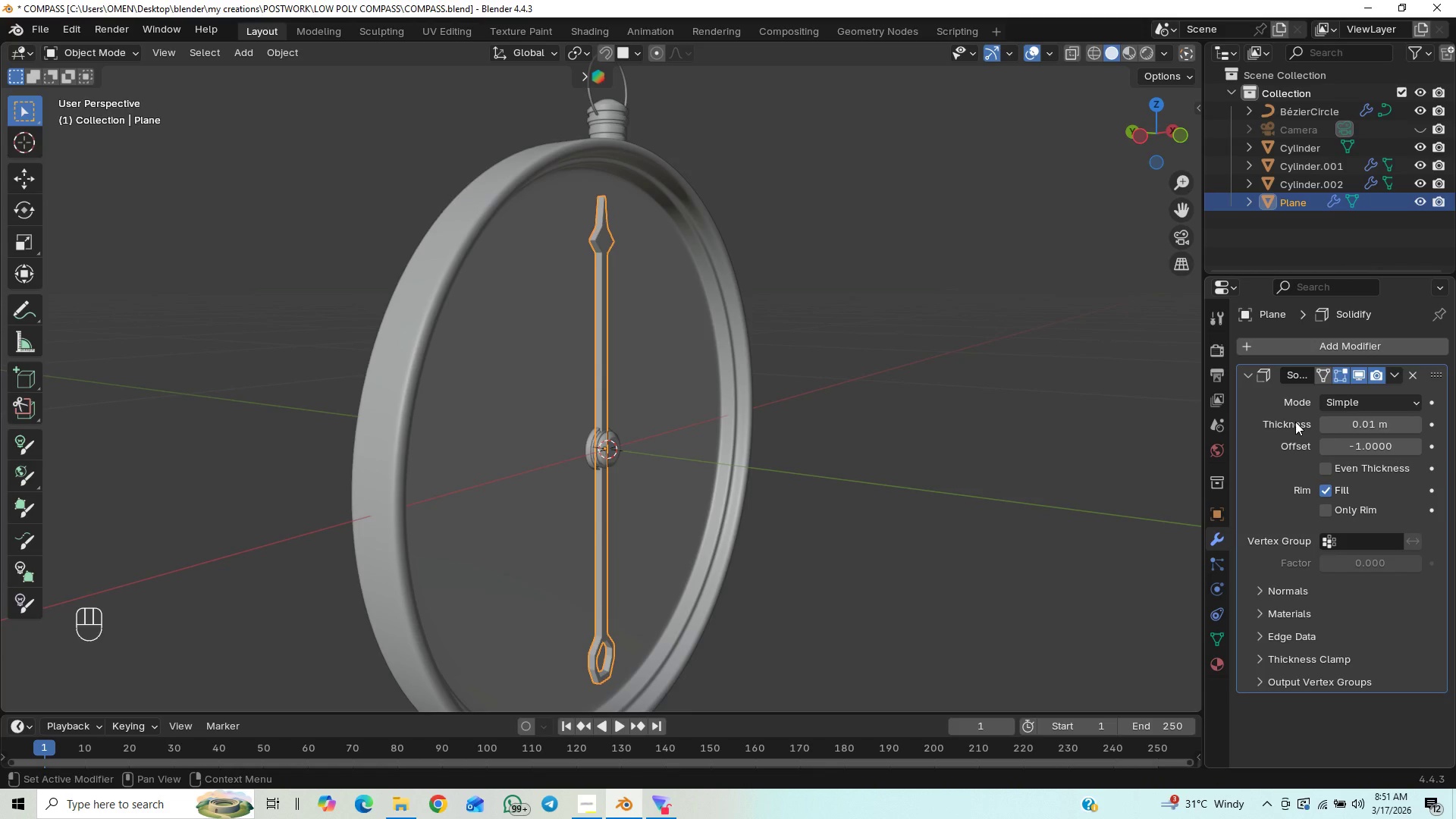 
scroll: coordinate [714, 343], scroll_direction: up, amount: 3.0
 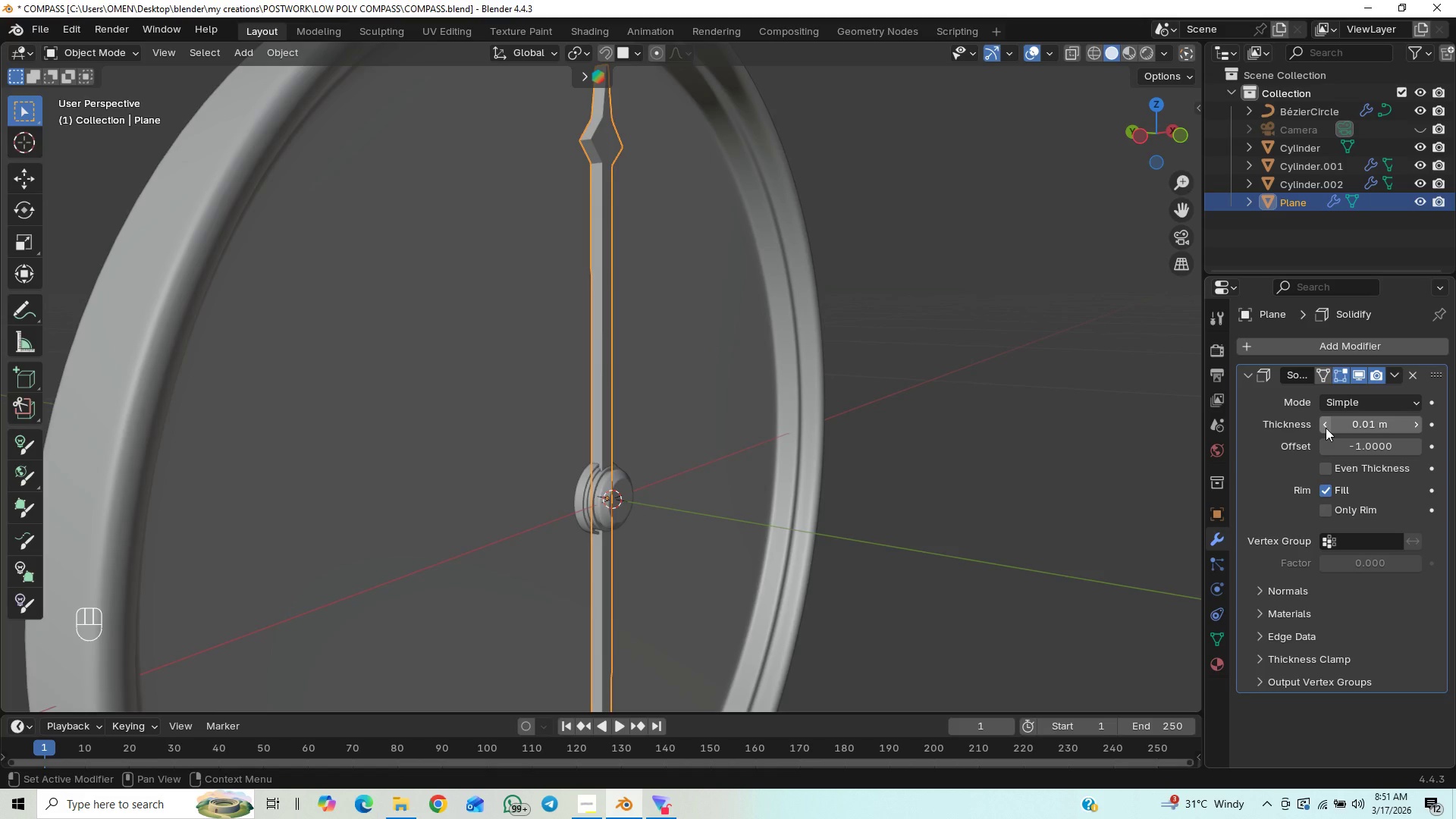 
left_click([1326, 428])
 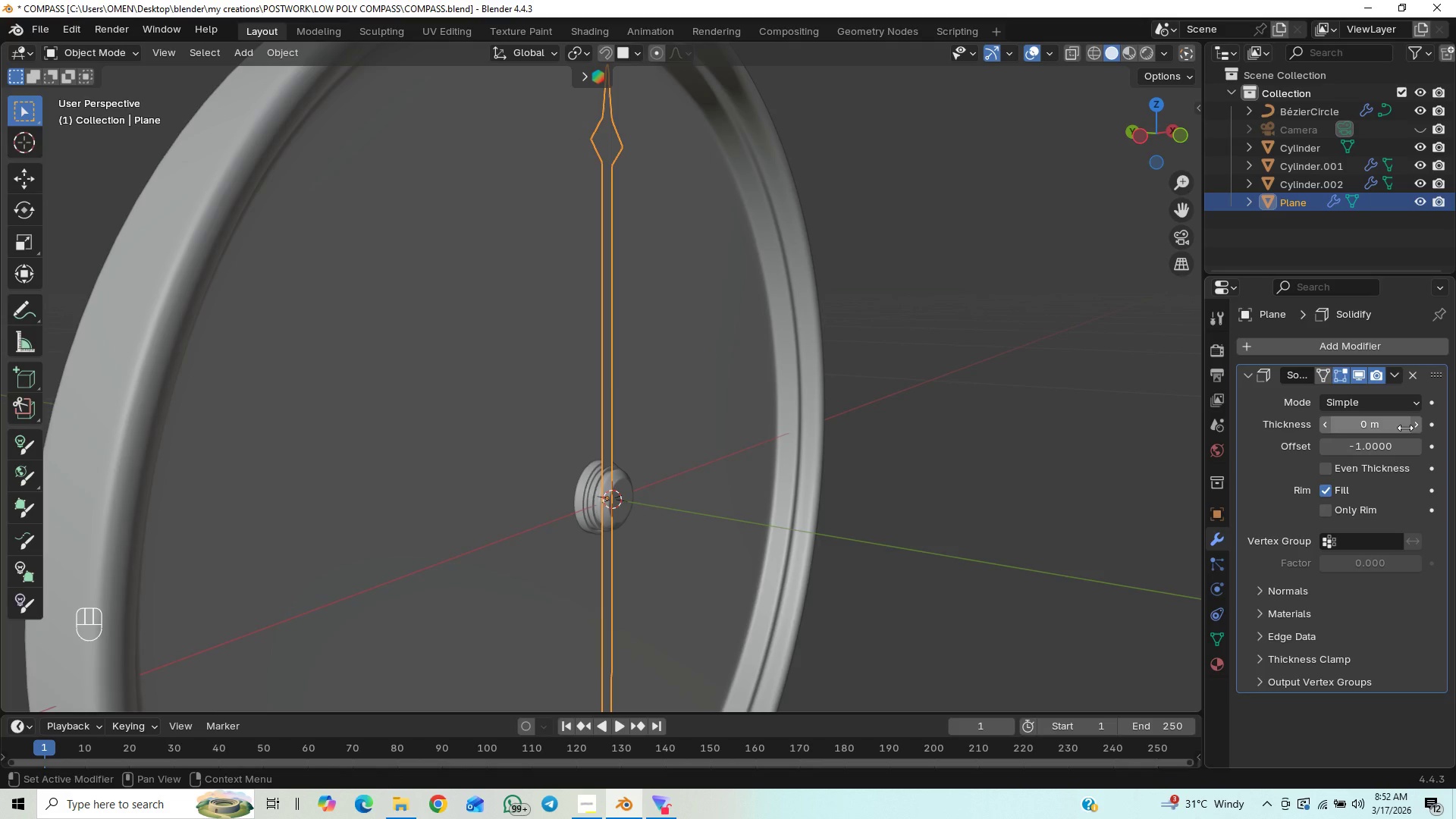 
left_click_drag(start_coordinate=[1415, 427], to_coordinate=[251, 428])
 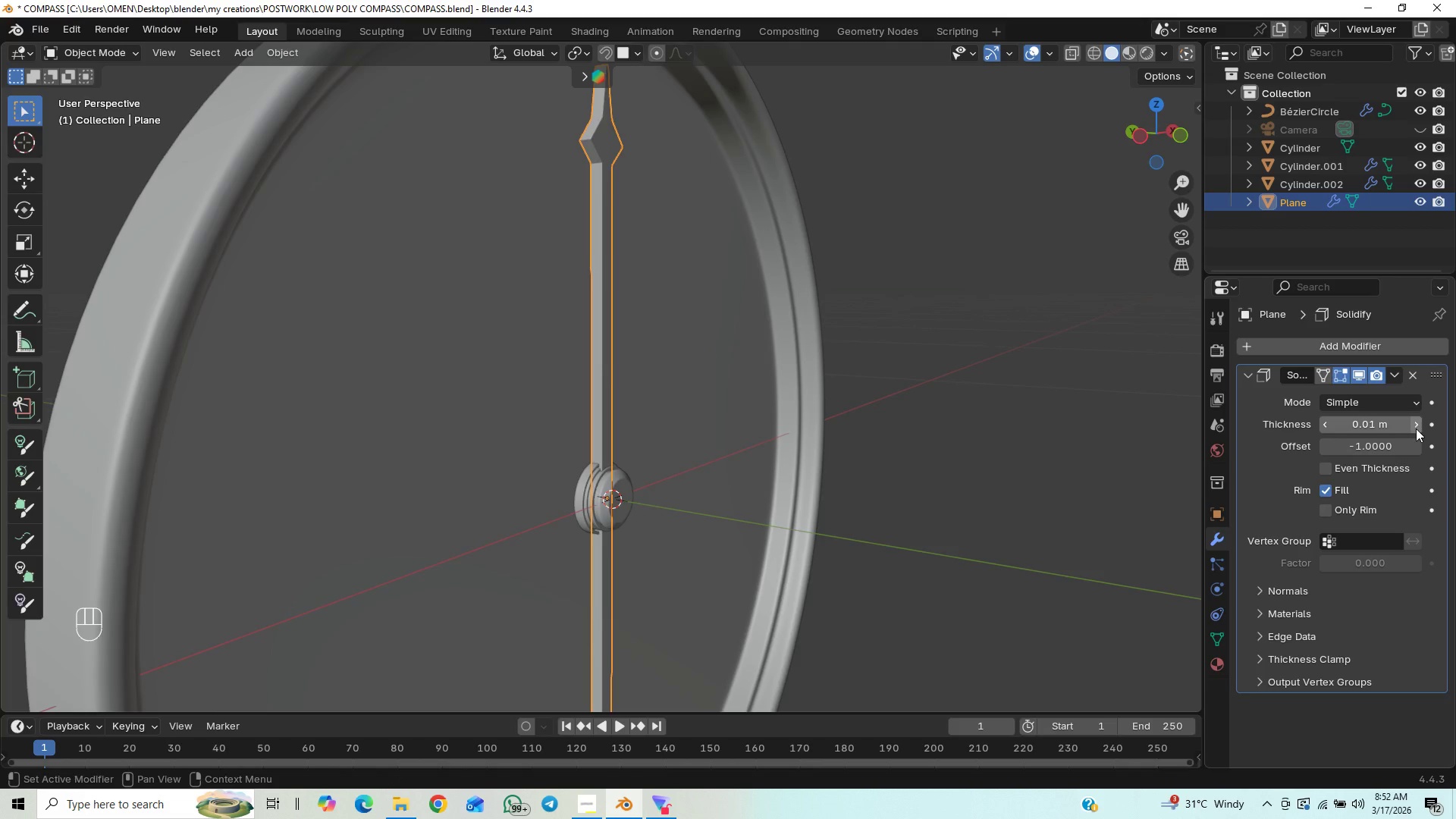 
left_click_drag(start_coordinate=[1416, 428], to_coordinate=[251, 429])
 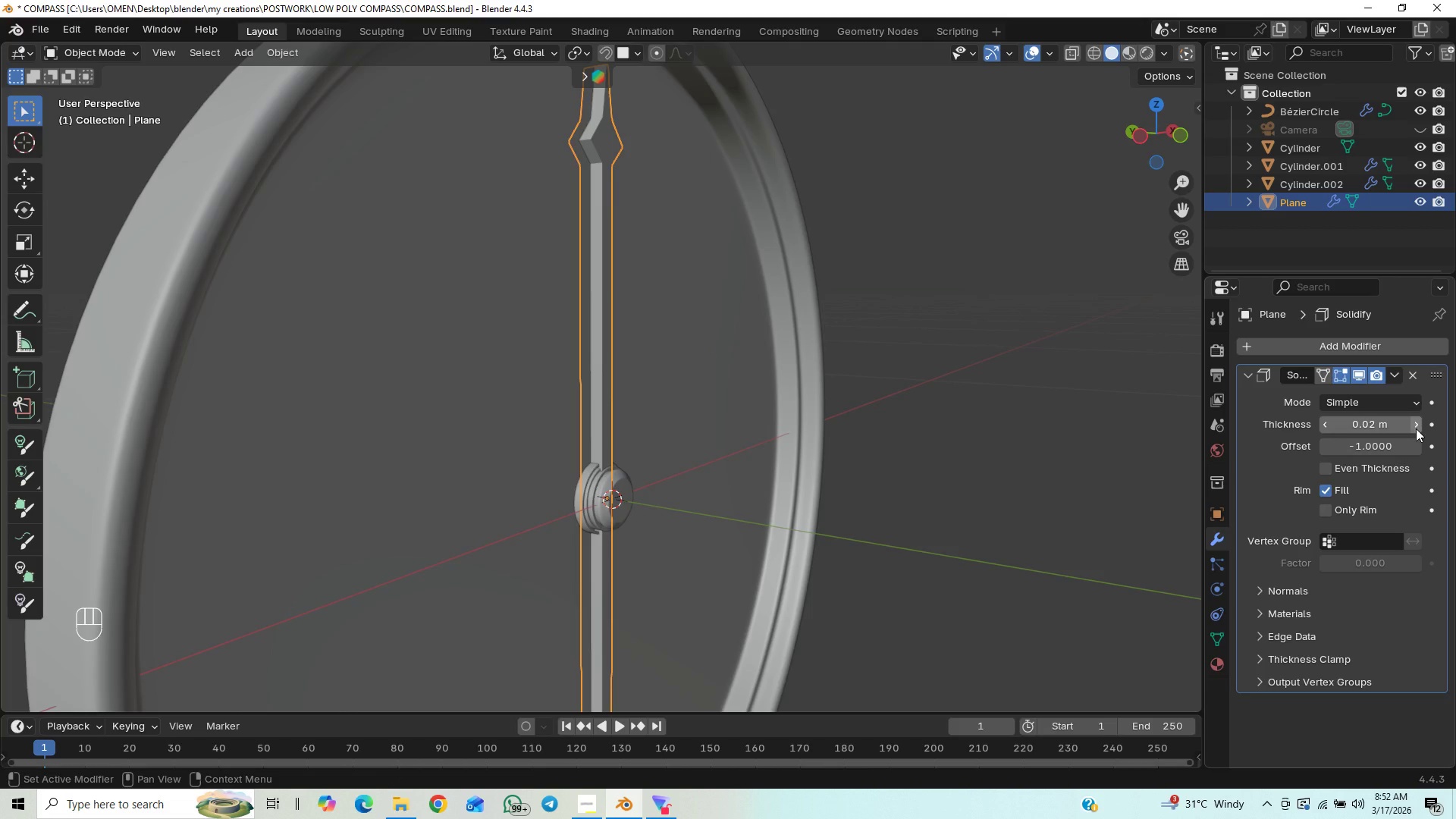 
left_click([1416, 428])
 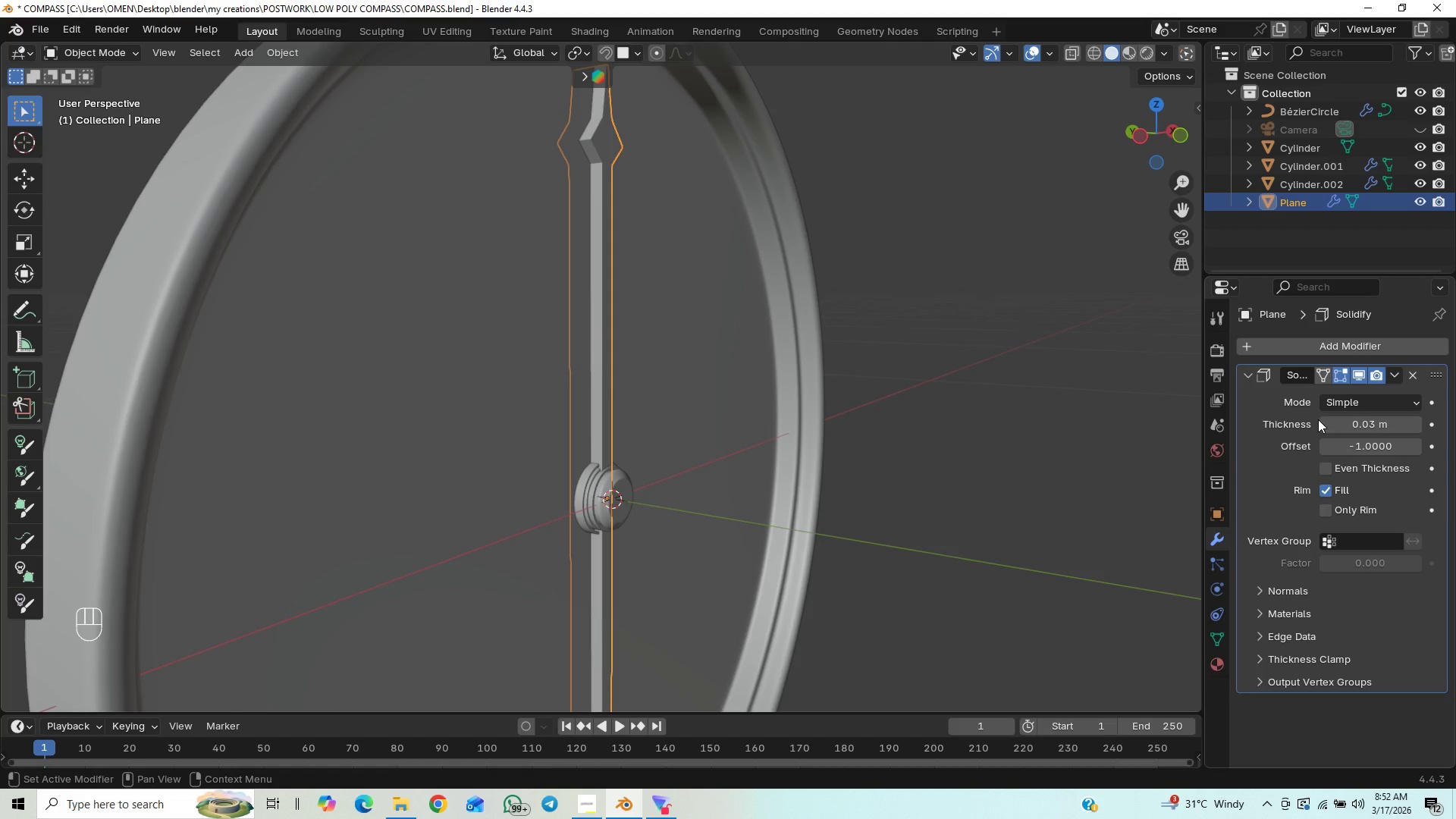 
left_click_drag(start_coordinate=[1327, 431], to_coordinate=[162, 431])
 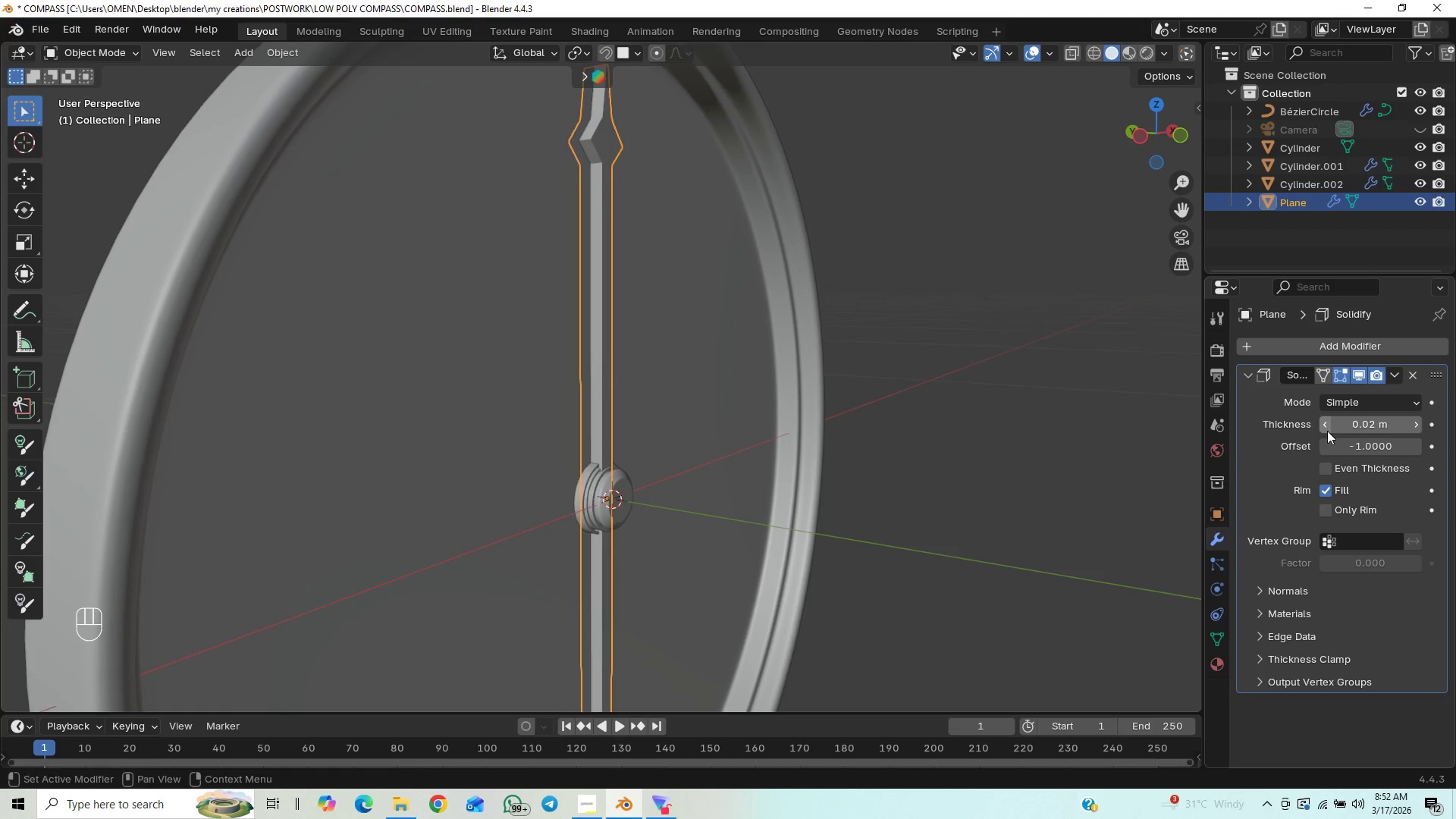 
double_click([1327, 431])
 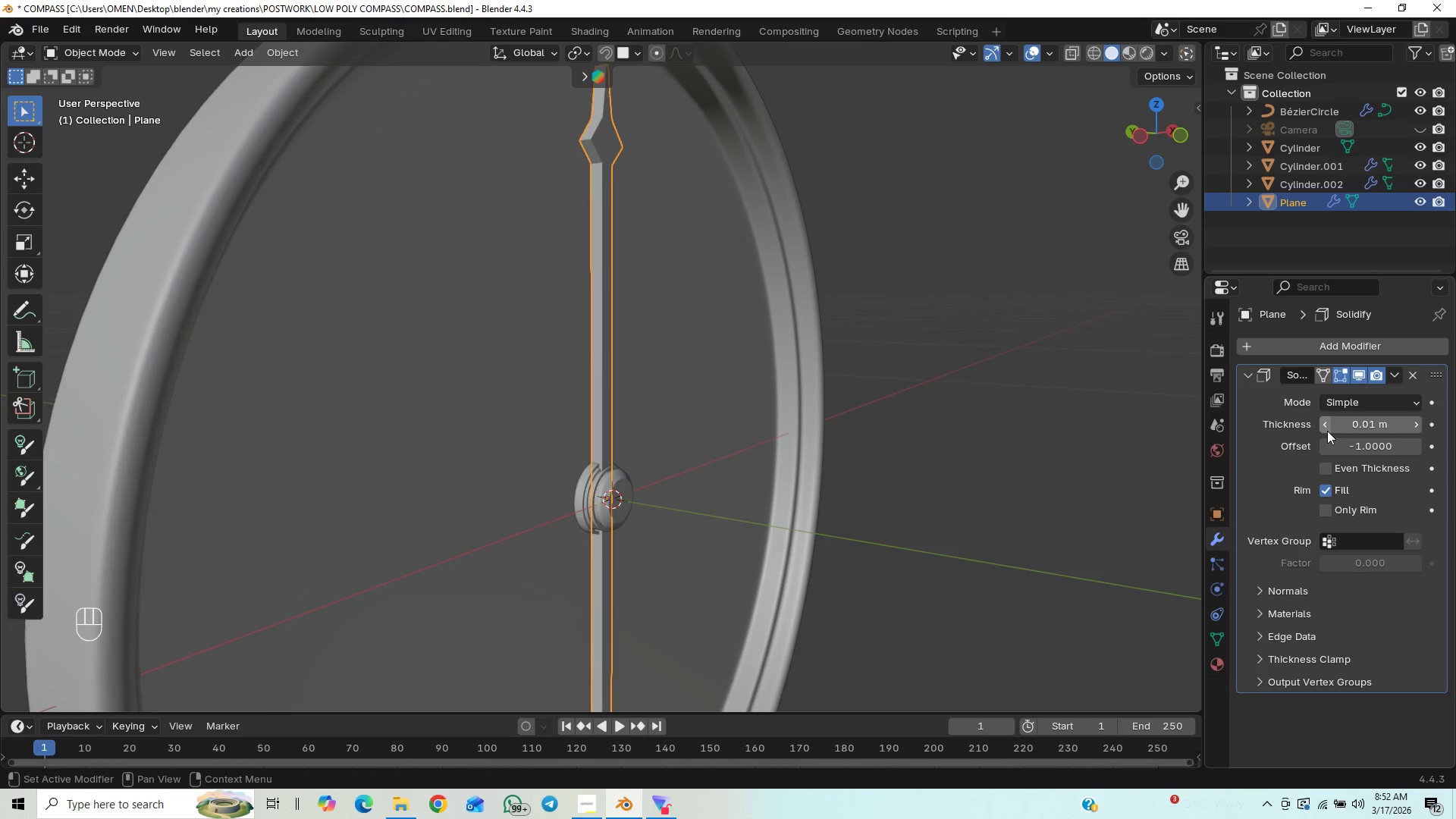 
triple_click([1327, 431])
 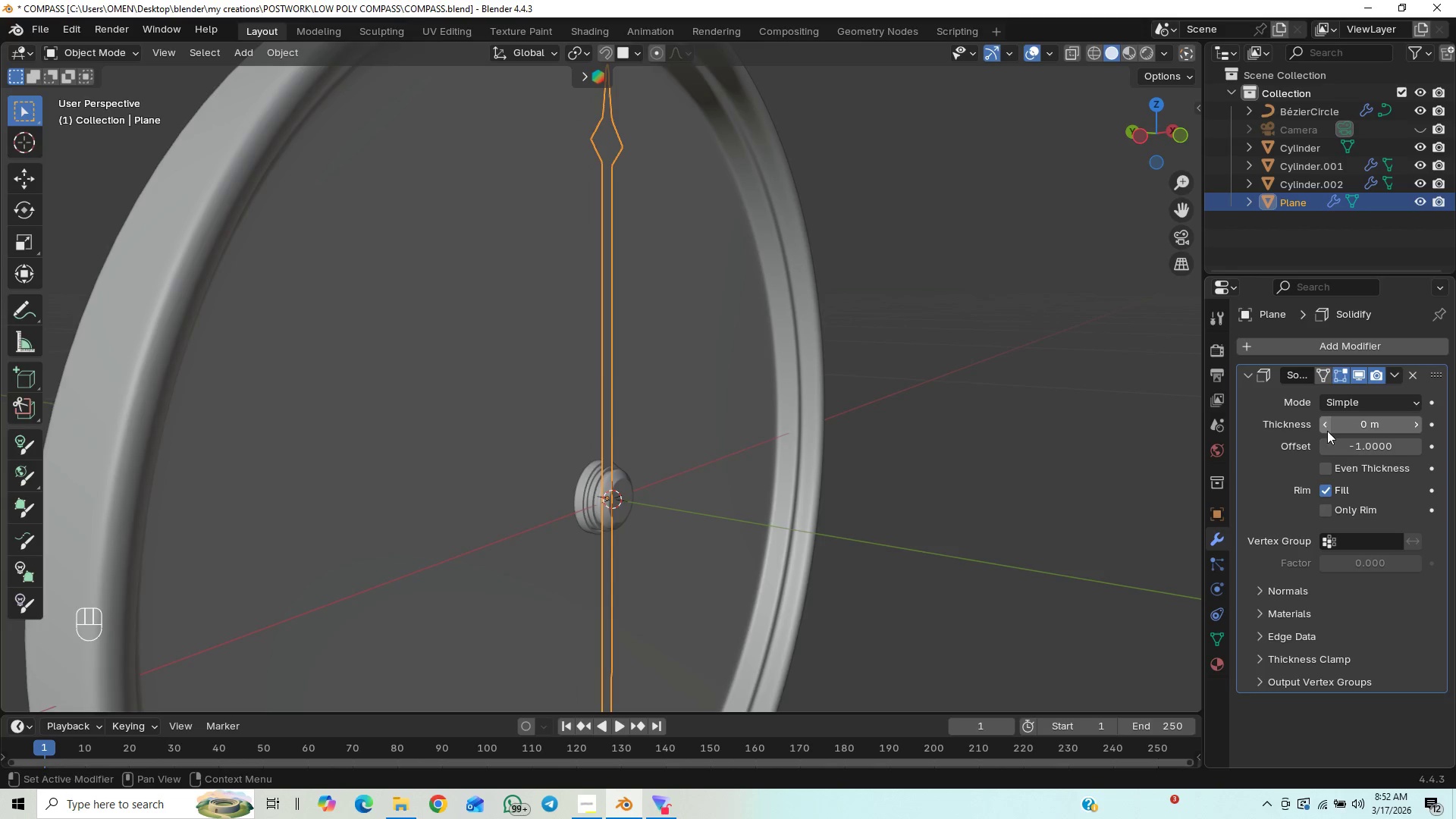 
left_click([1327, 431])
 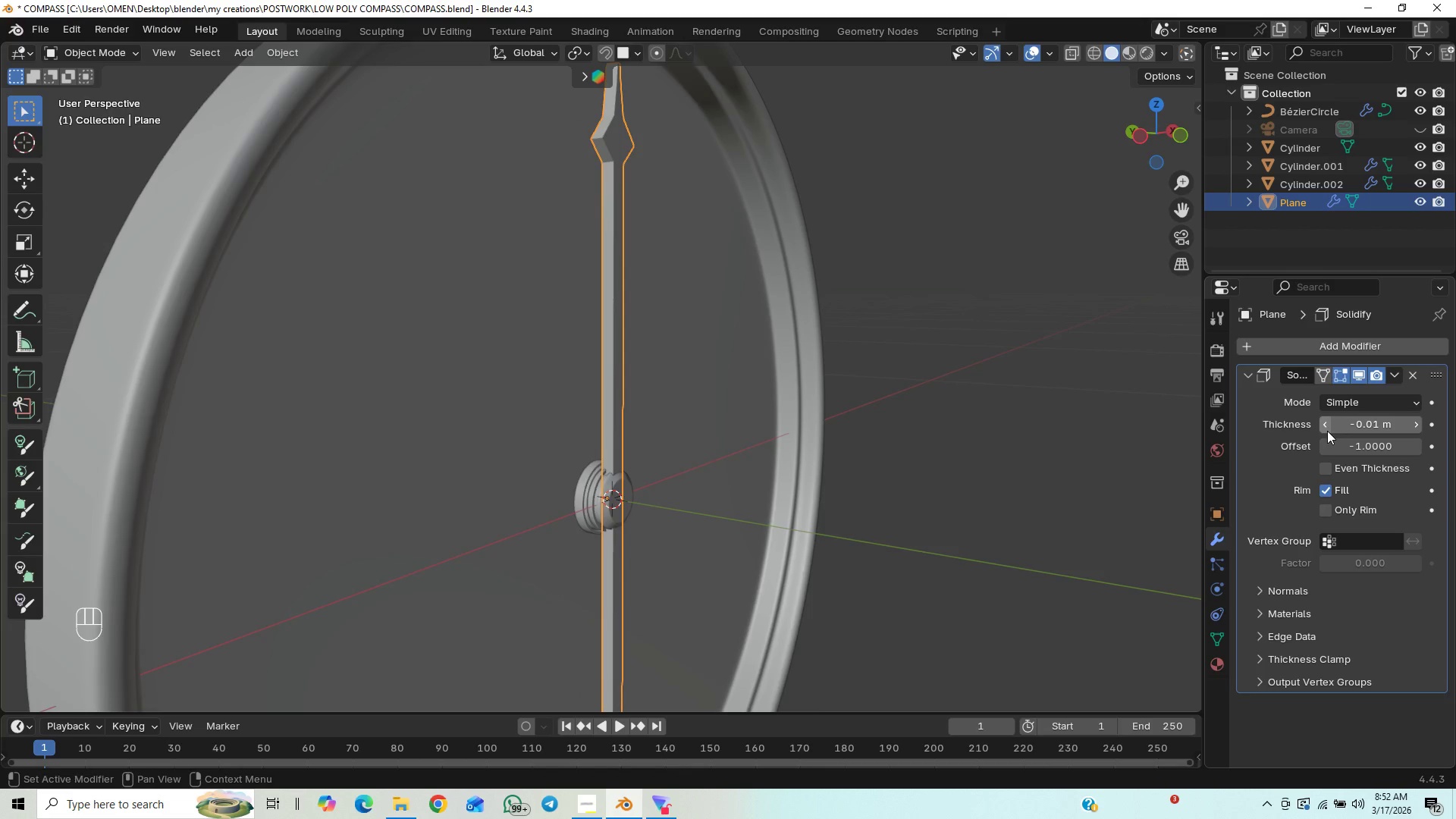 
left_click([1327, 431])
 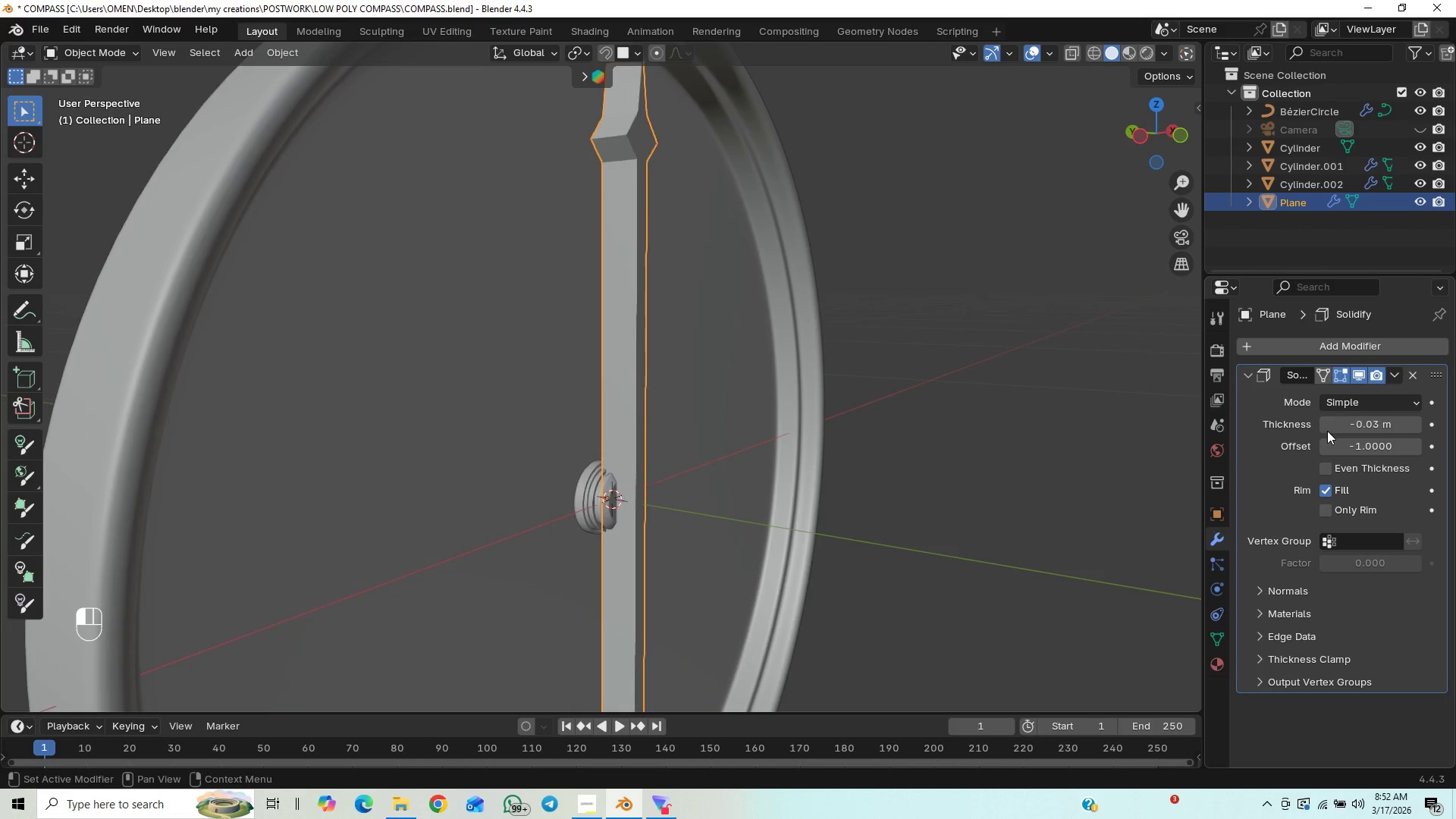 
double_click([1327, 431])
 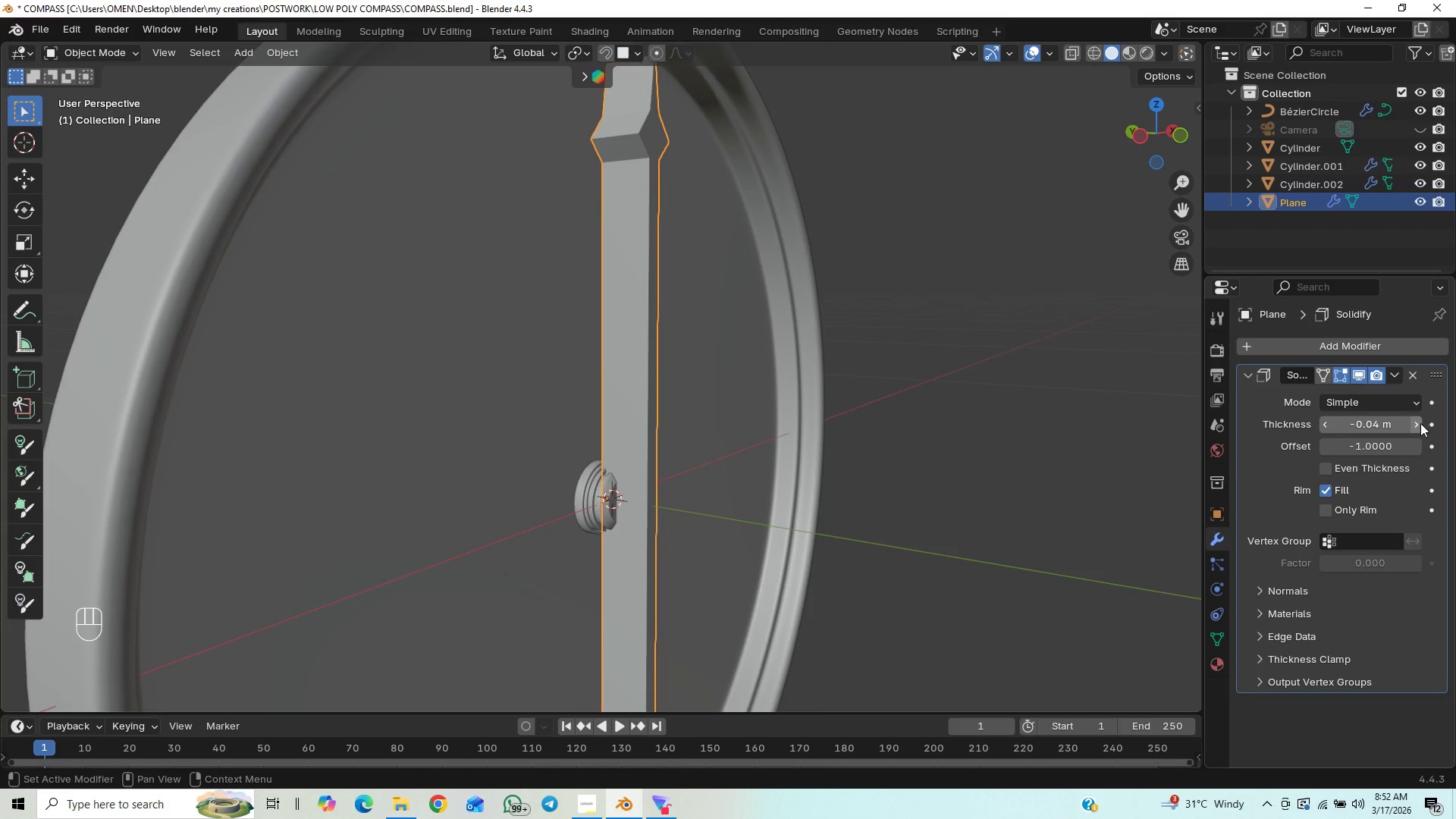 
double_click([1420, 423])
 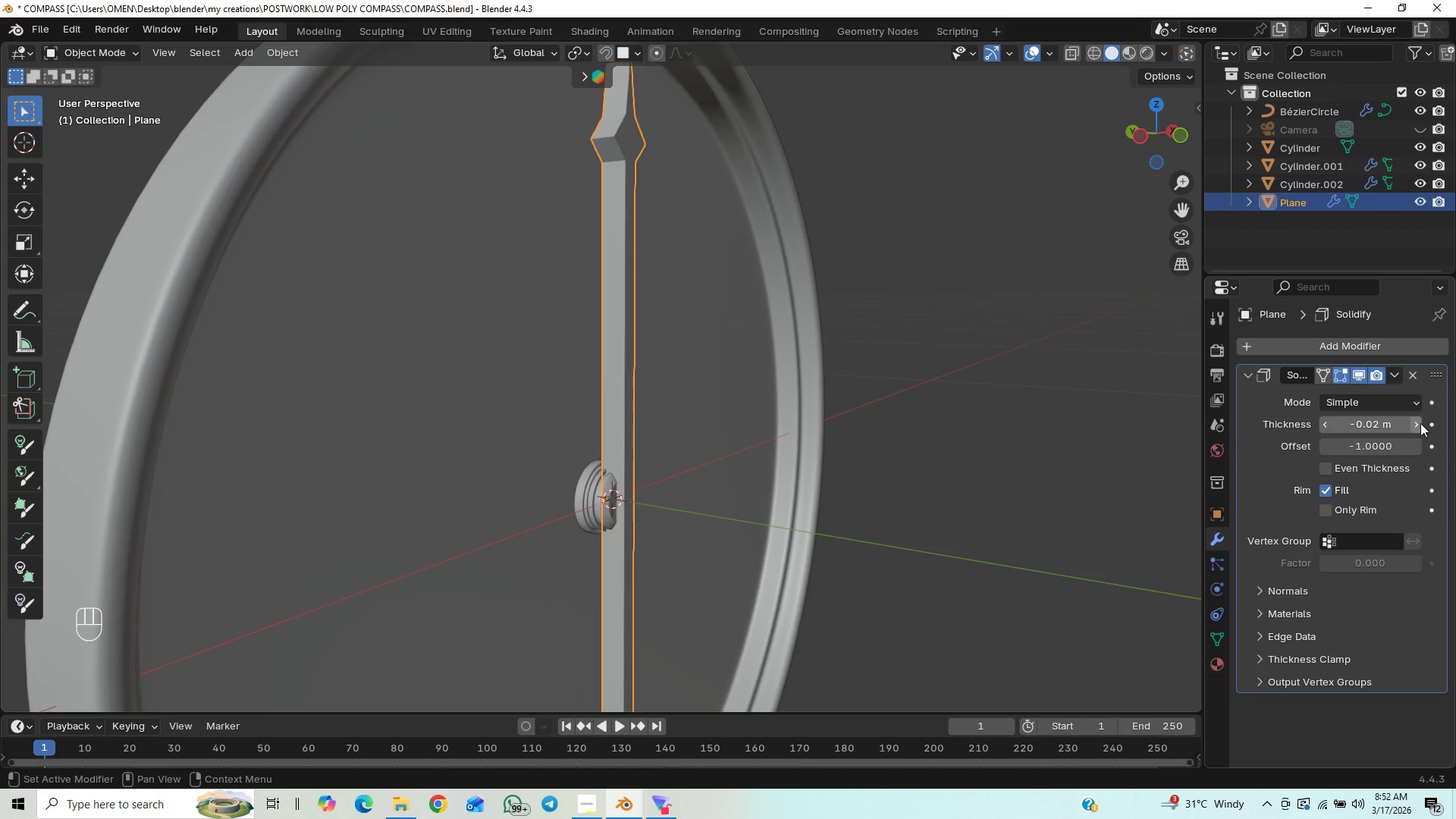 
triple_click([1420, 423])
 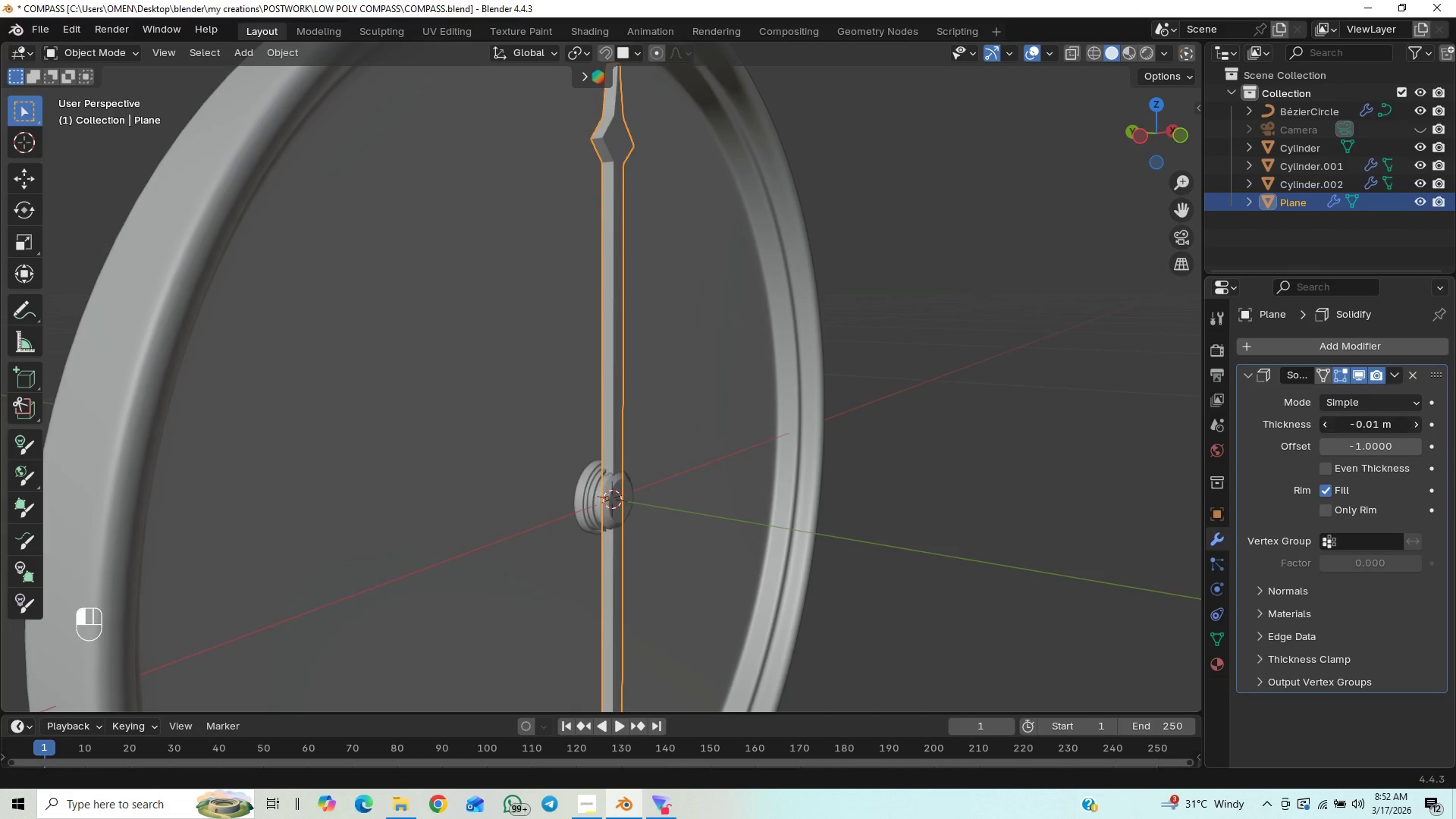 
triple_click([1420, 423])
 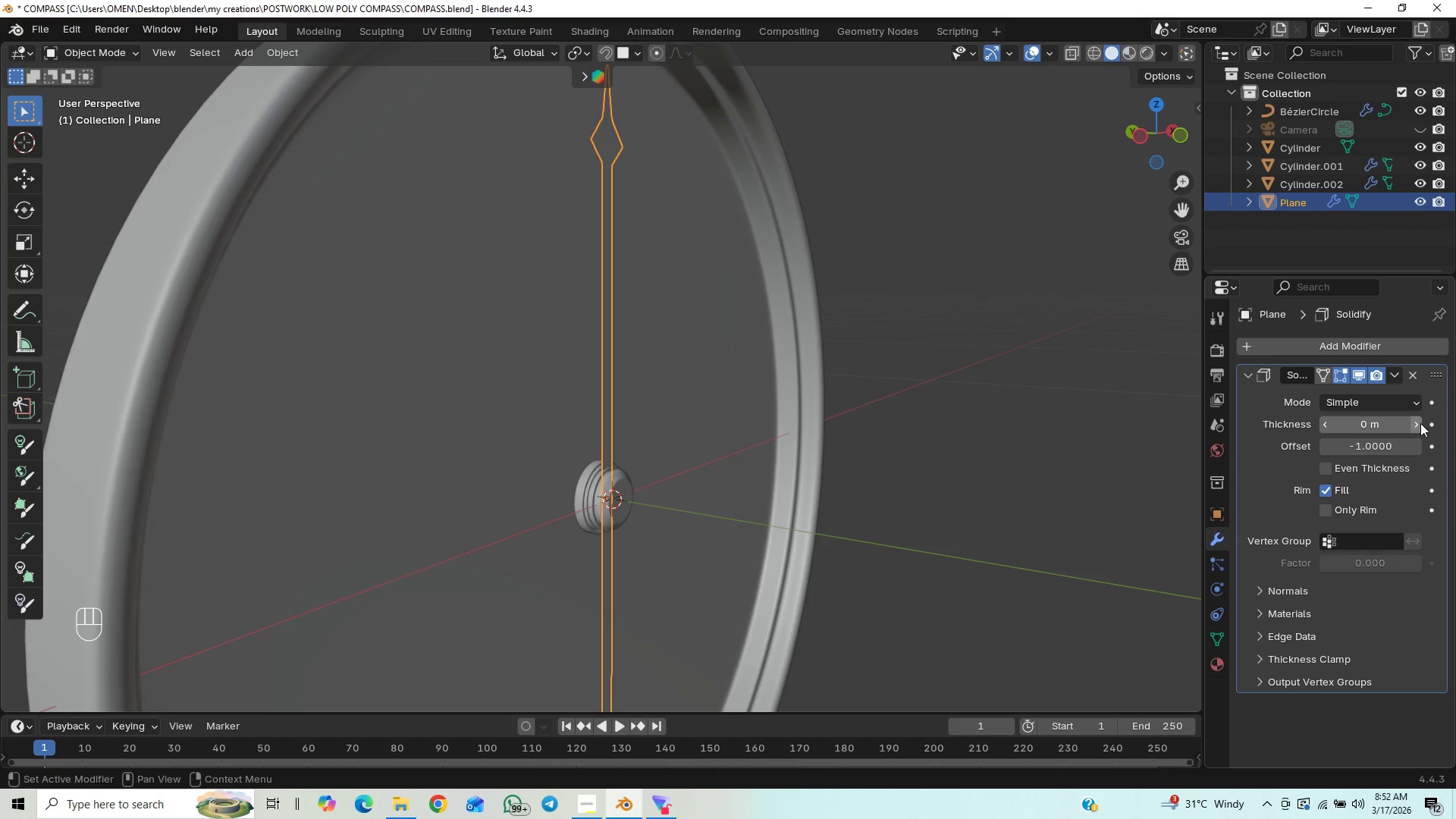 
left_click_drag(start_coordinate=[1419, 423], to_coordinate=[254, 424])
 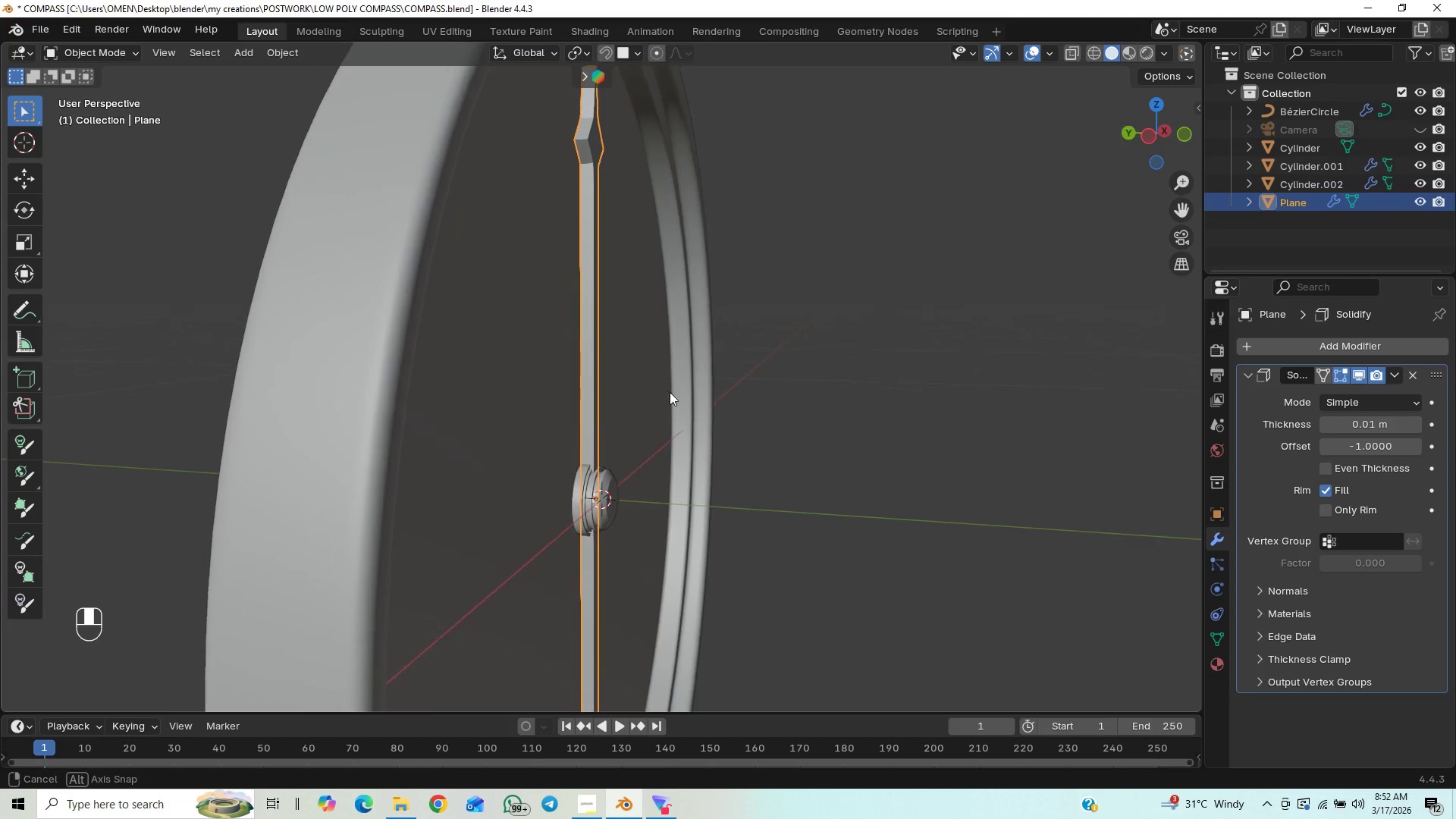 
scroll: coordinate [688, 413], scroll_direction: up, amount: 2.0
 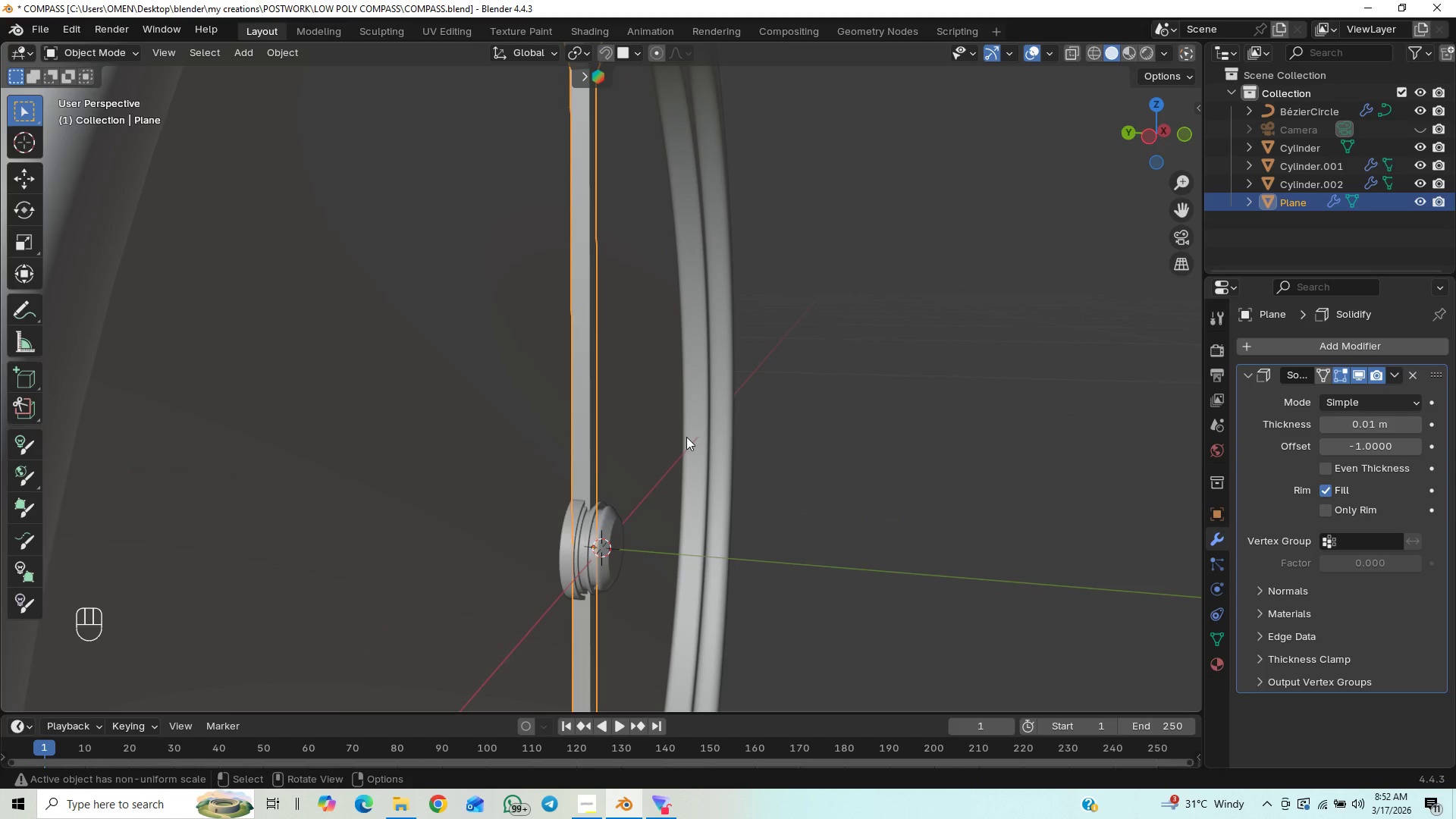 
type(gxy)
 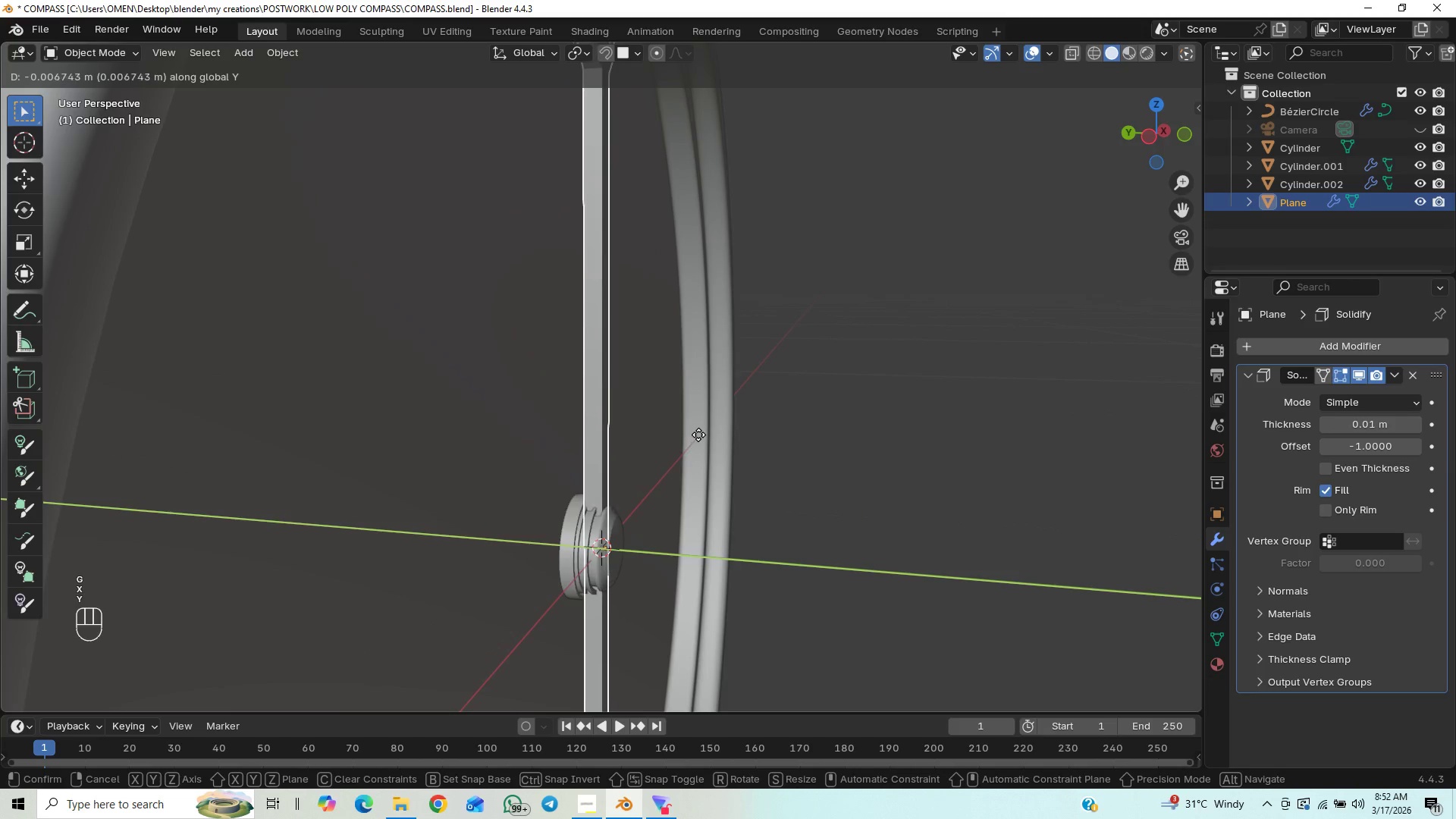 
right_click([700, 434])
 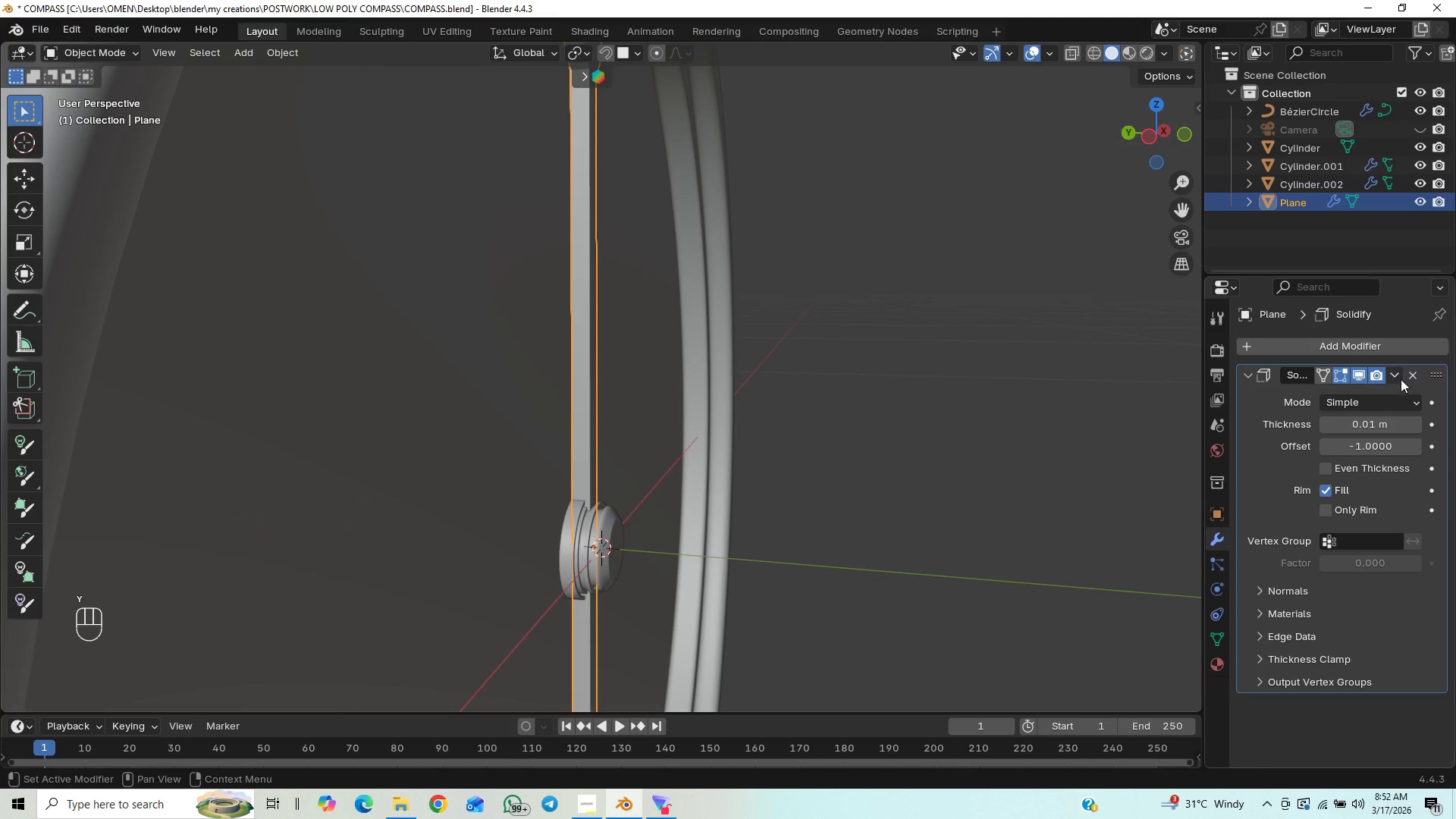 
left_click([1416, 369])
 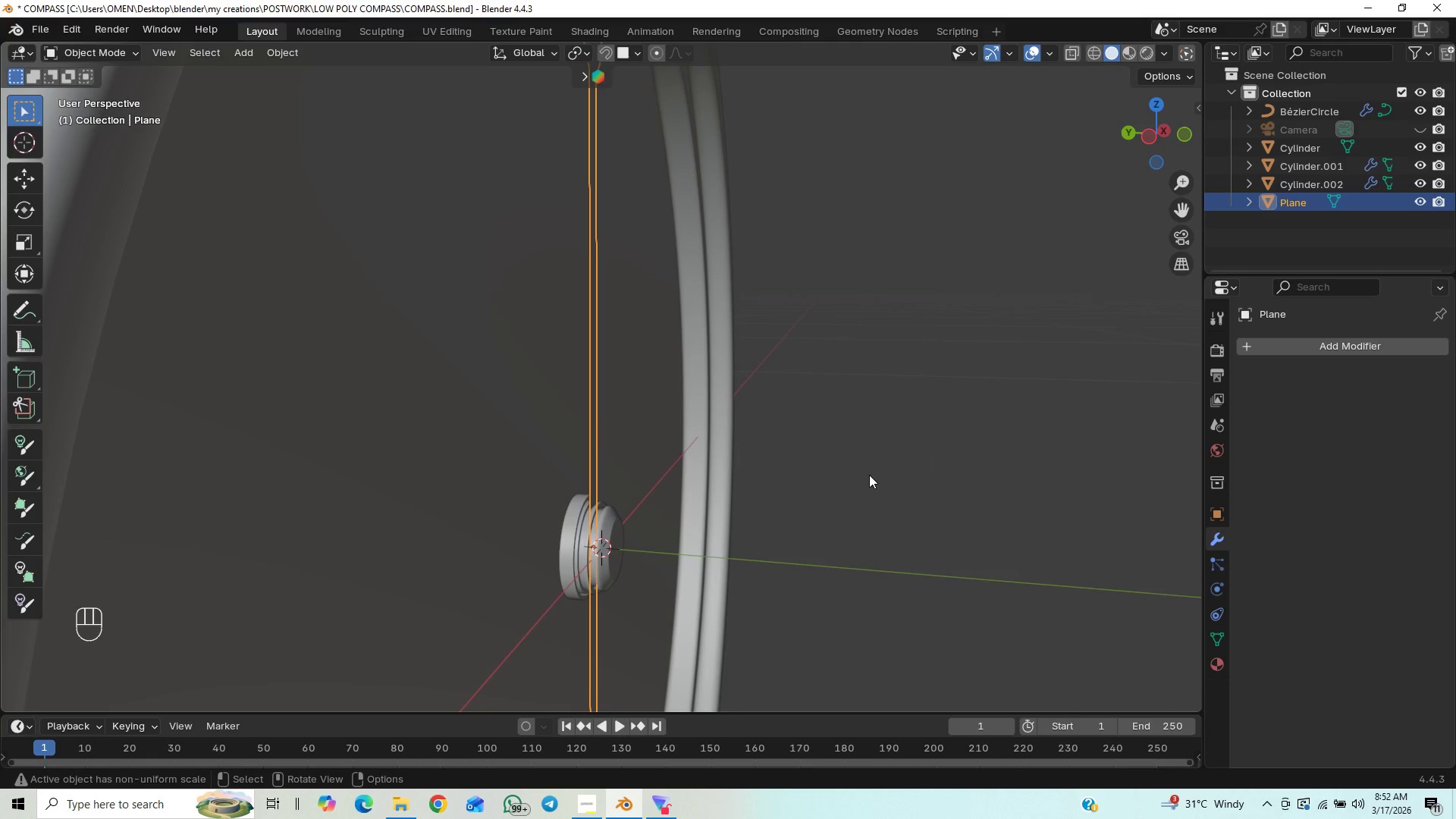 
key(Tab)
 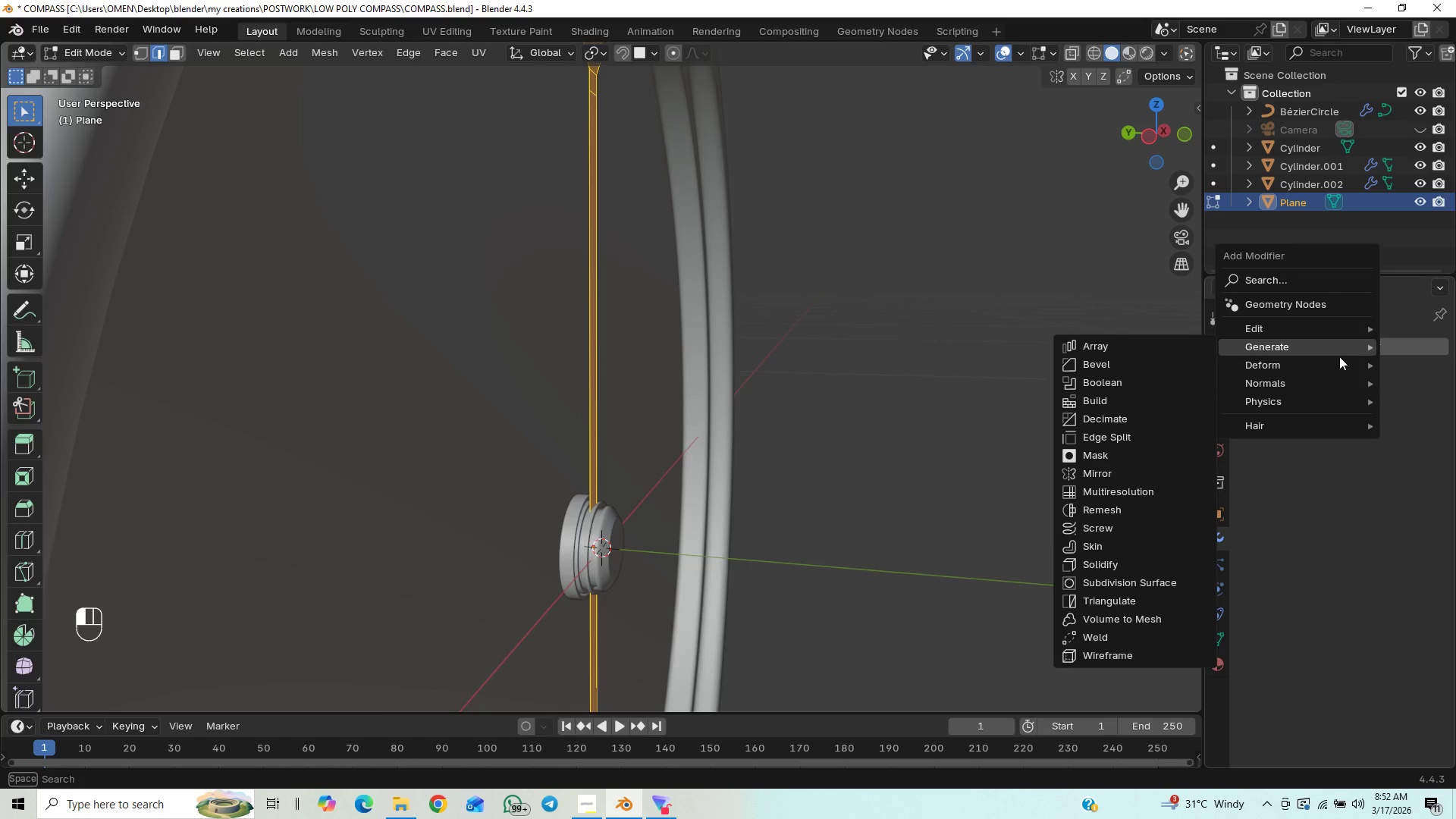 
left_click([1128, 563])
 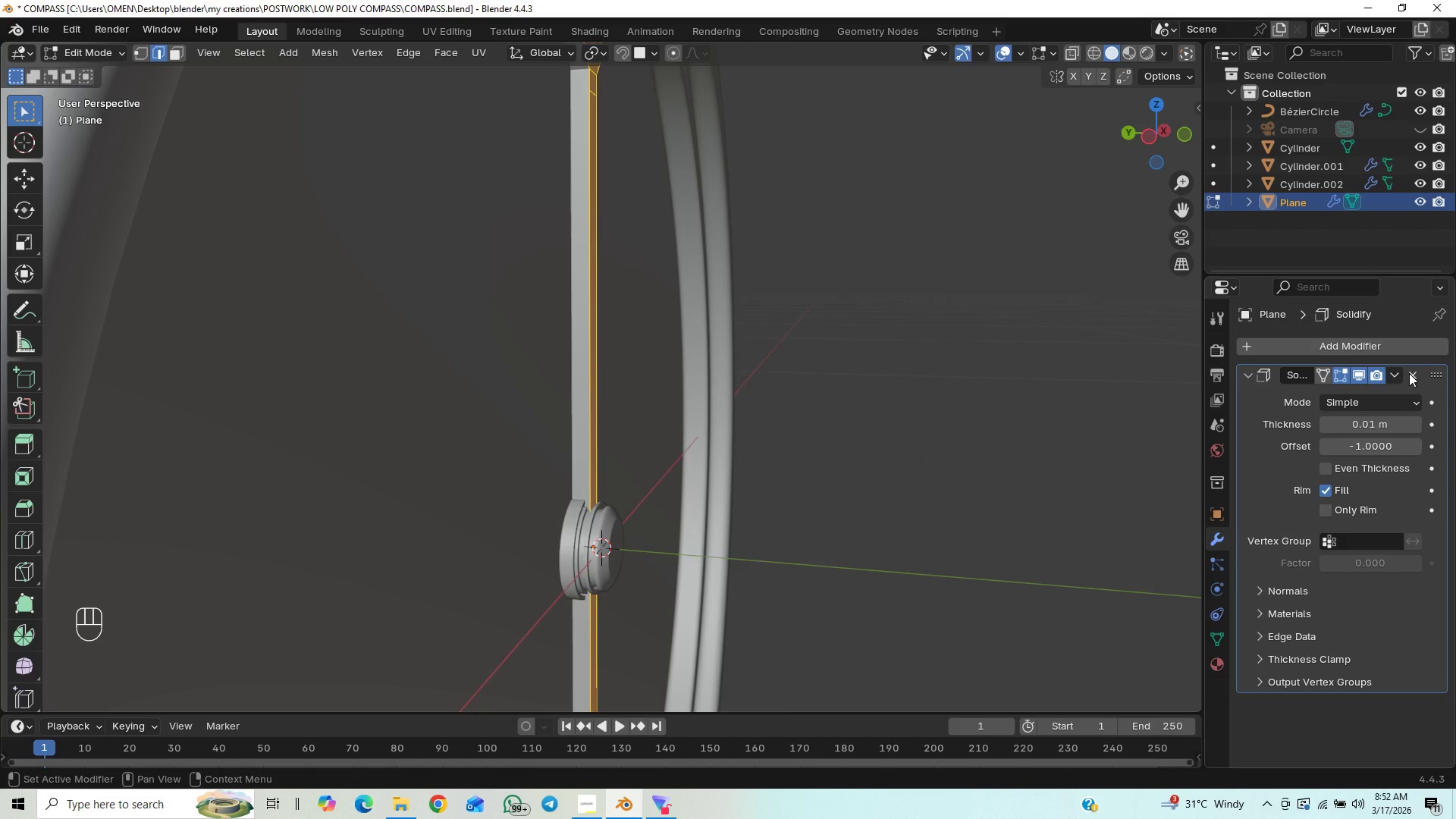 
left_click([1410, 370])
 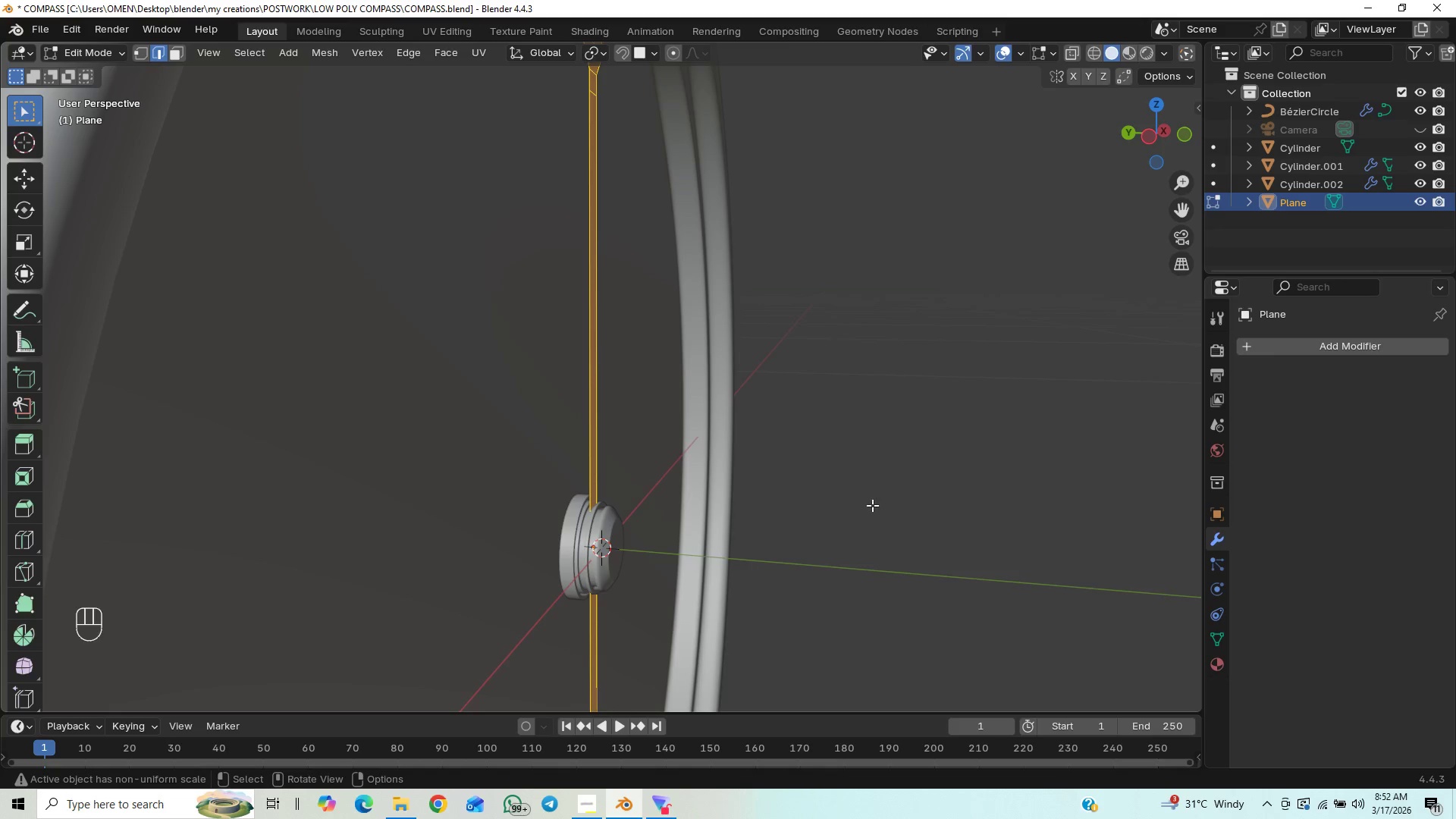 
hold_key(key=ShiftLeft, duration=1.16)
 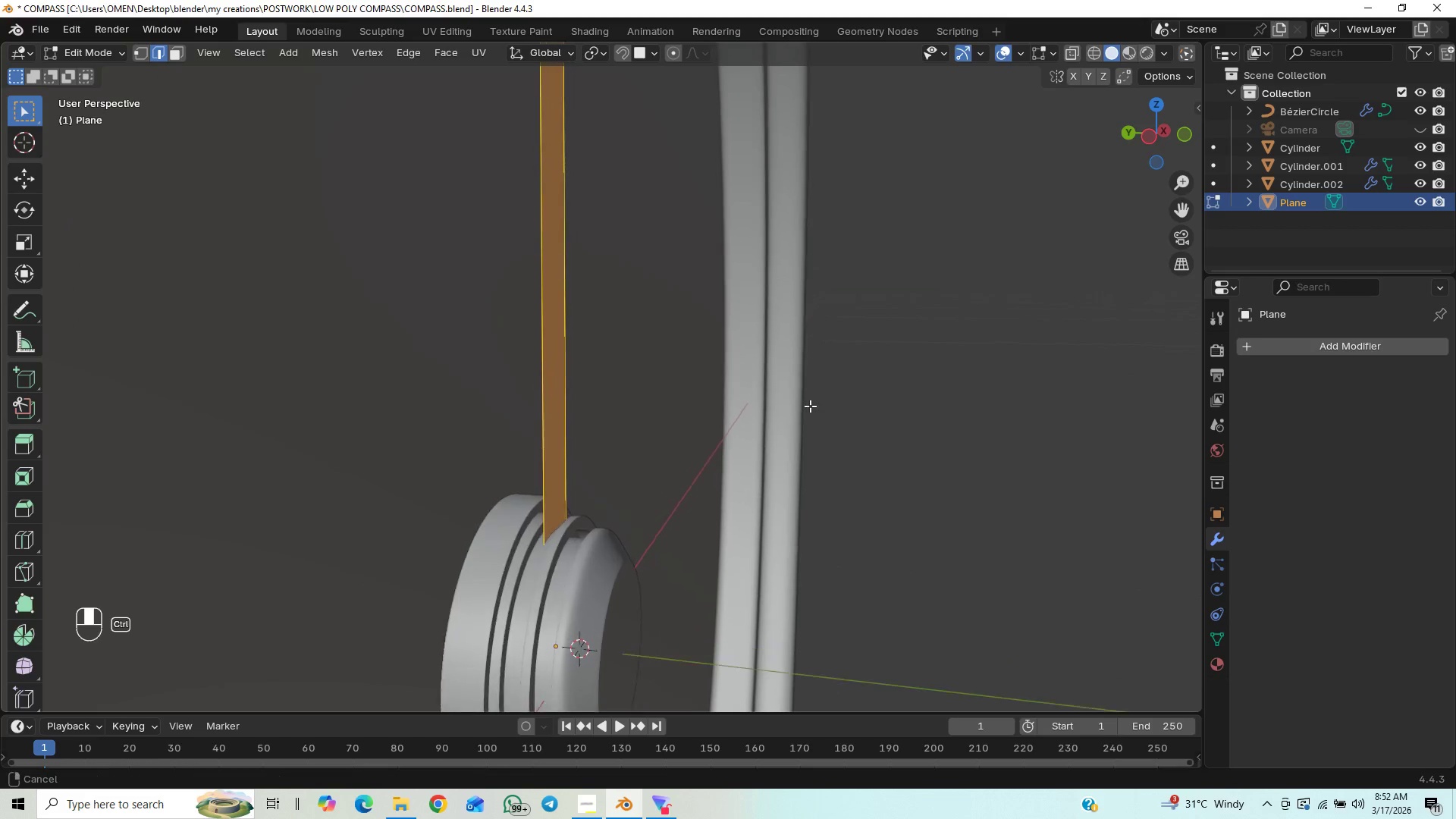 
scroll: coordinate [866, 508], scroll_direction: up, amount: 6.0
 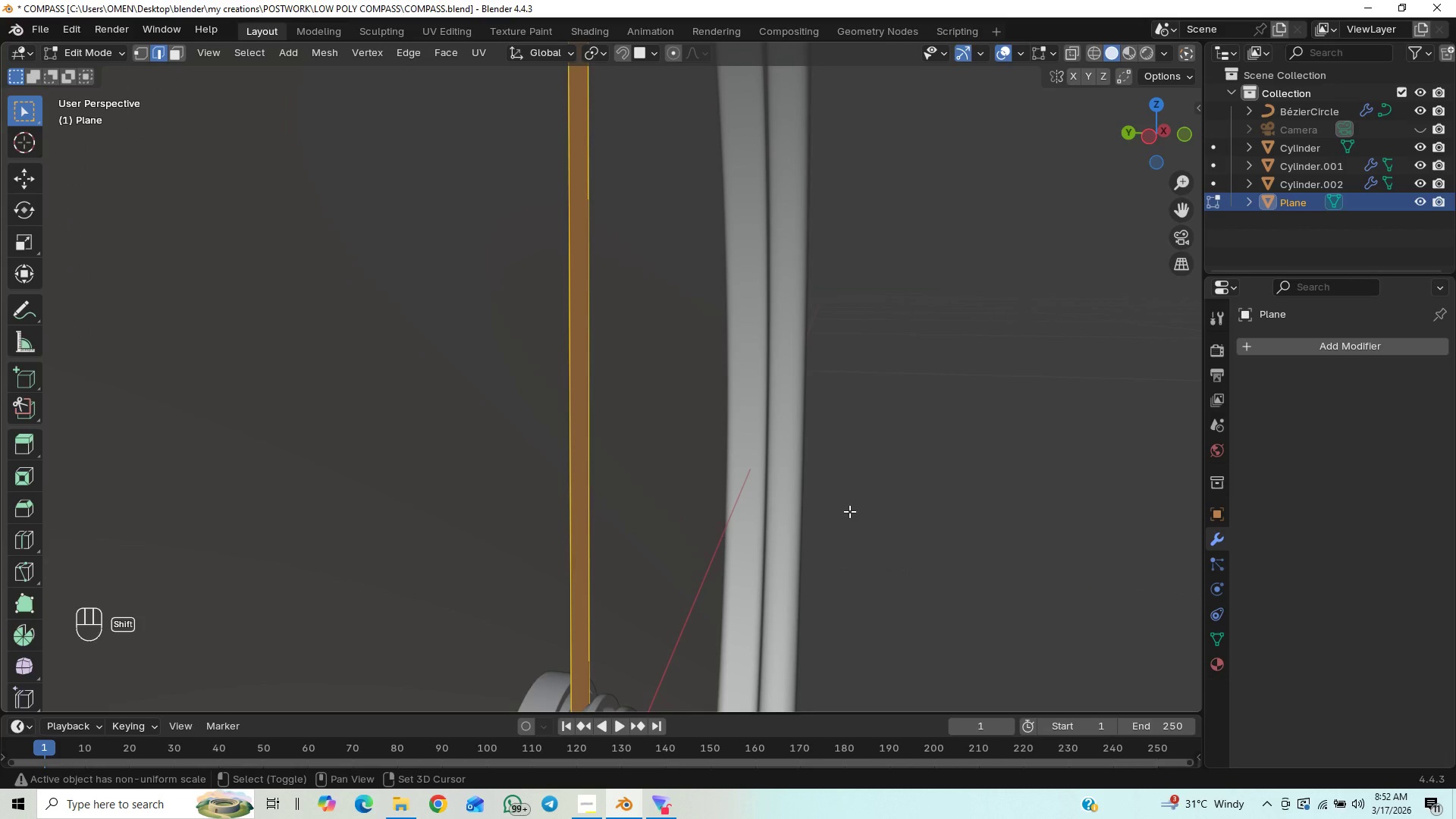 
hold_key(key=ShiftLeft, duration=1.73)
hold_key(key=ControlLeft, duration=0.7)
scroll: coordinate [798, 446], scroll_direction: up, amount: 1.0
 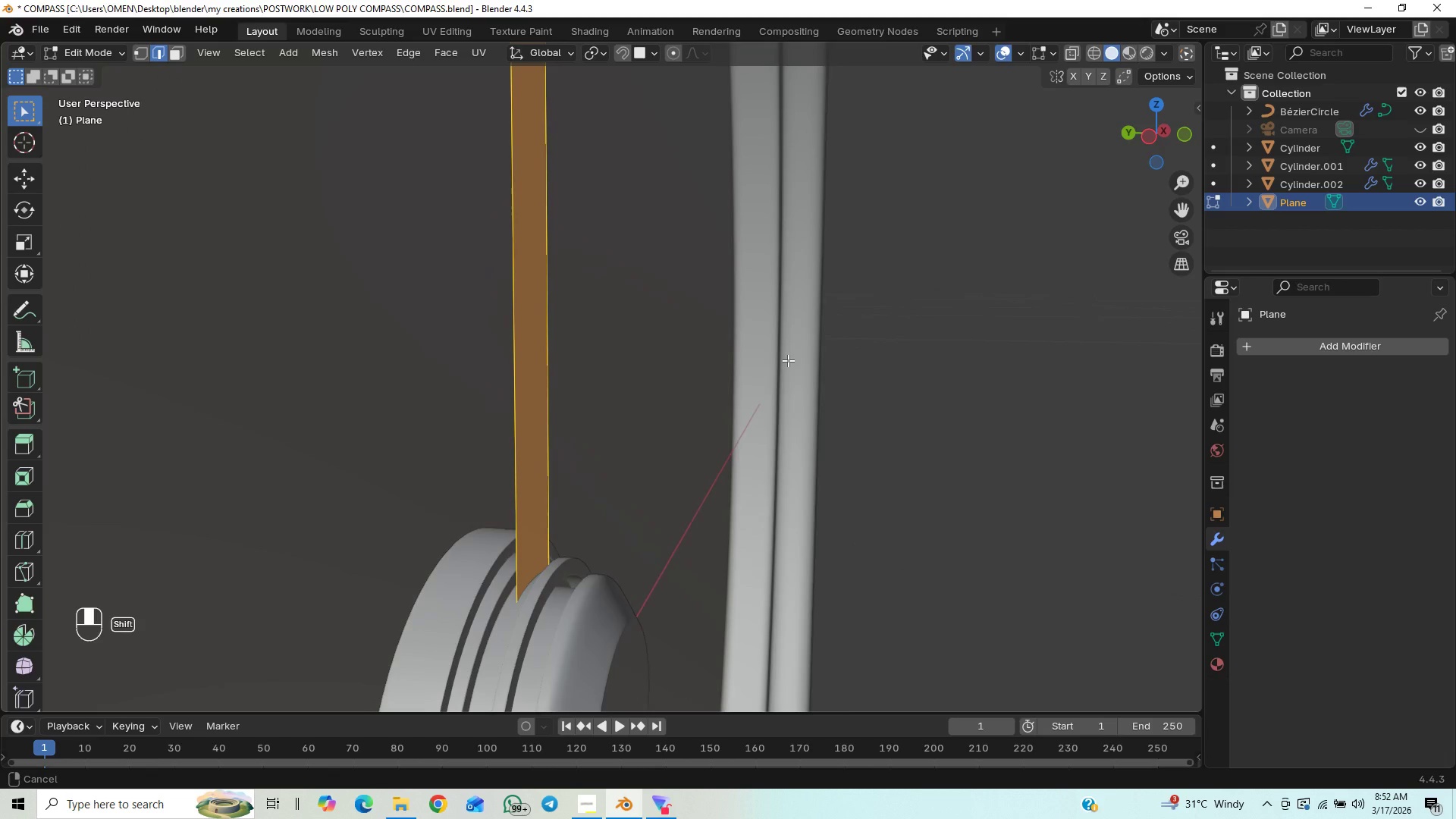 
key(Shift+ShiftLeft)
 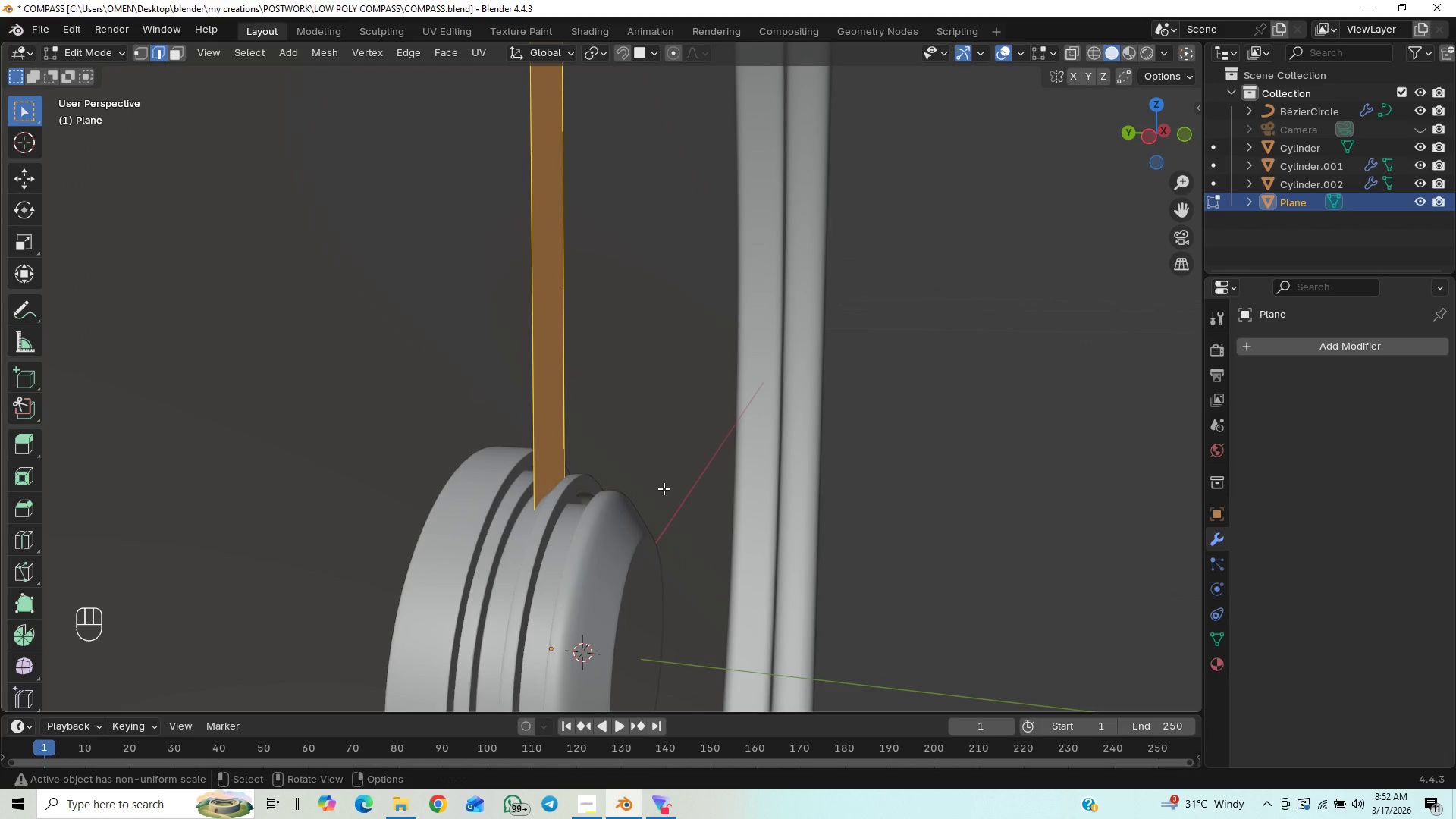 
key(Shift+ShiftLeft)
 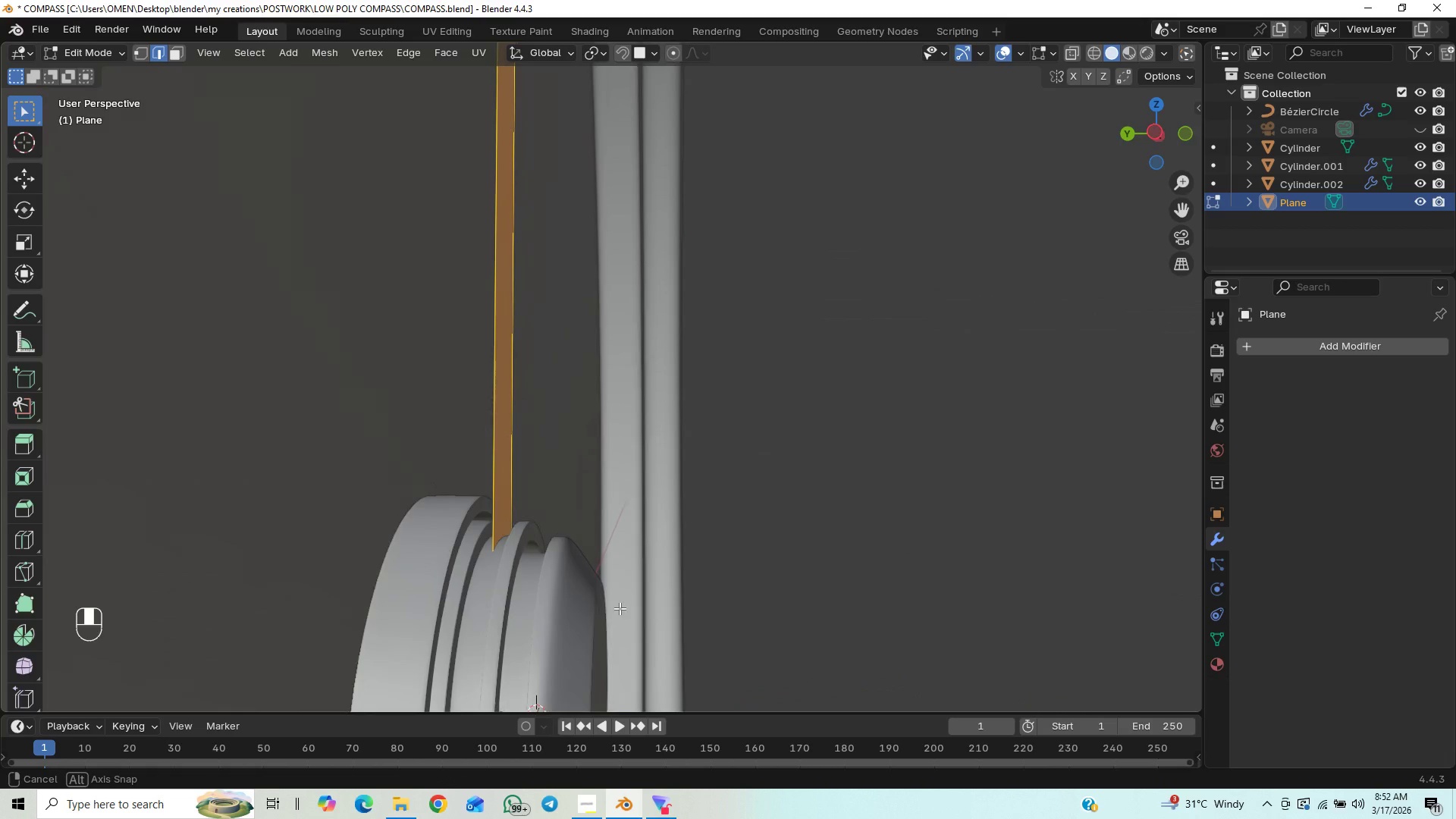 
scroll: coordinate [625, 612], scroll_direction: up, amount: 2.0
 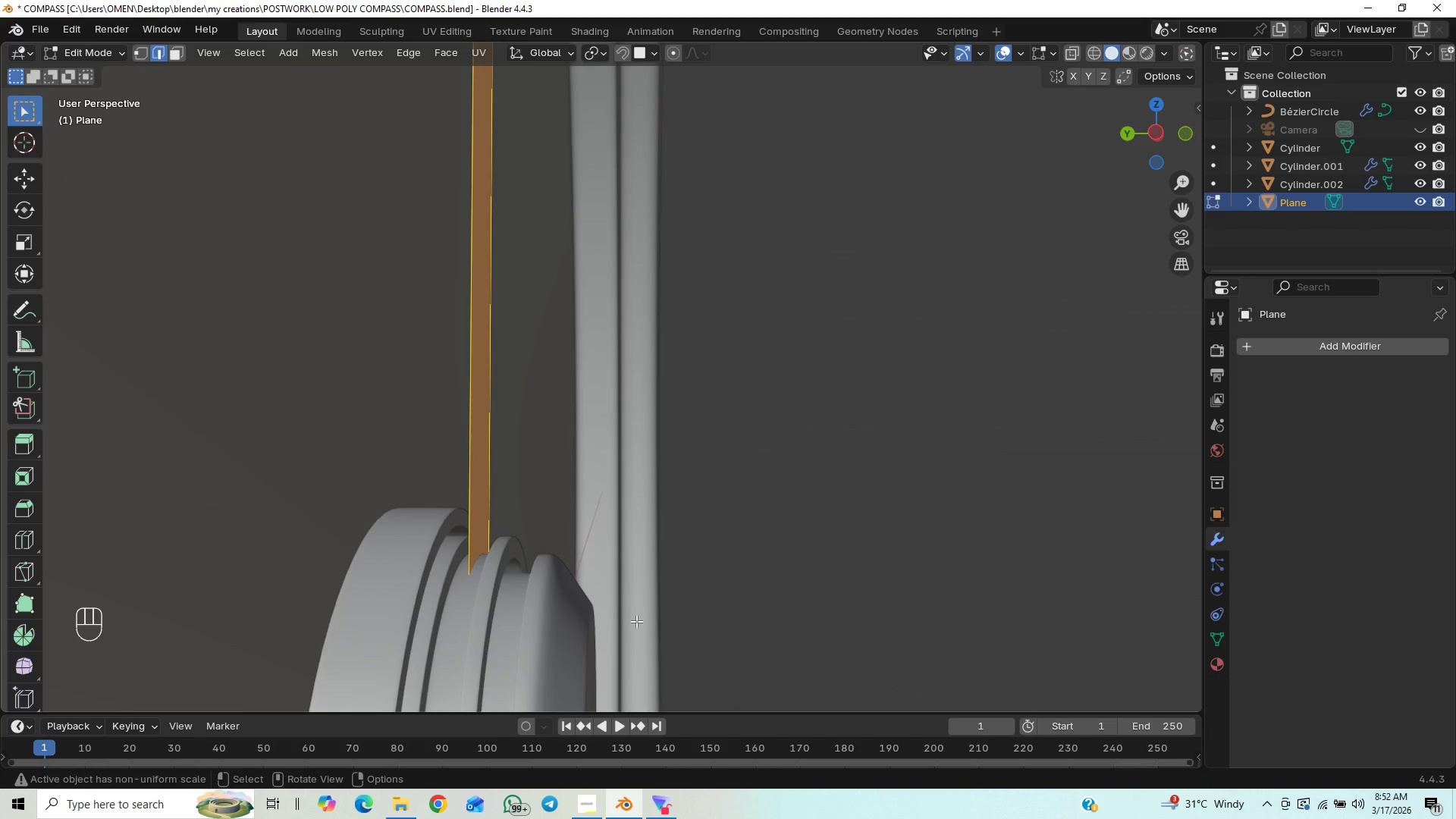 
type(gy)
 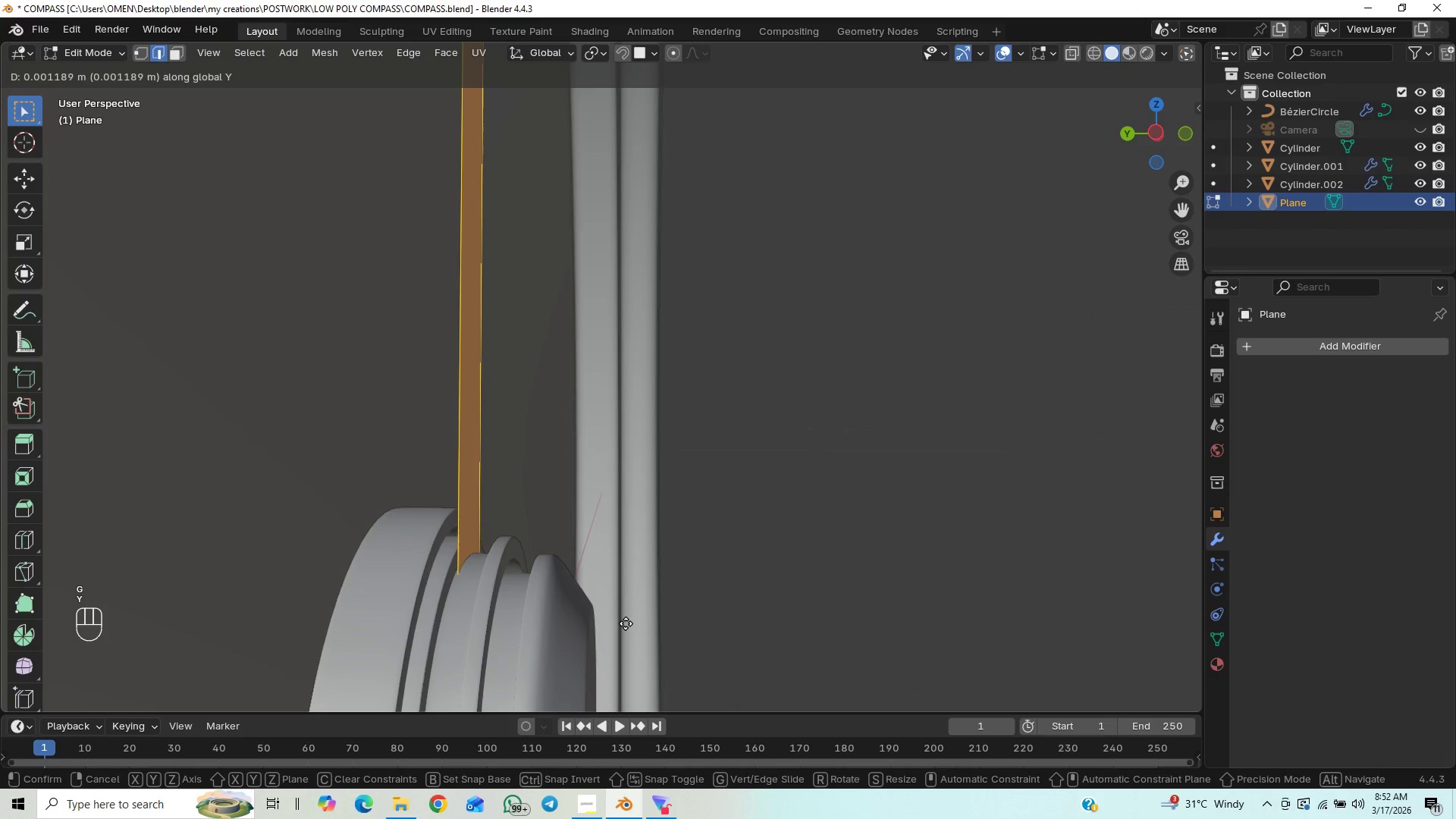 
left_click([626, 620])
 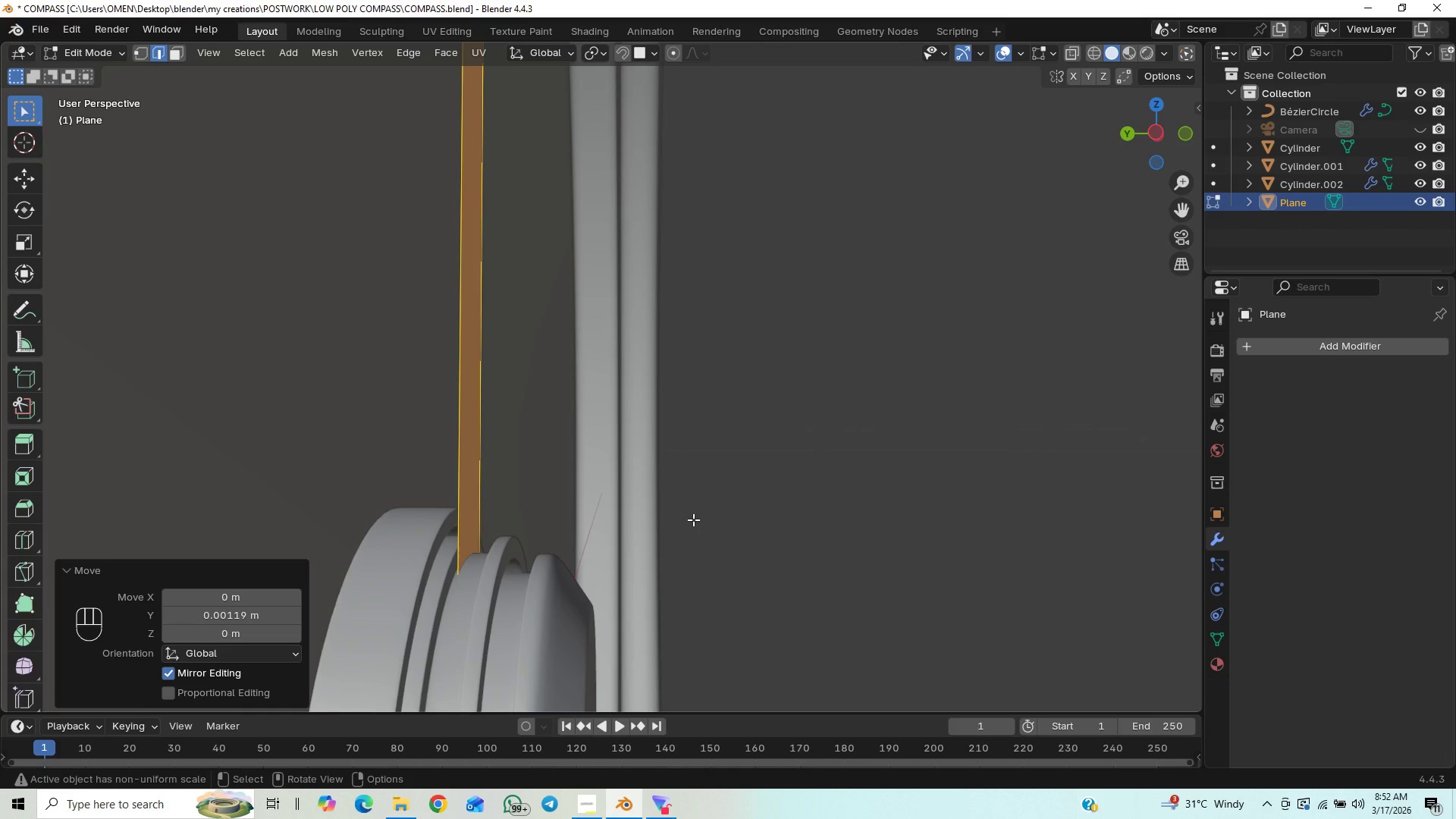 
type(ae)
 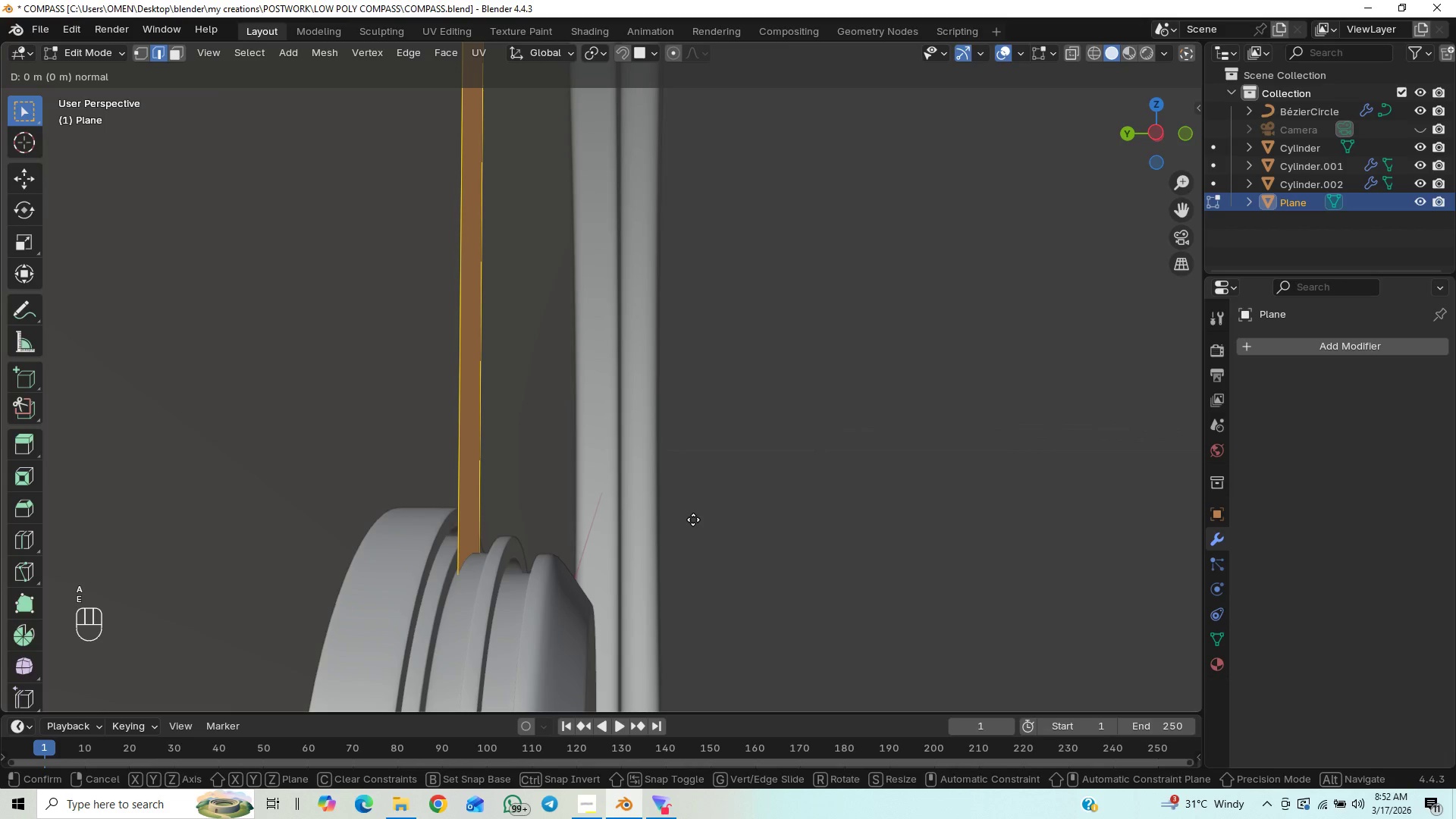 
hold_key(key=ShiftLeft, duration=1.52)
 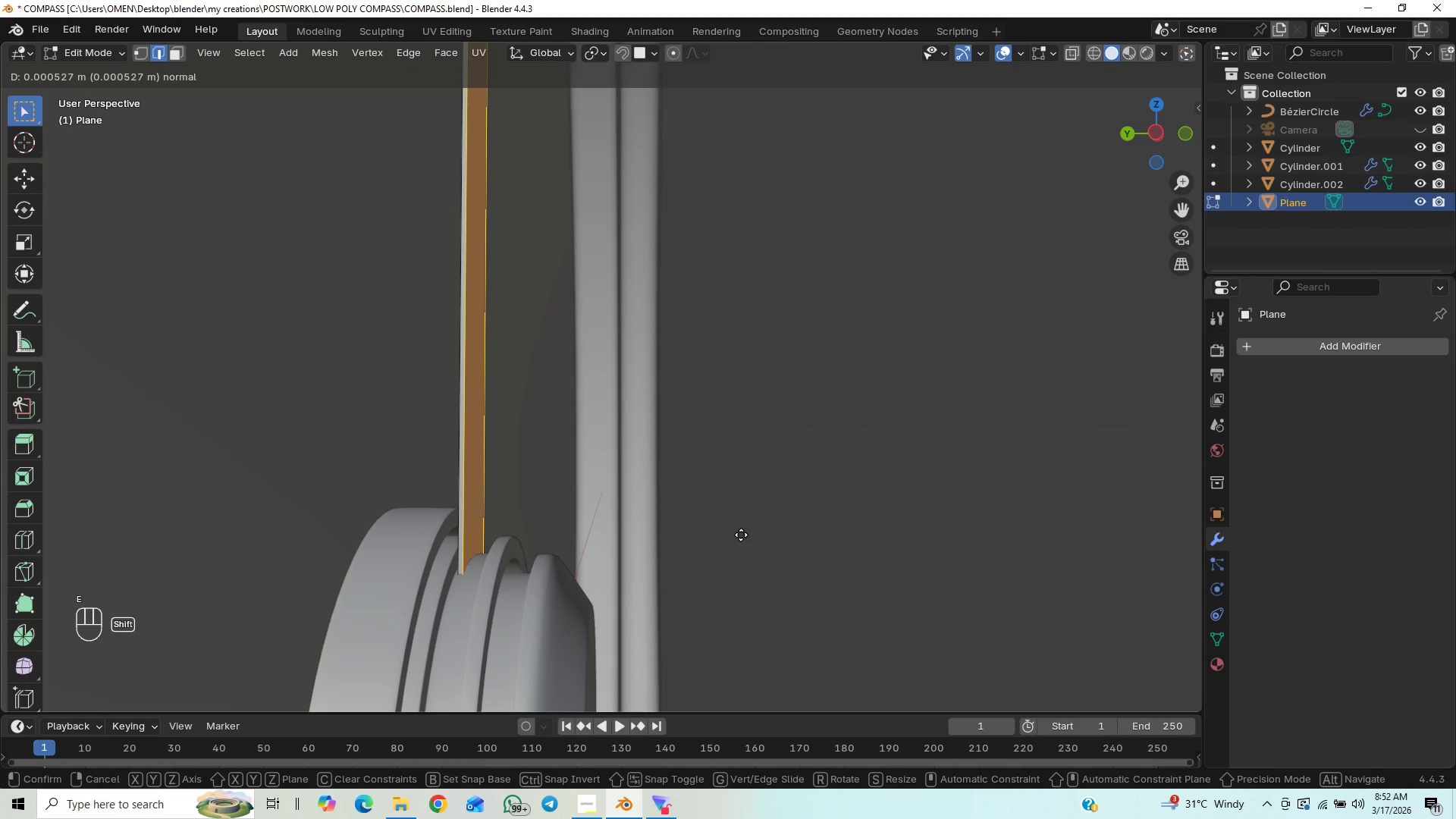 
hold_key(key=ShiftLeft, duration=1.51)
 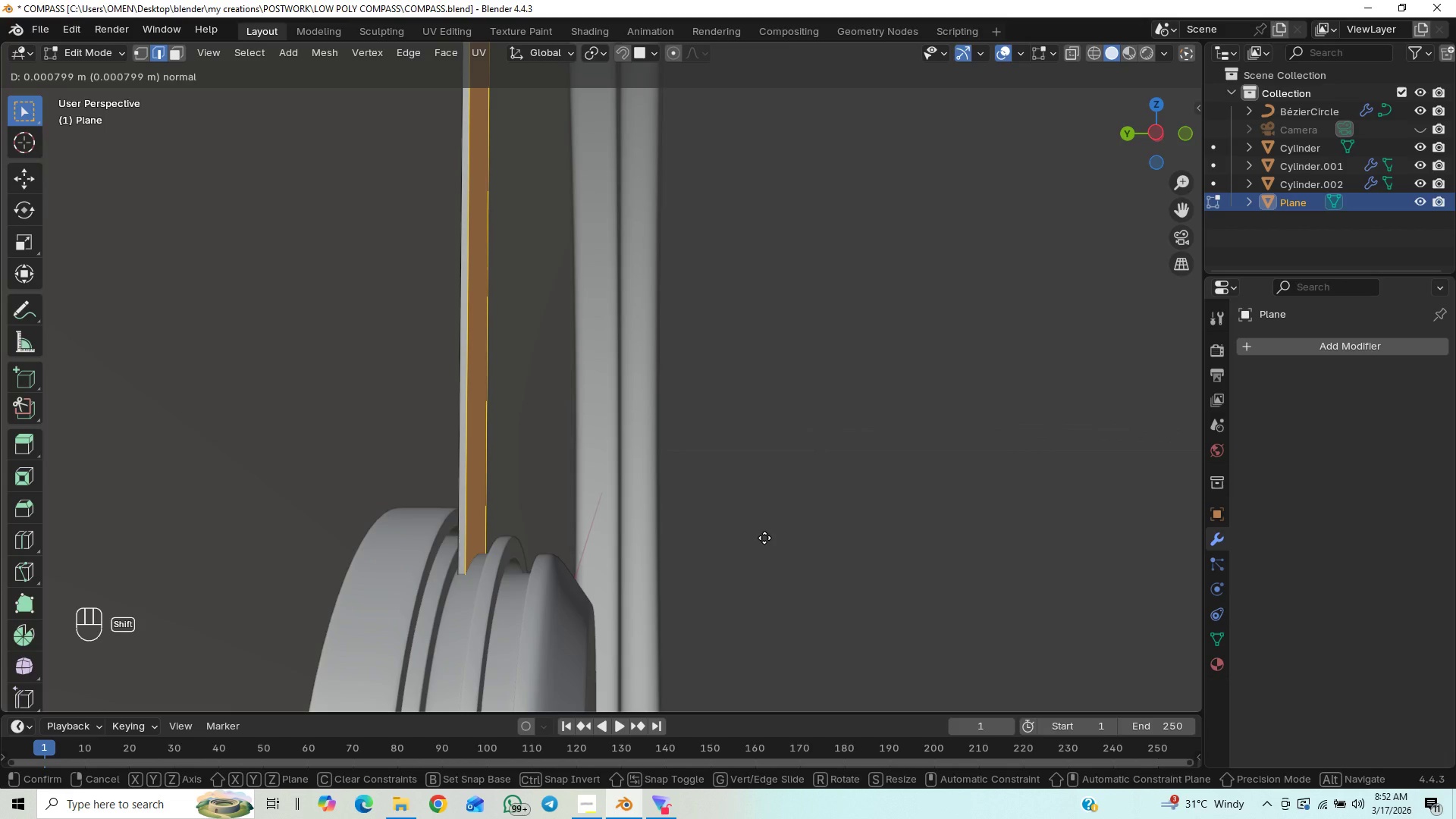 
hold_key(key=ShiftLeft, duration=1.5)
 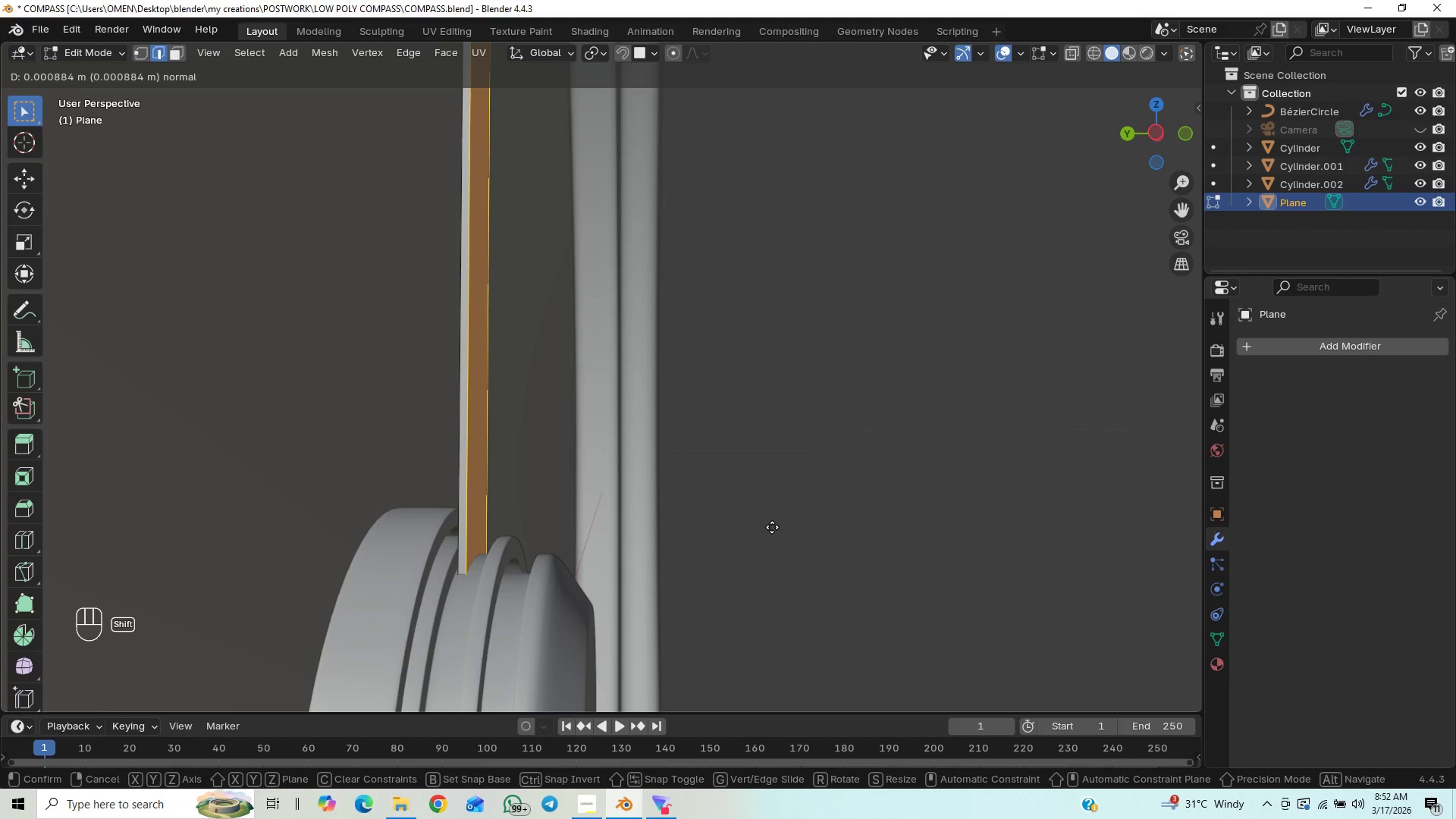 
hold_key(key=ShiftLeft, duration=1.31)
left_click([772, 527])
 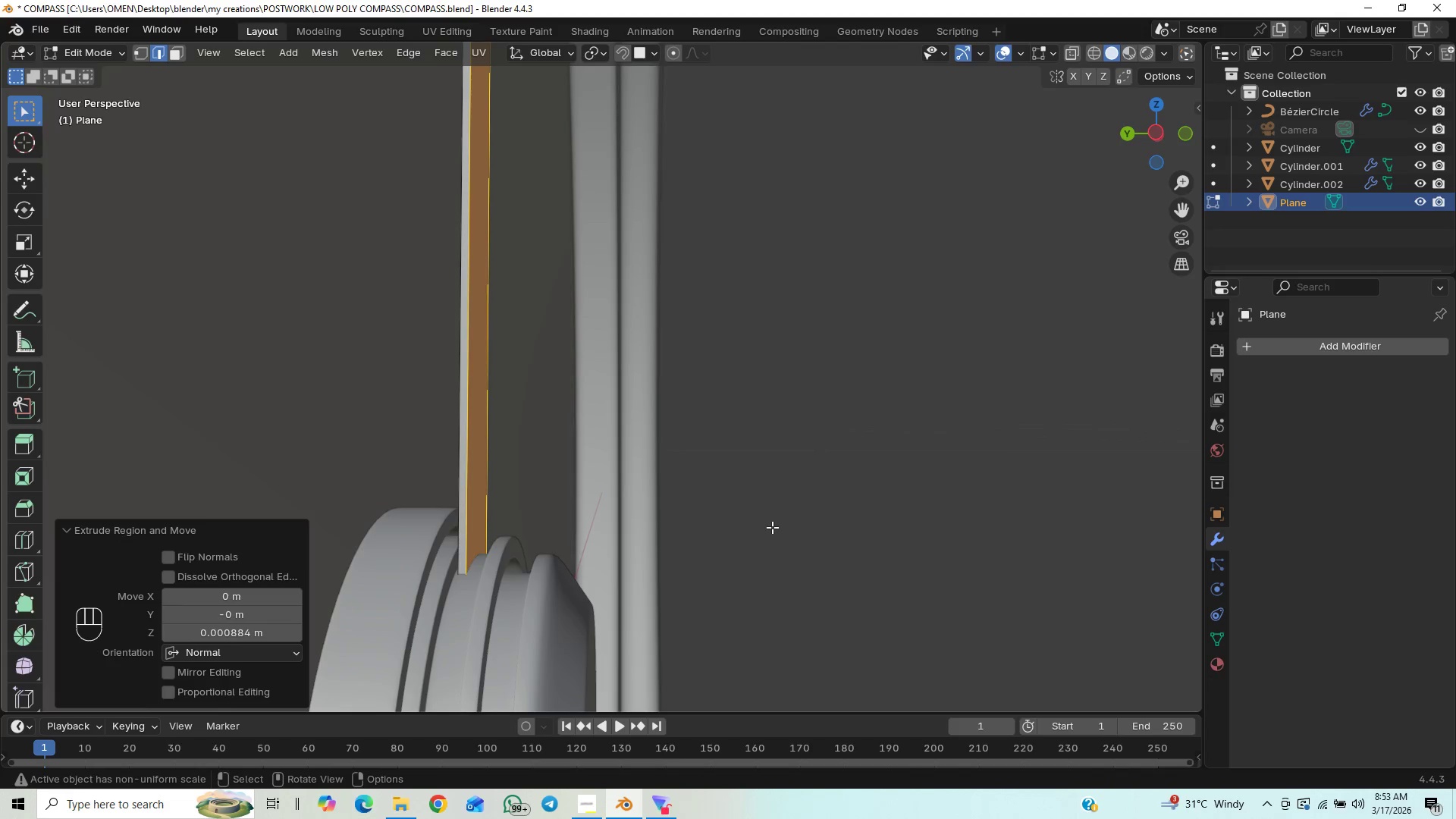 
type(gy)
 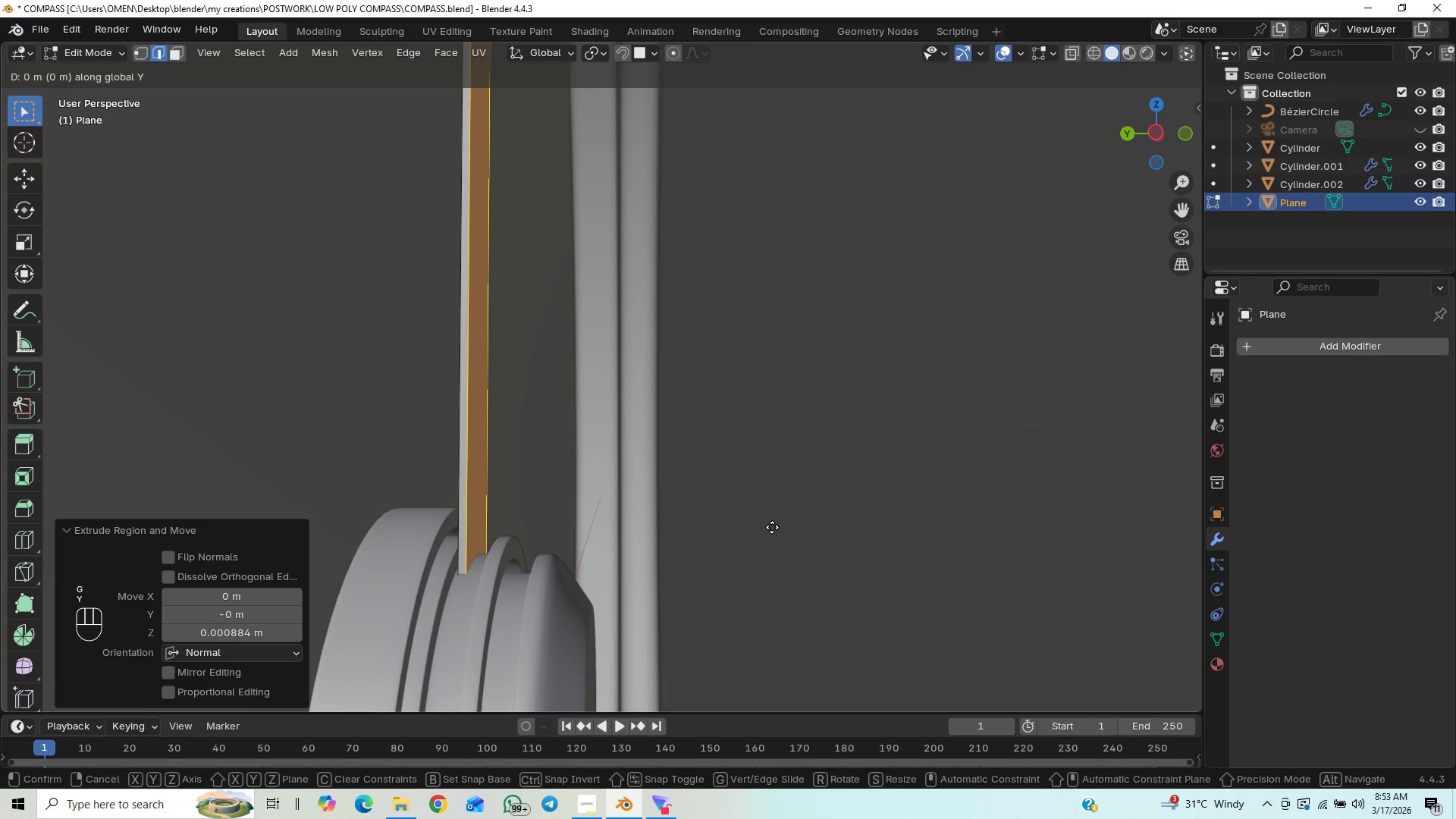 
hold_key(key=ShiftLeft, duration=1.52)
 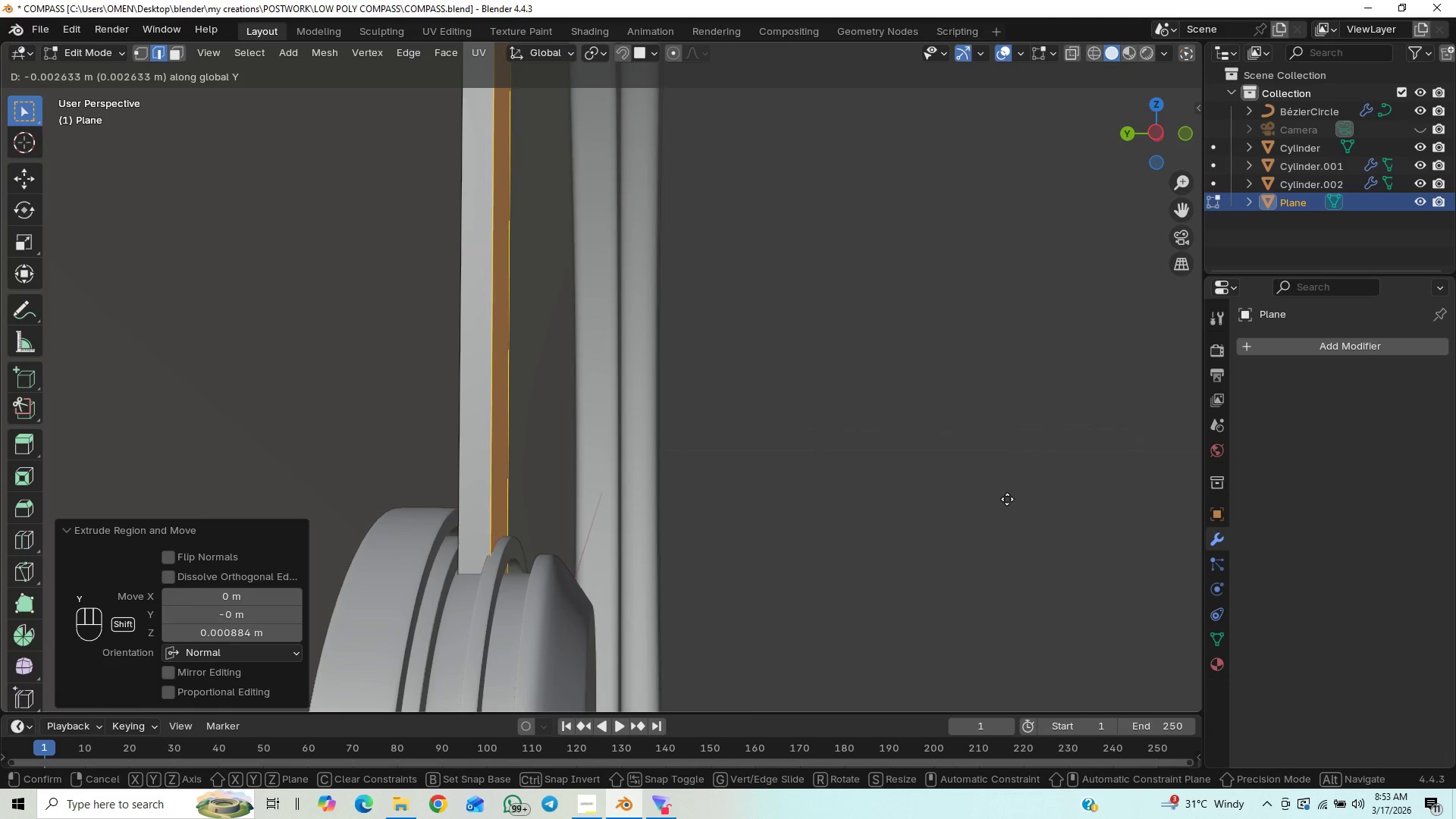 
hold_key(key=ShiftLeft, duration=1.5)
 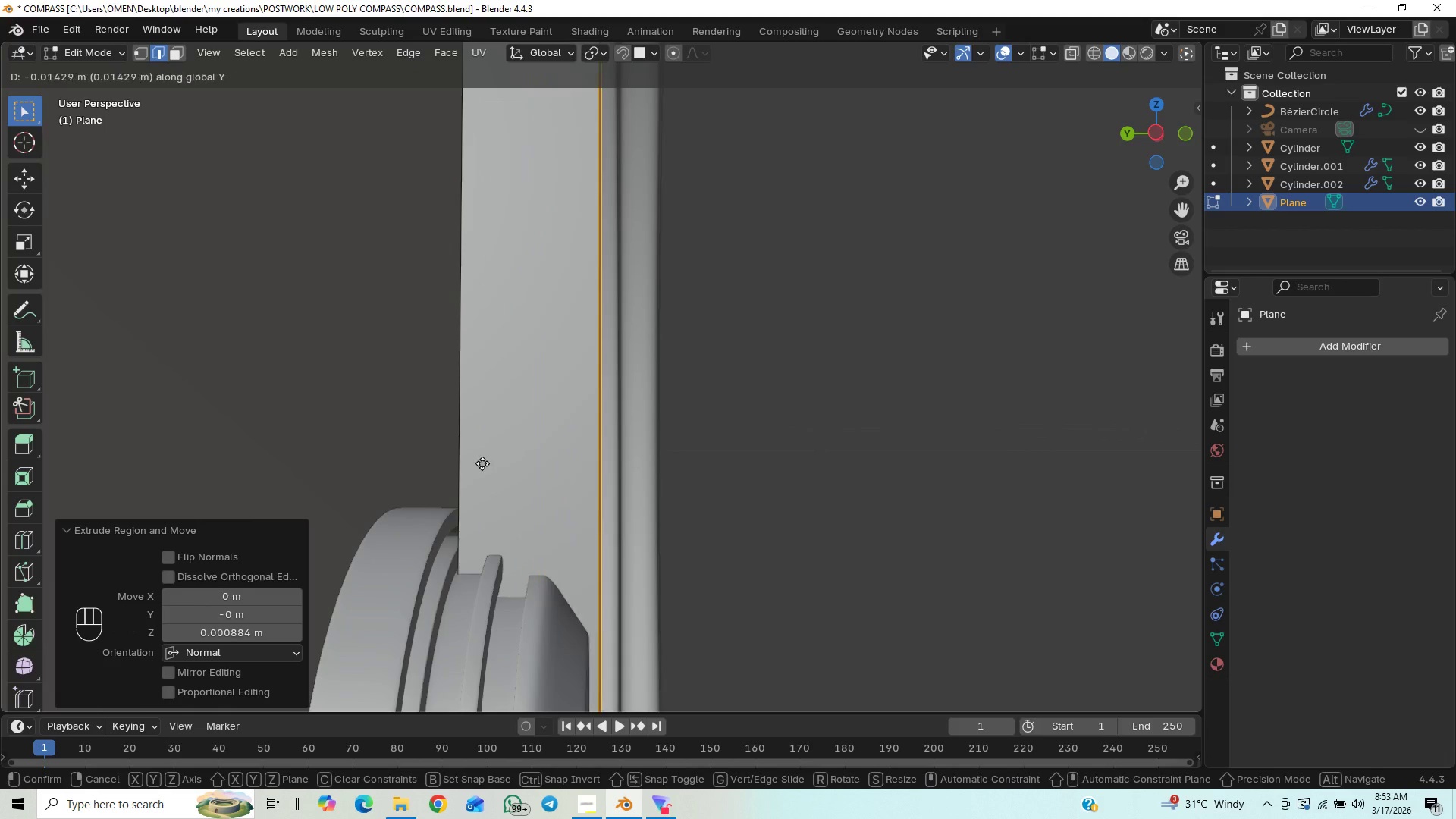 
key(Shift+ShiftLeft)
 